 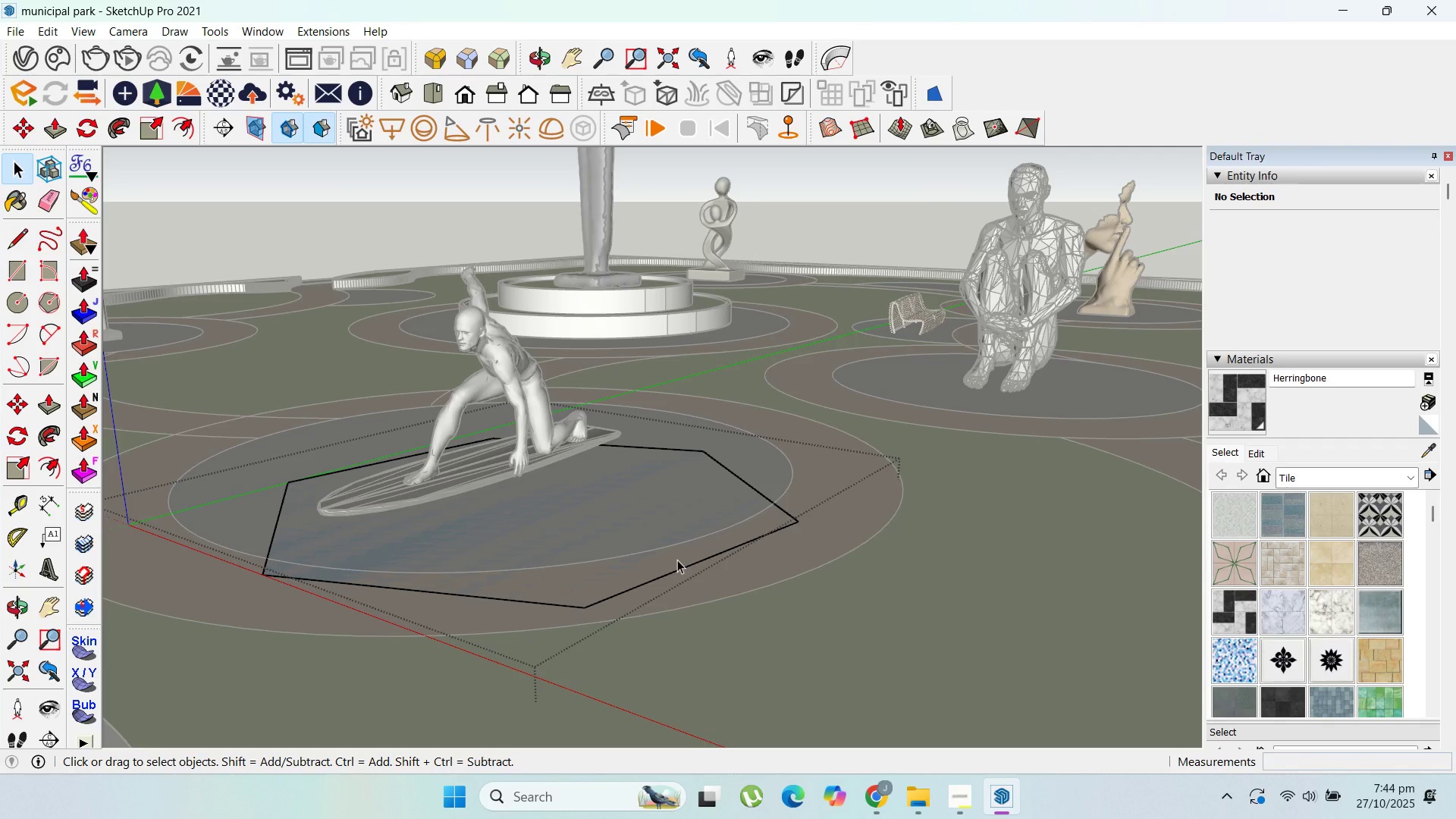 
left_click_drag(start_coordinate=[639, 552], to_coordinate=[651, 536])
 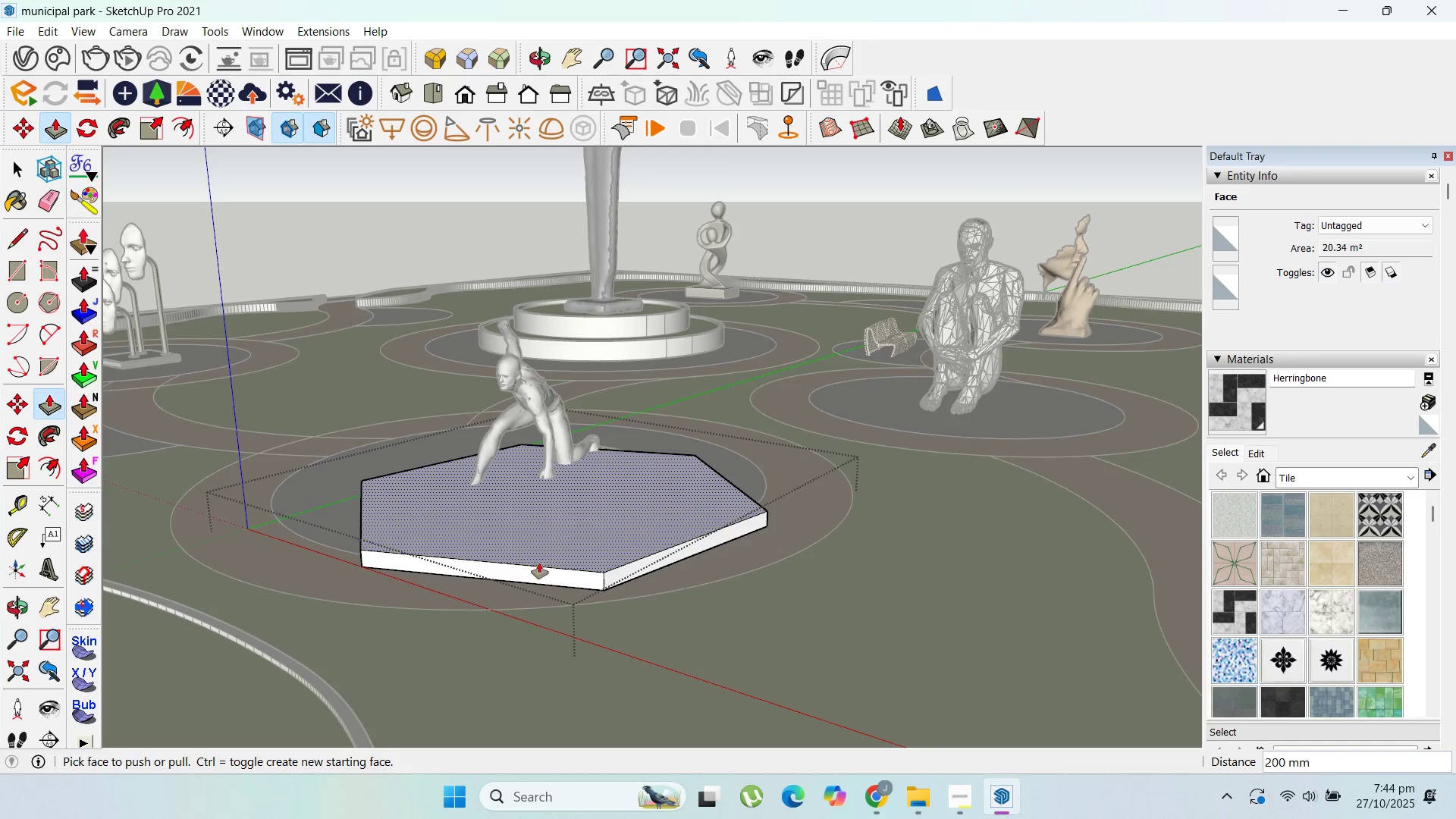 
key(Enter)
 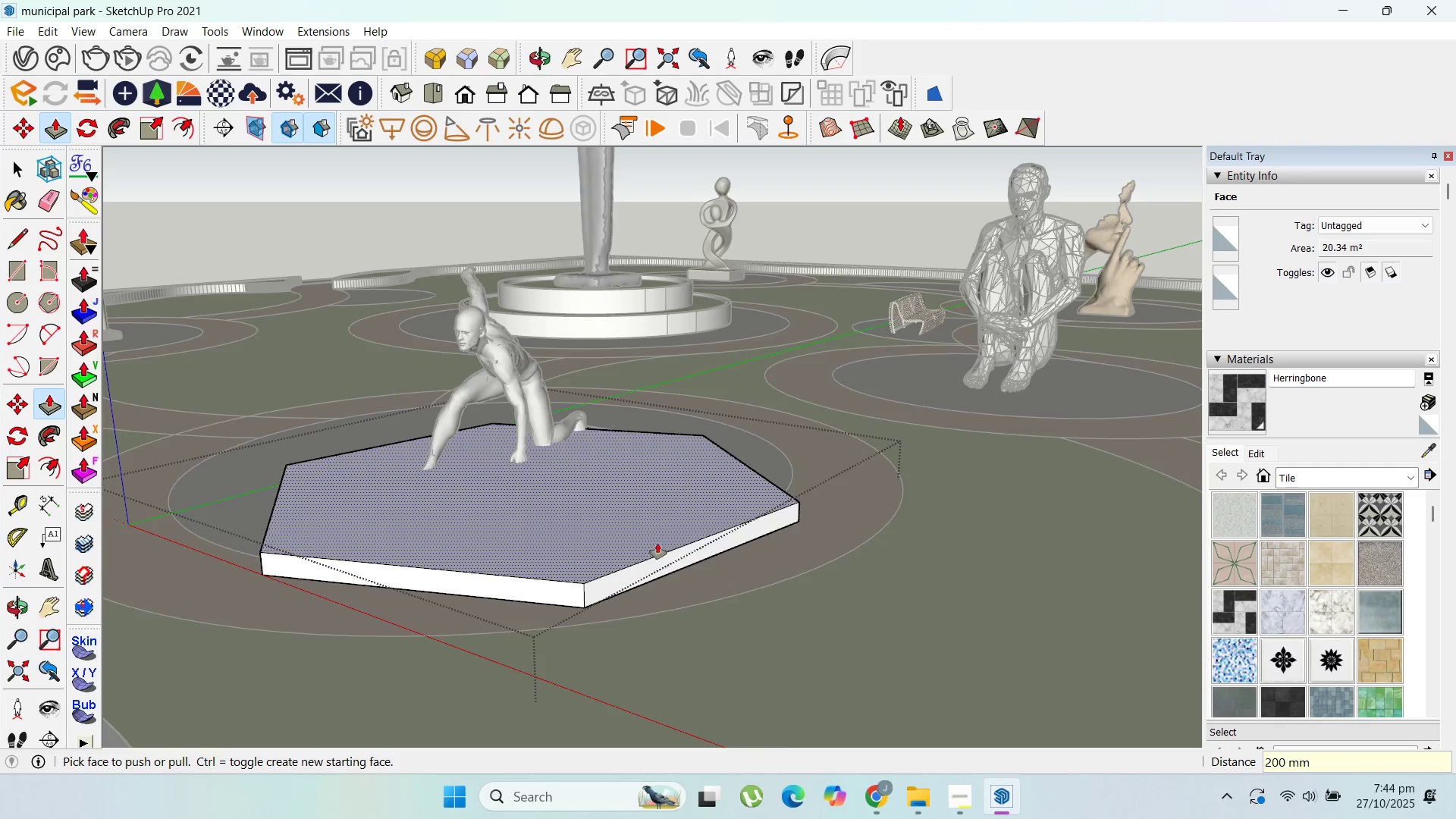 
scroll: coordinate [657, 543], scroll_direction: down, amount: 3.0
 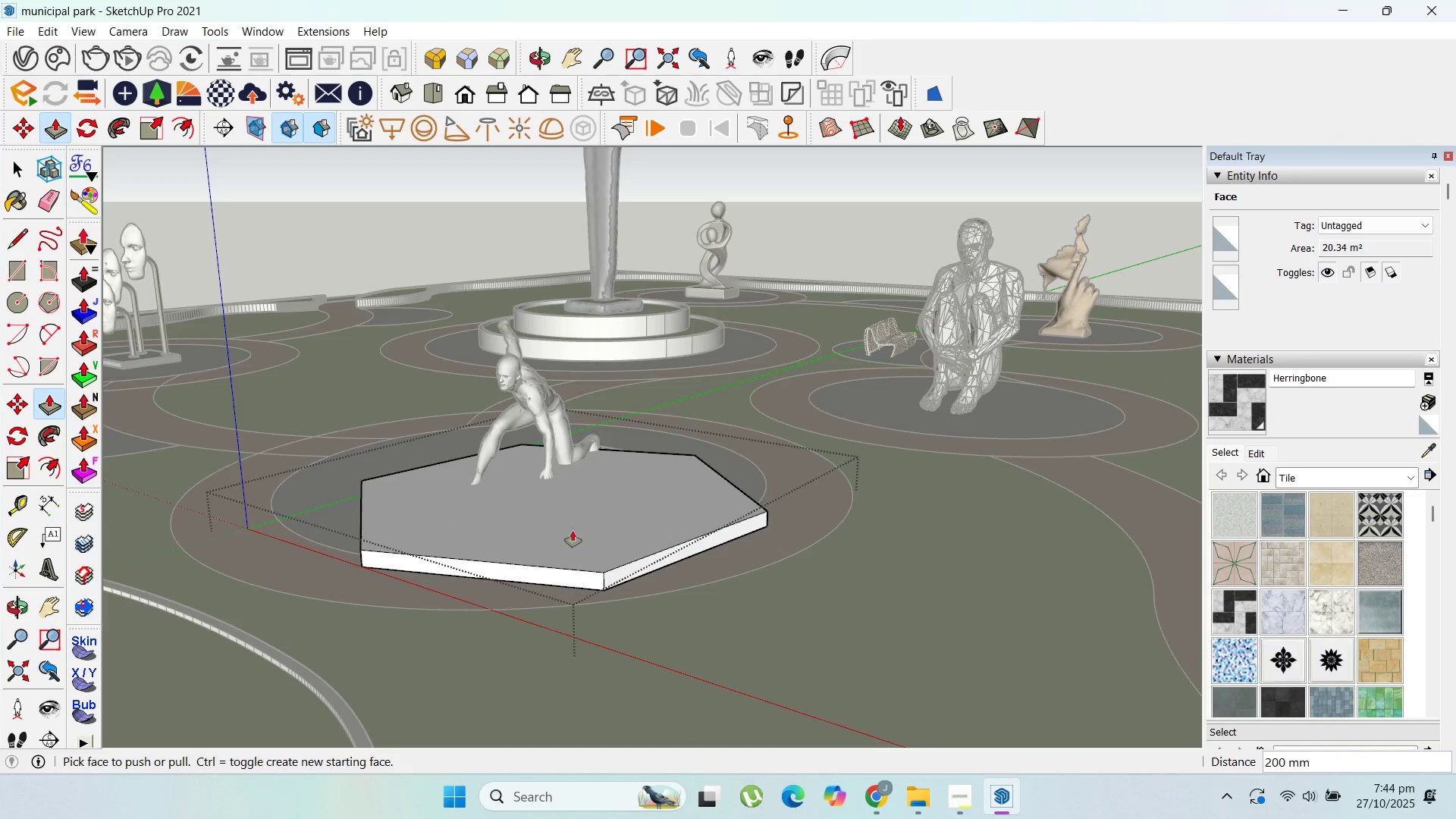 
key(Control+Z)
 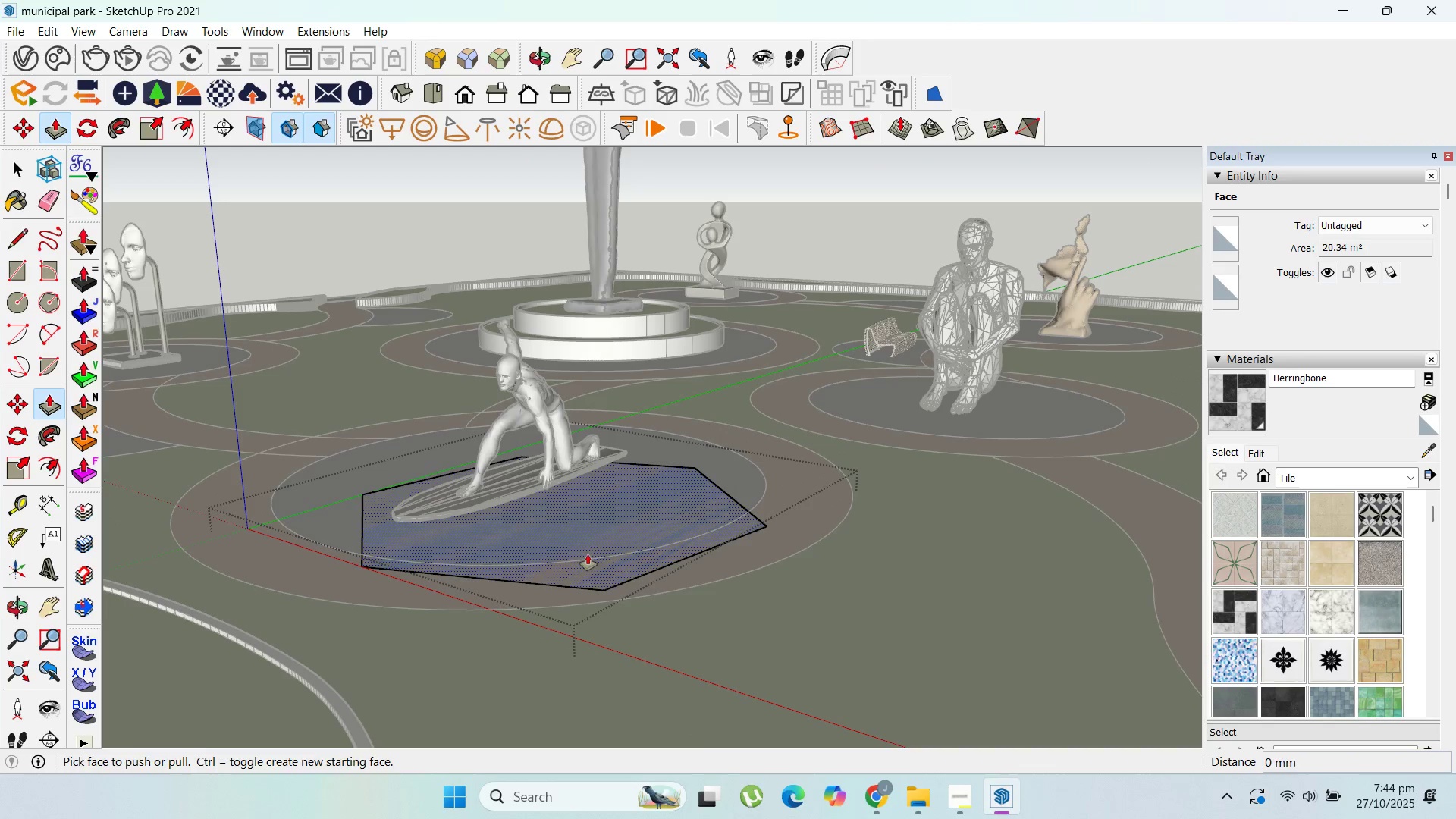 
left_click_drag(start_coordinate=[588, 552], to_coordinate=[593, 526])
 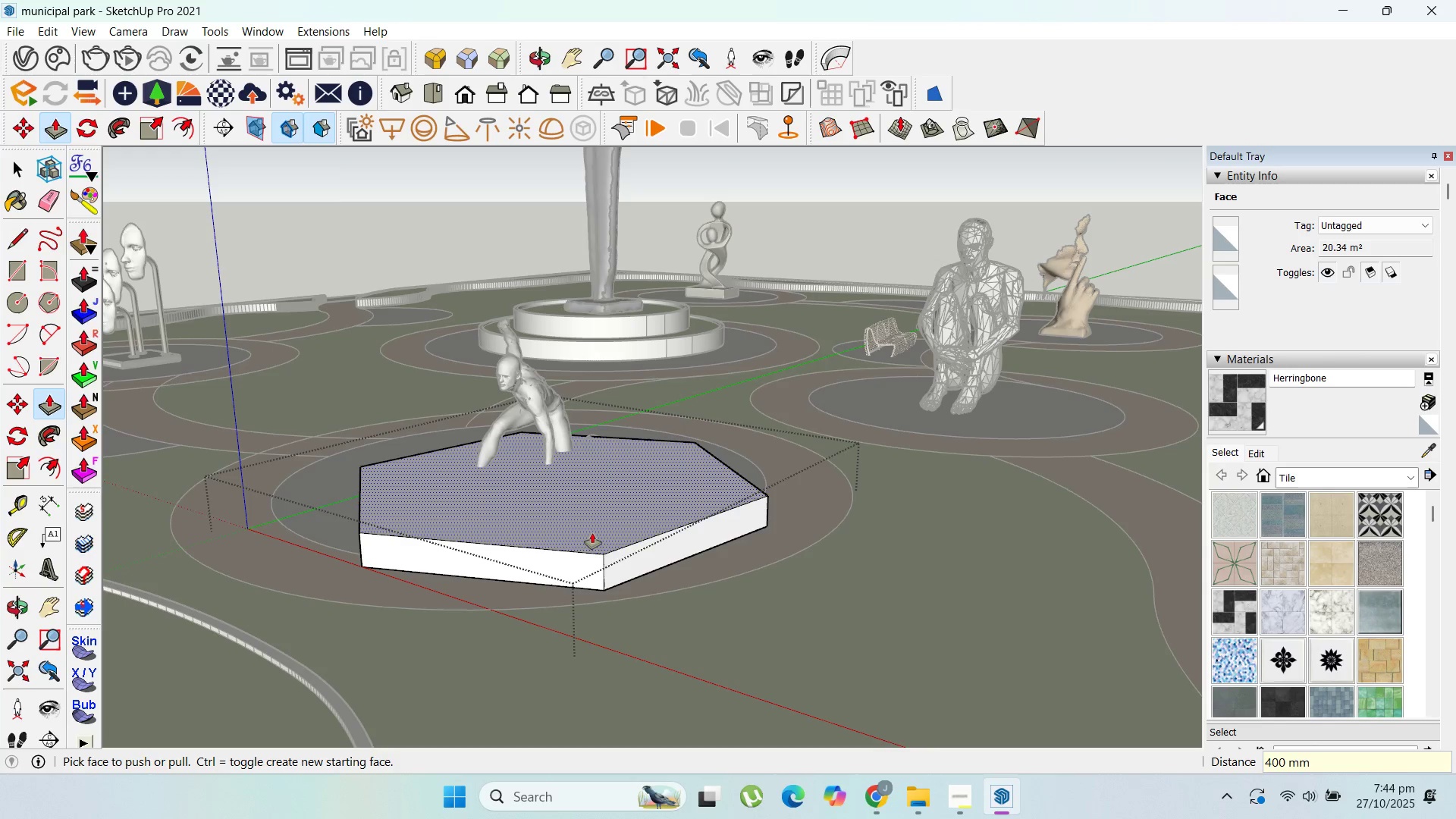 
type(400)
 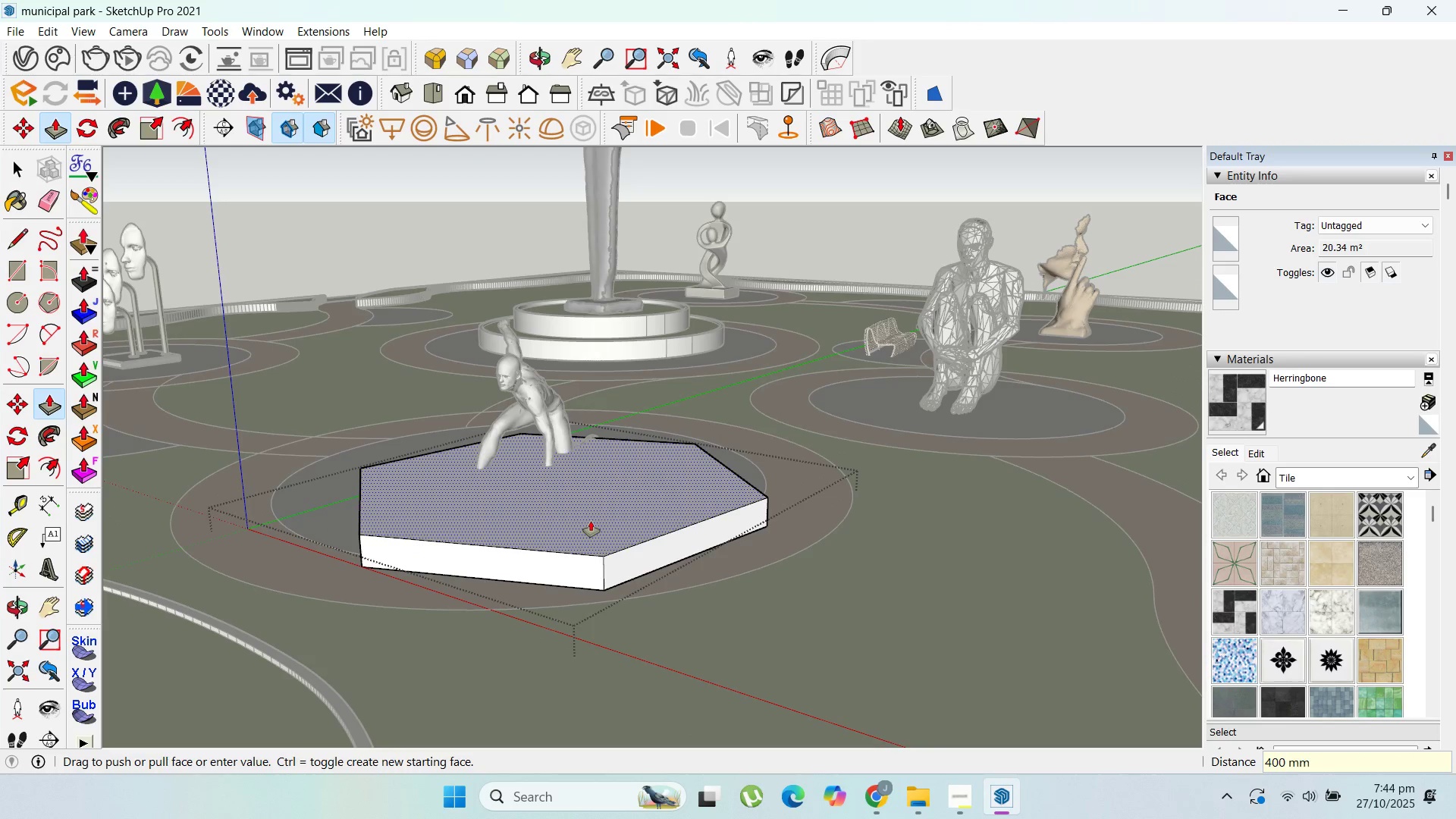 
key(Enter)
 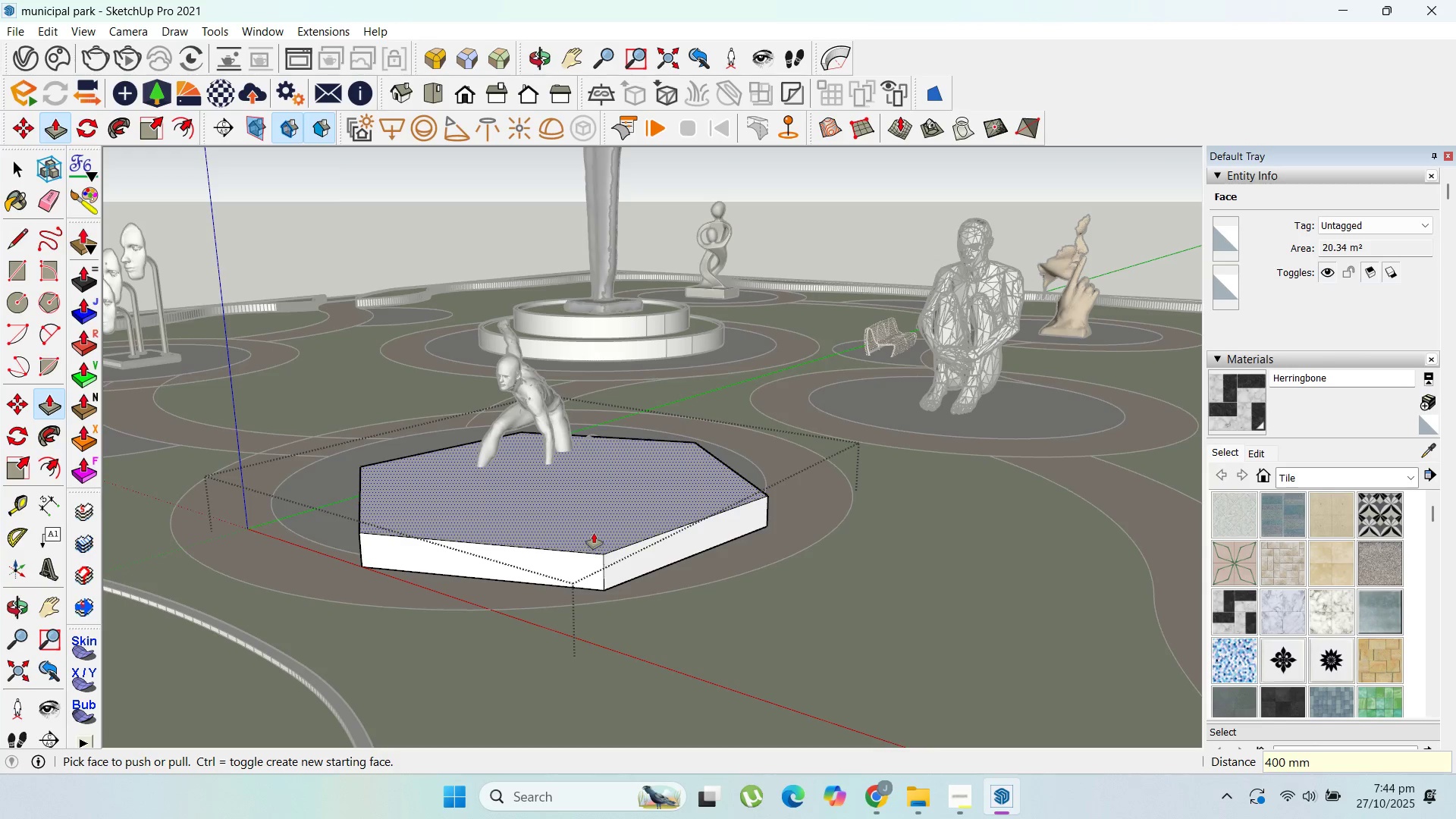 
key(Control+ControlLeft)
 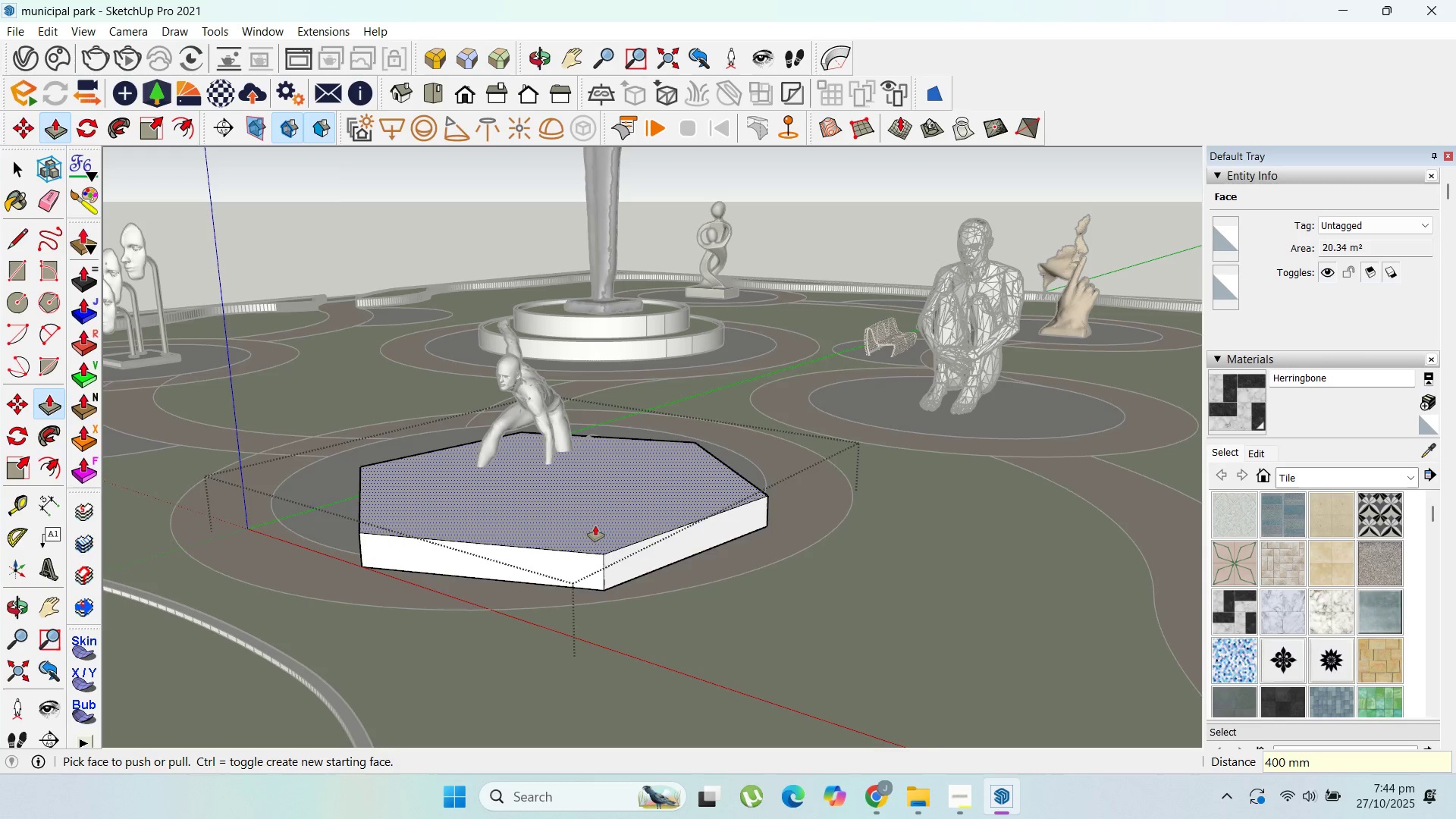 
key(Control+Z)
 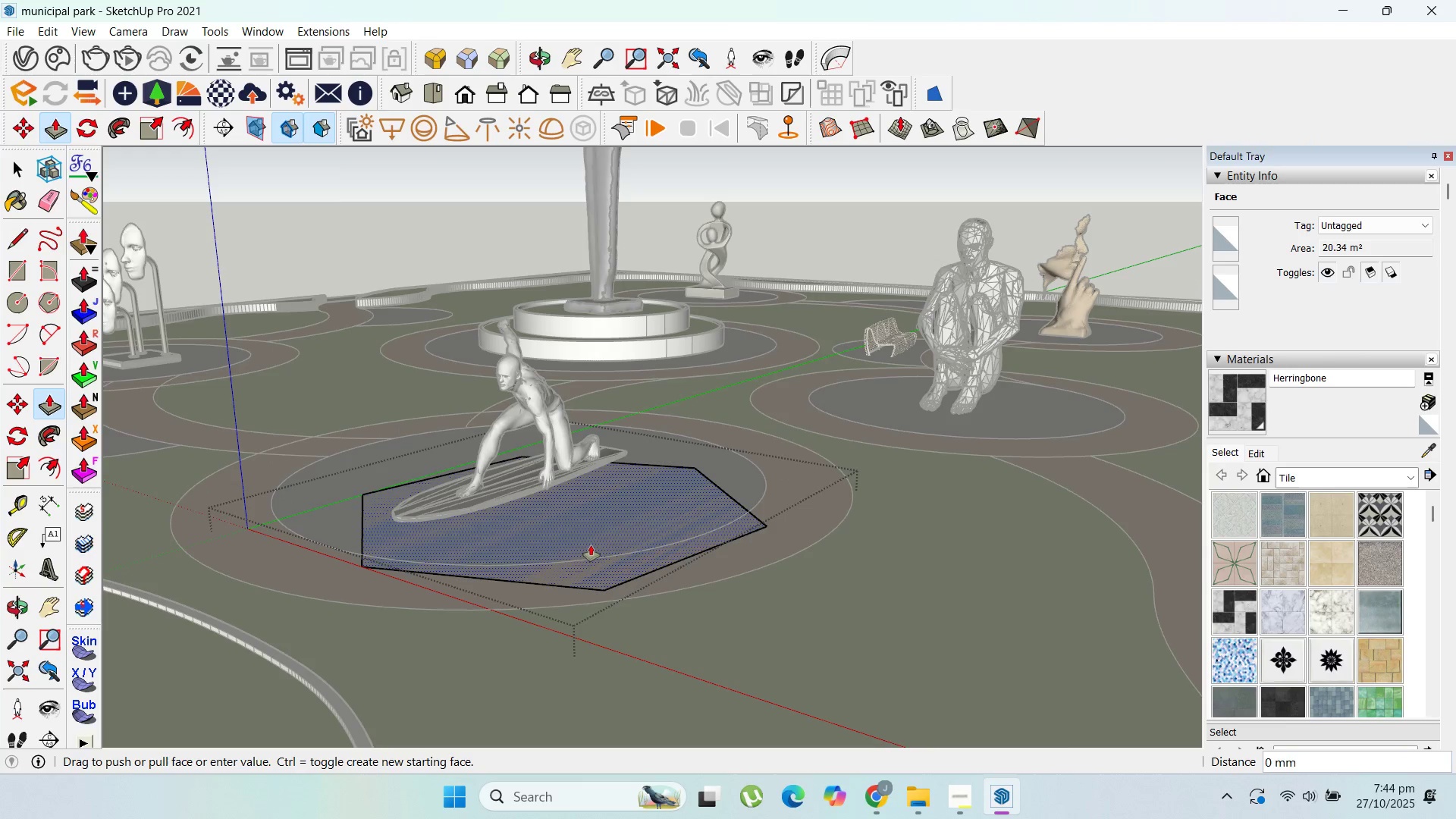 
left_click_drag(start_coordinate=[591, 548], to_coordinate=[598, 521])
 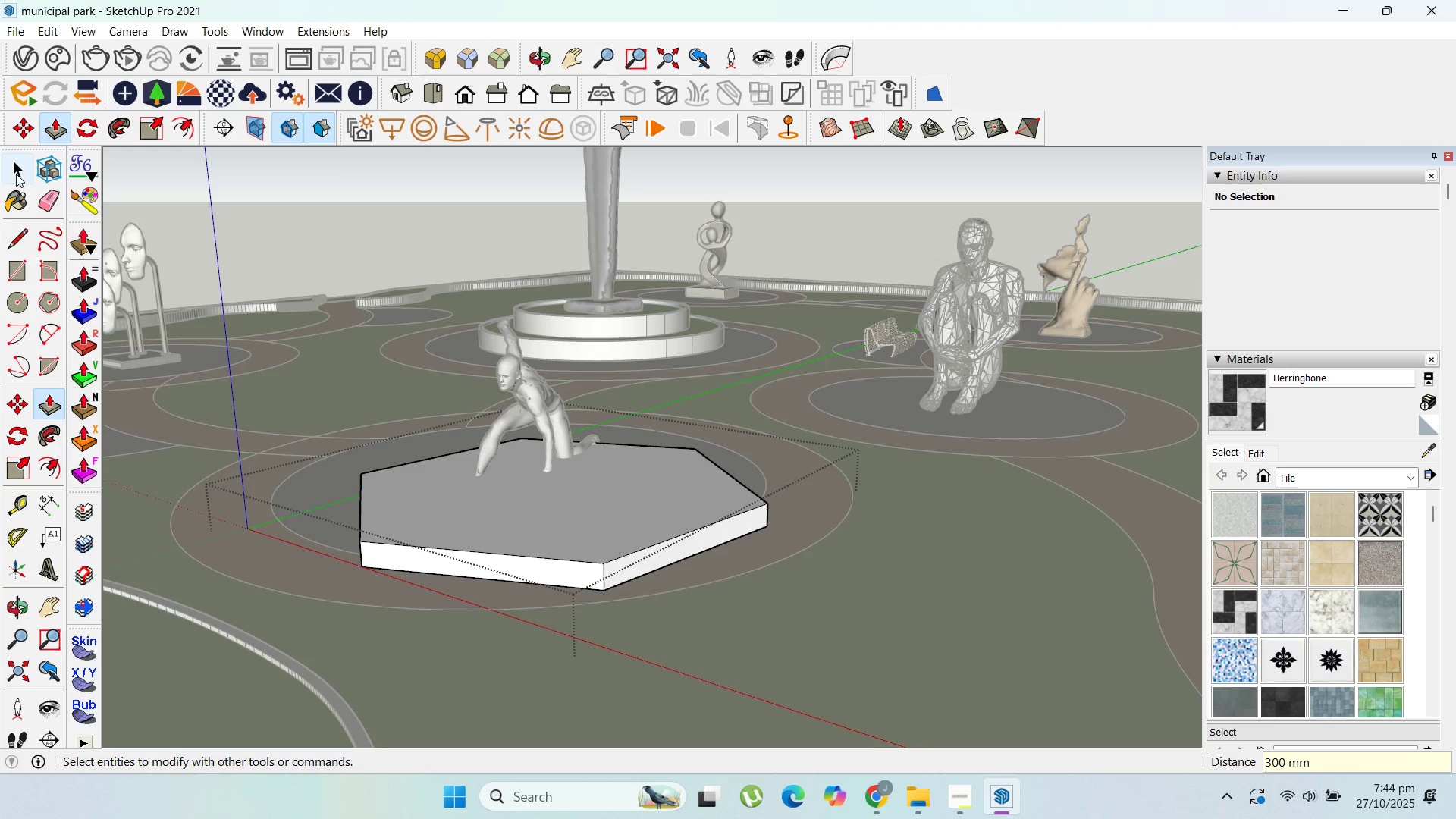 
type(300)
 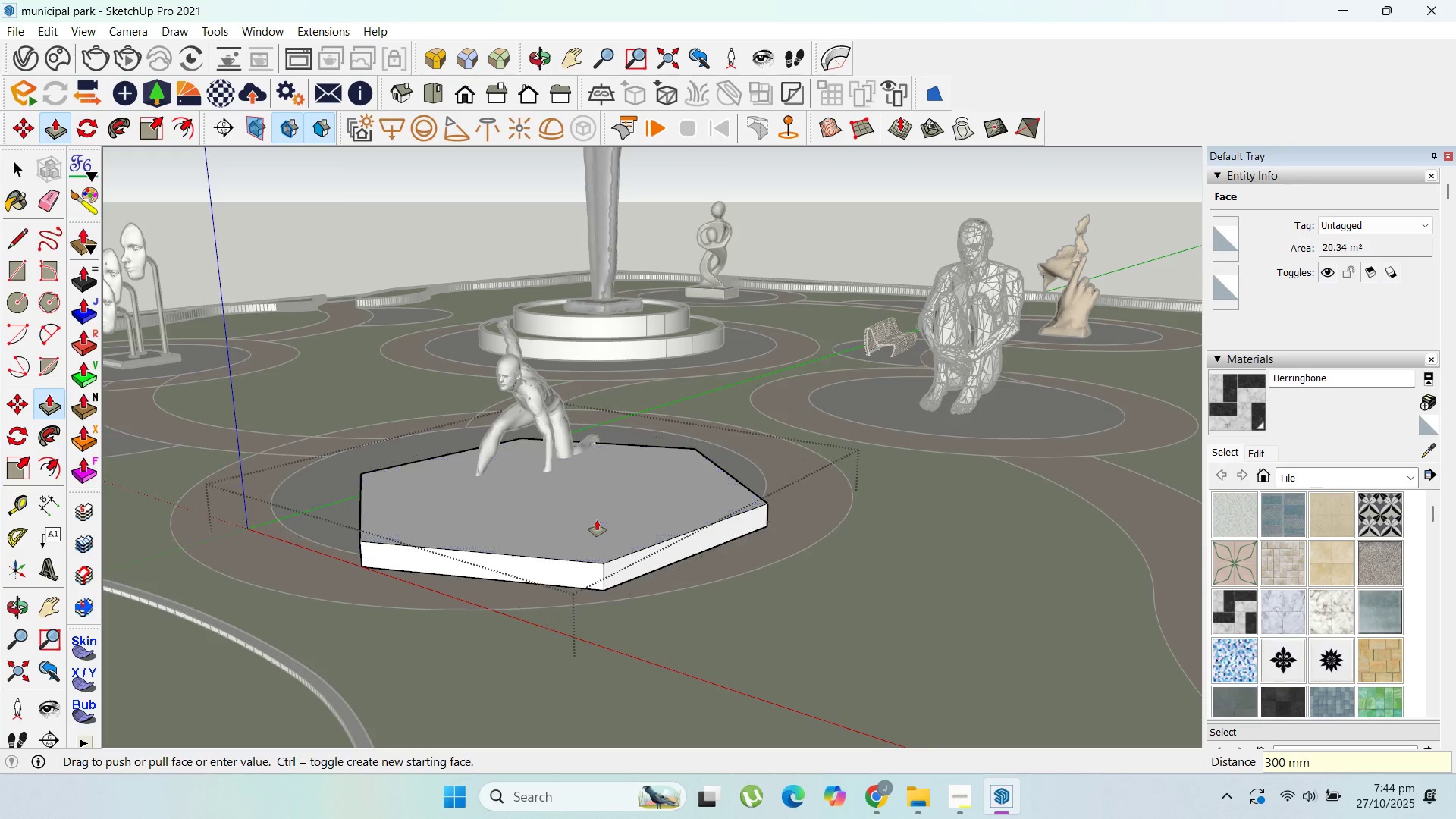 
key(Enter)
 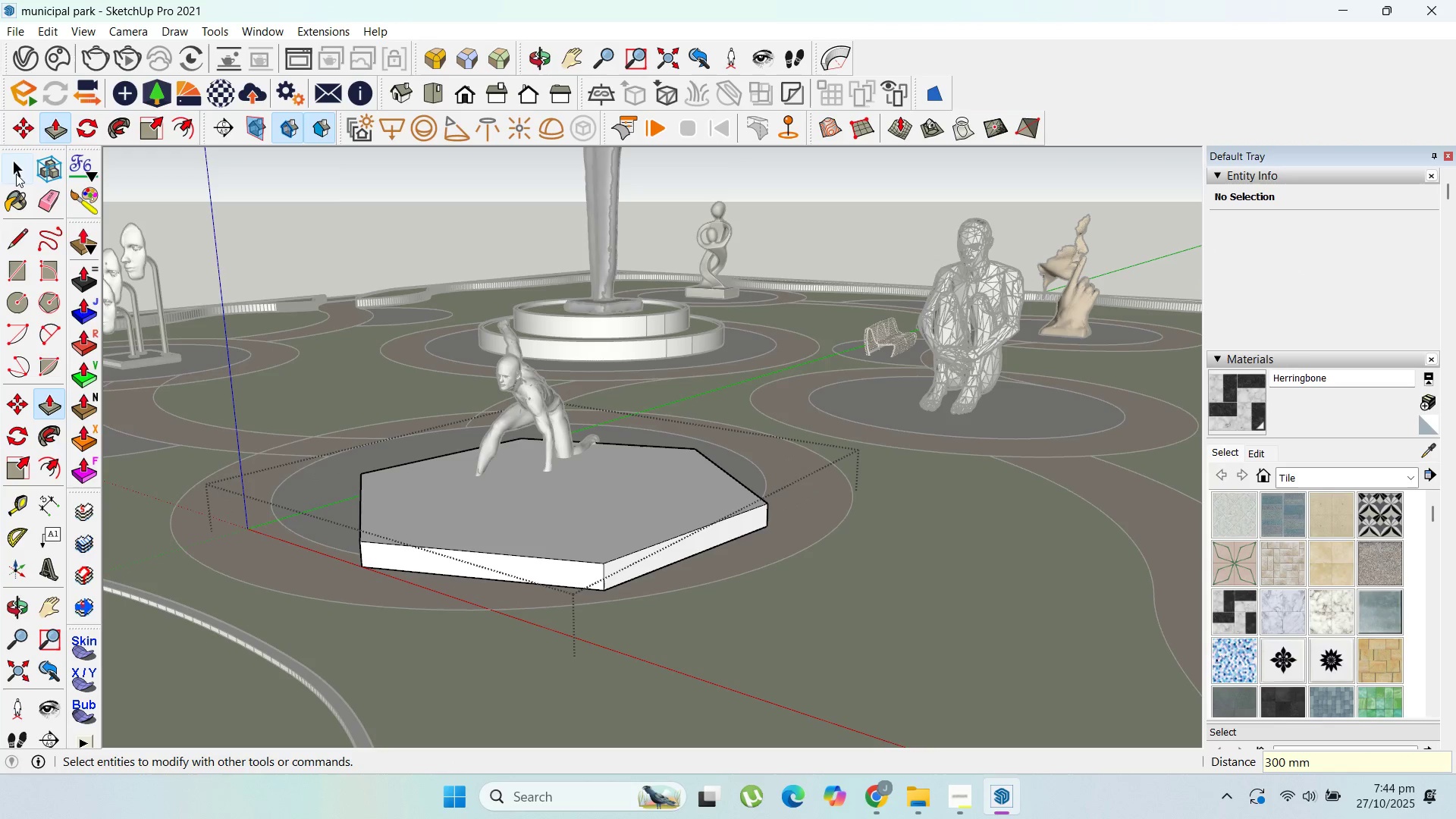 
left_click([15, 171])
 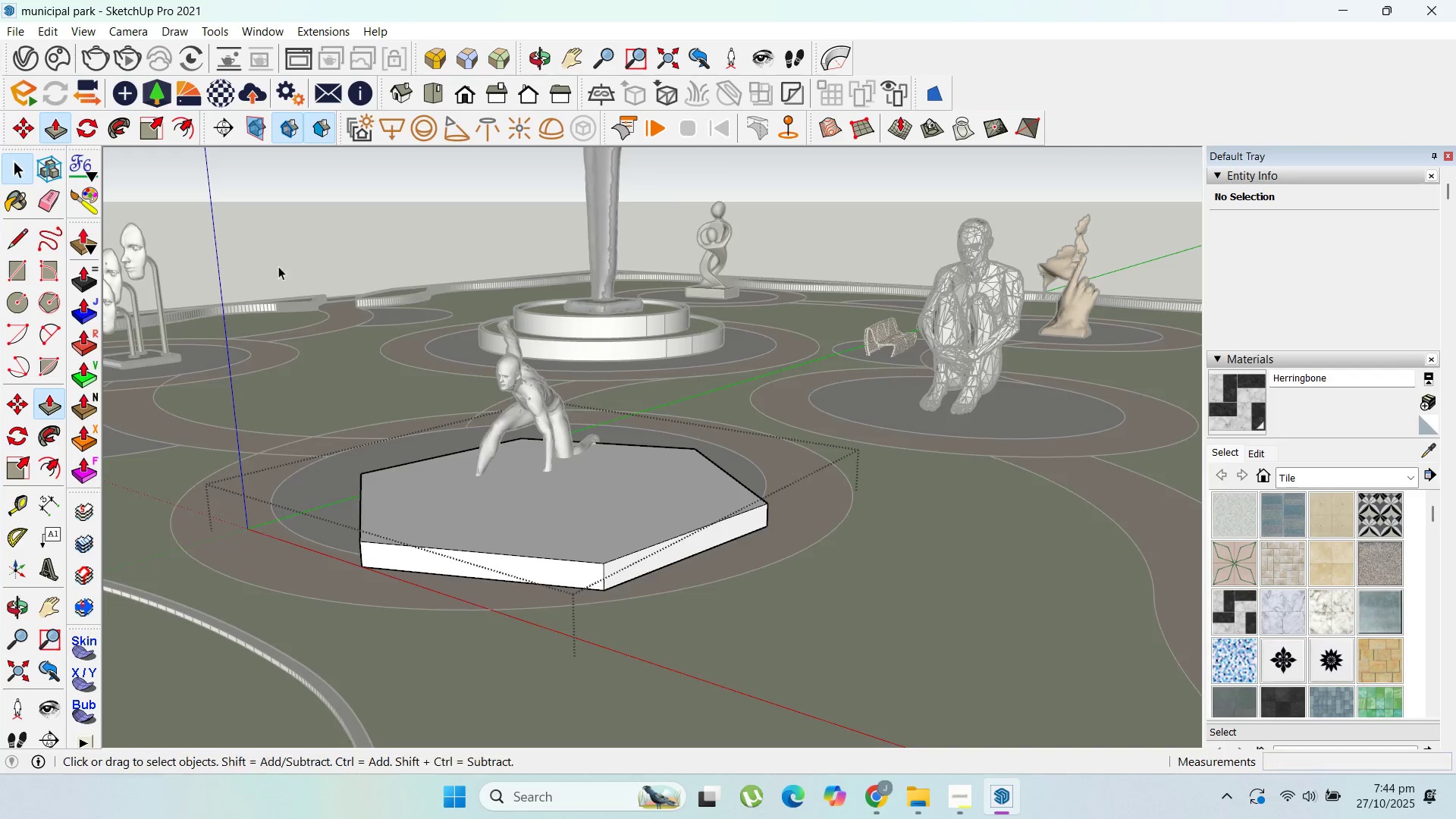 
key(Escape)
 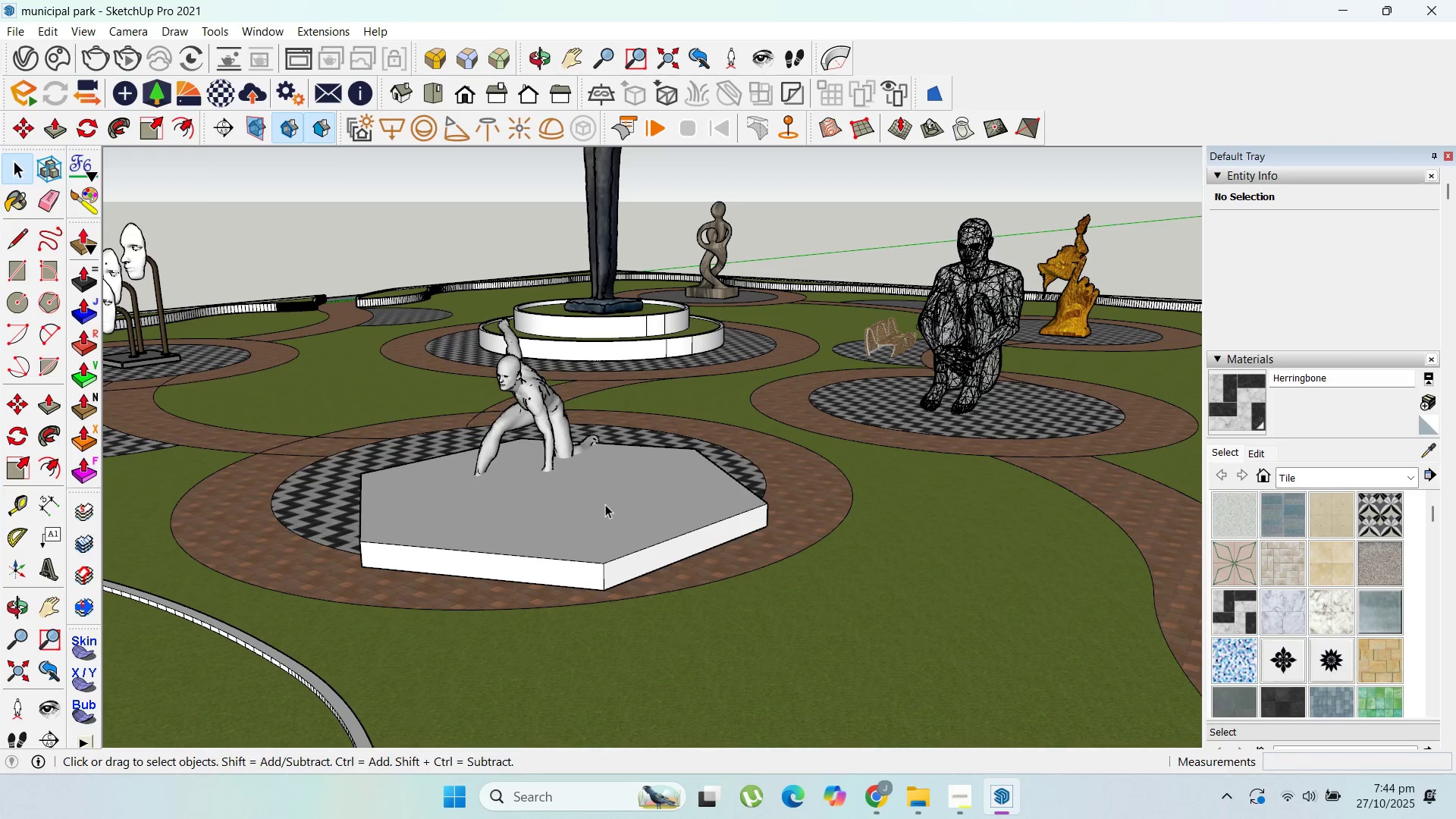 
left_click([605, 504])
 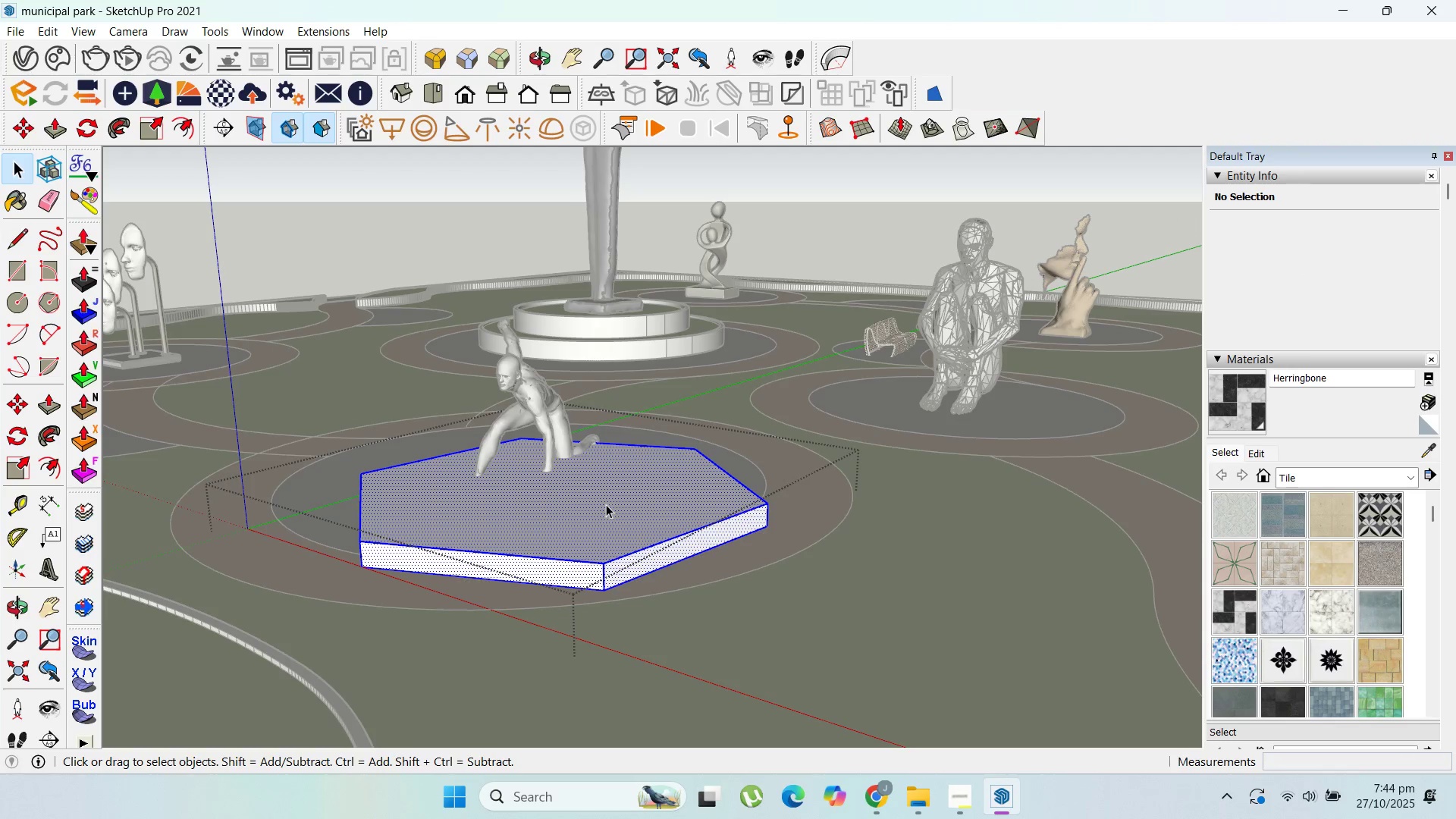 
triple_click([606, 503])
 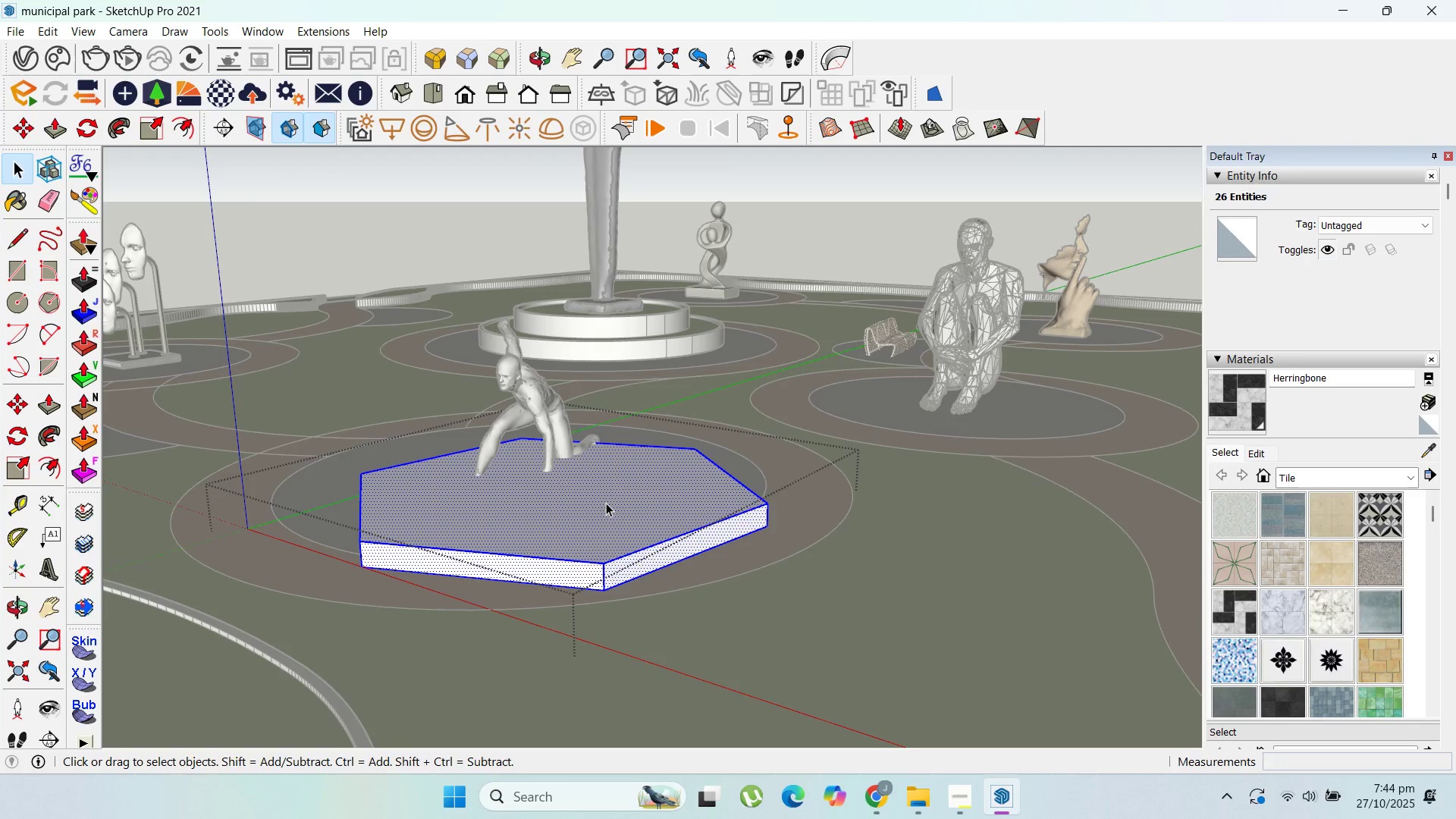 
triple_click([606, 503])
 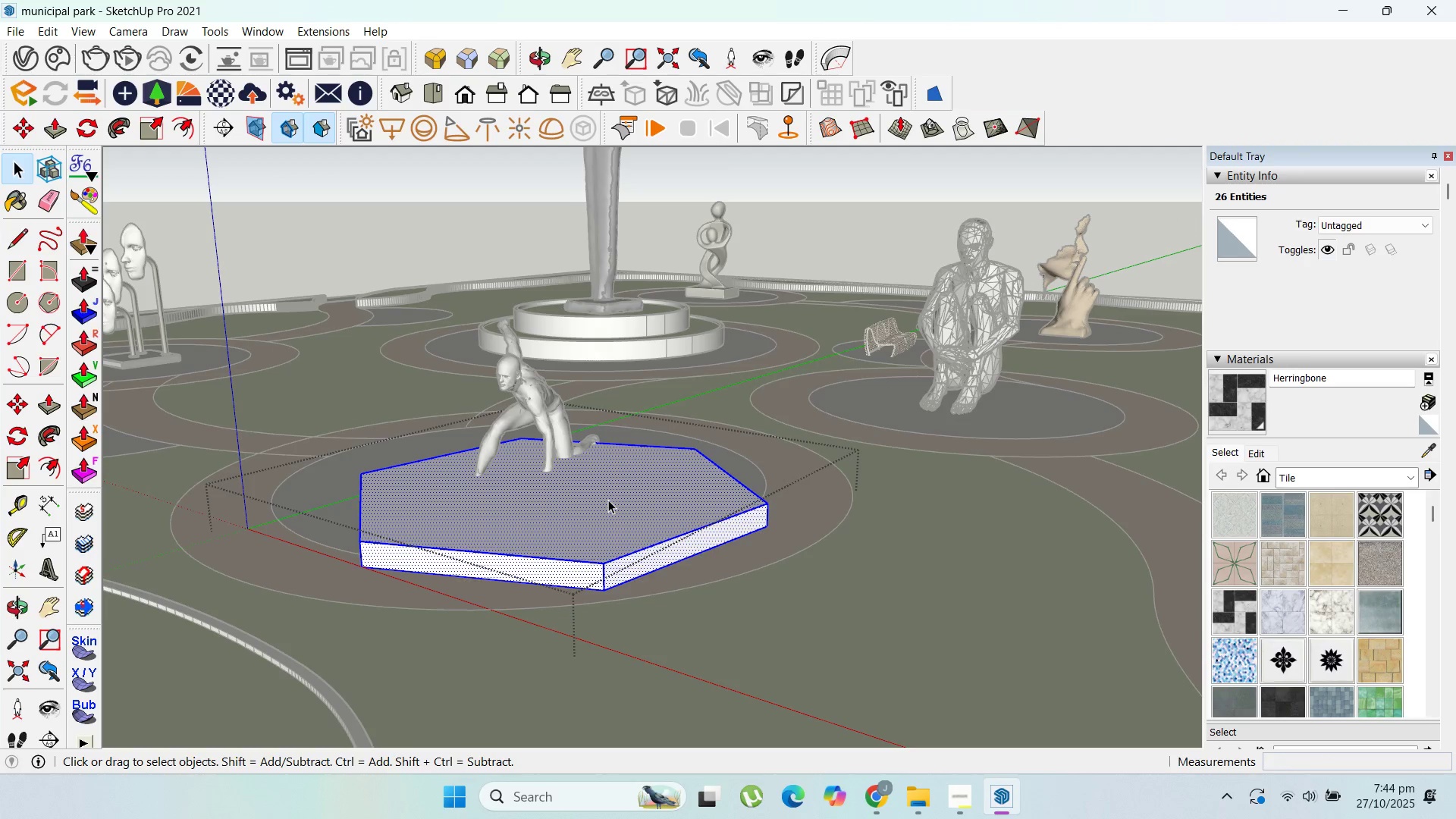 
double_click([608, 500])
 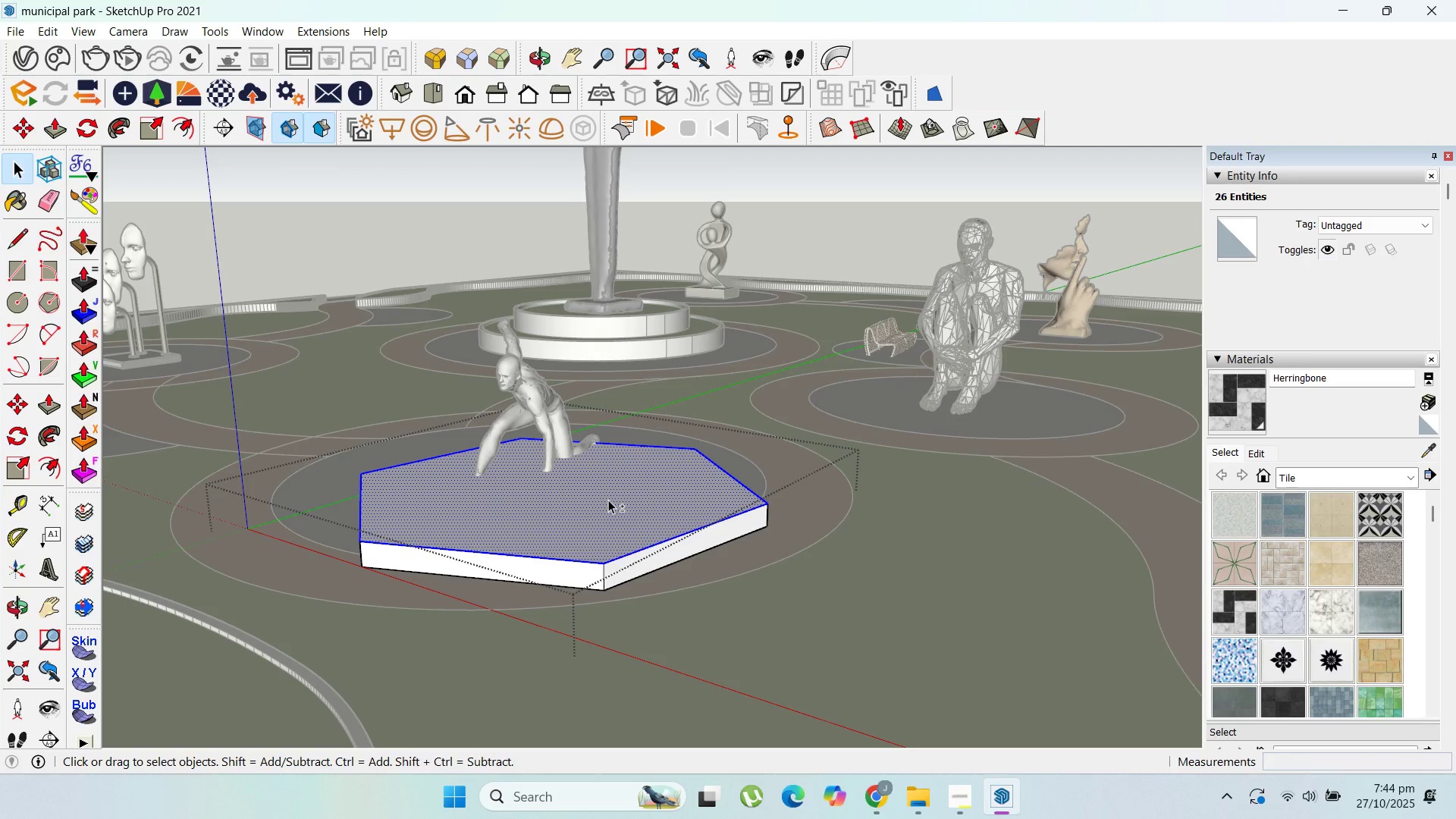 
hold_key(key=ShiftLeft, duration=1.33)
right_click([608, 501])
 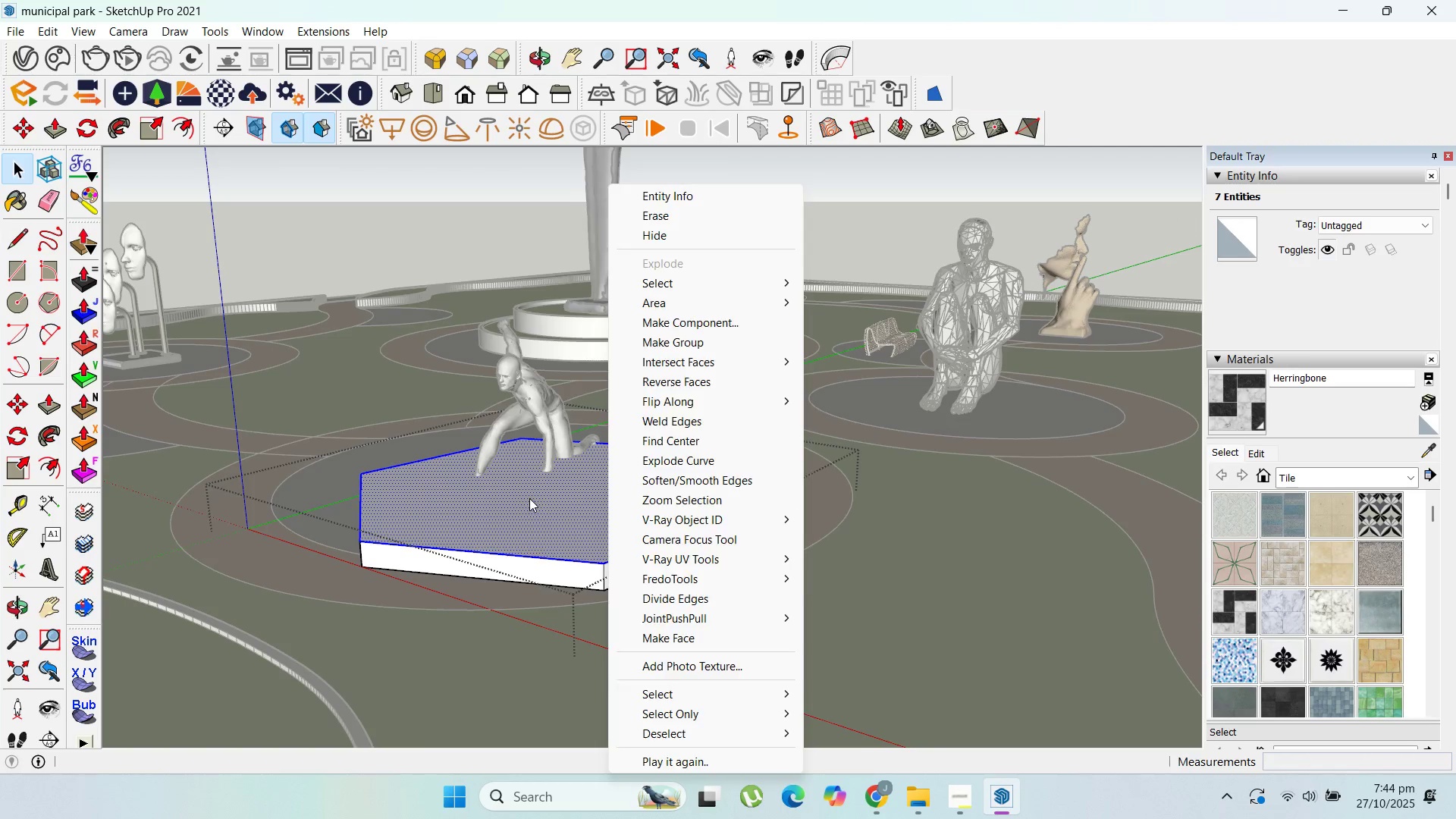 
right_click([529, 498])
 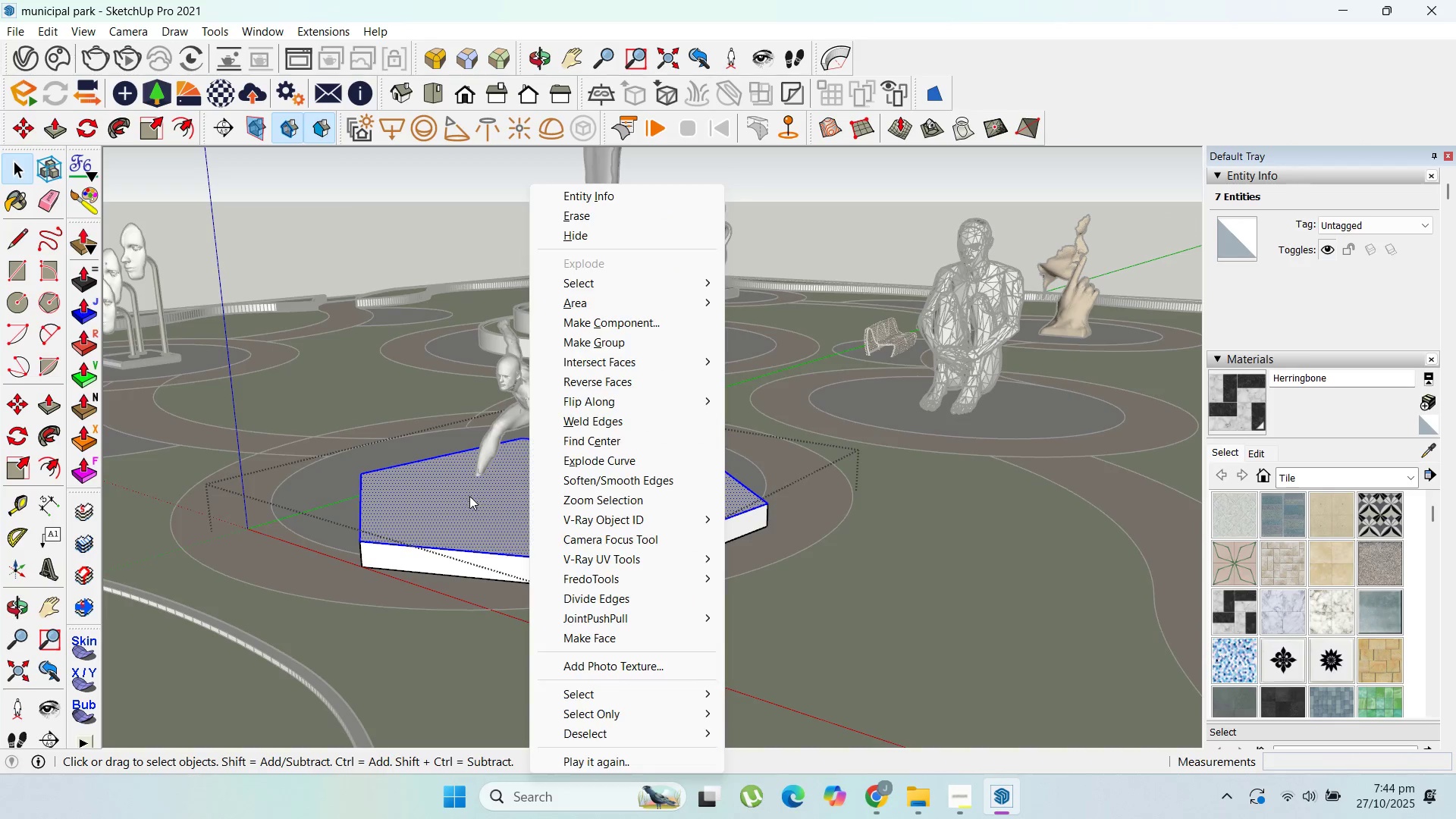 
left_click([469, 496])
 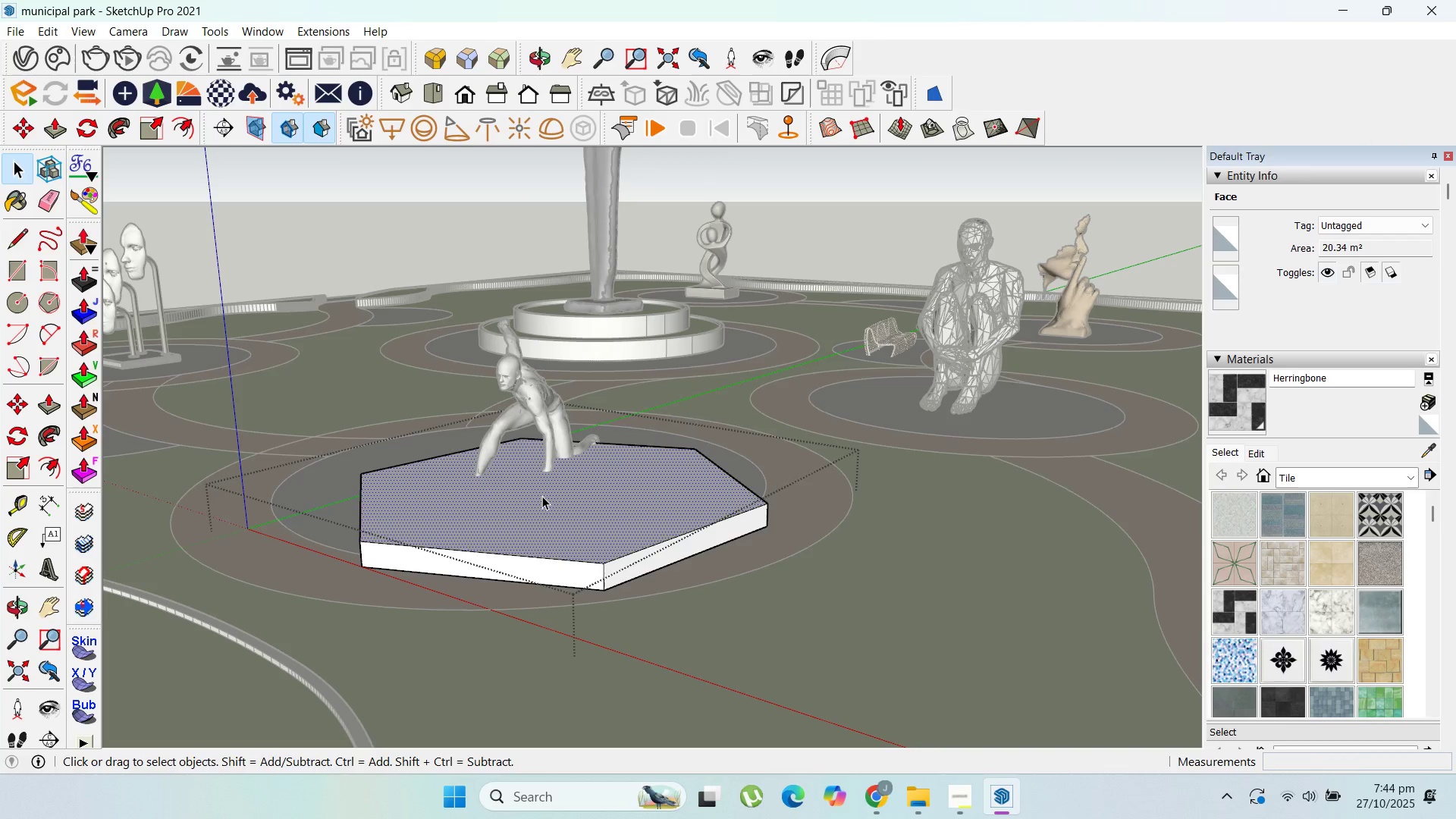 
double_click([542, 496])
 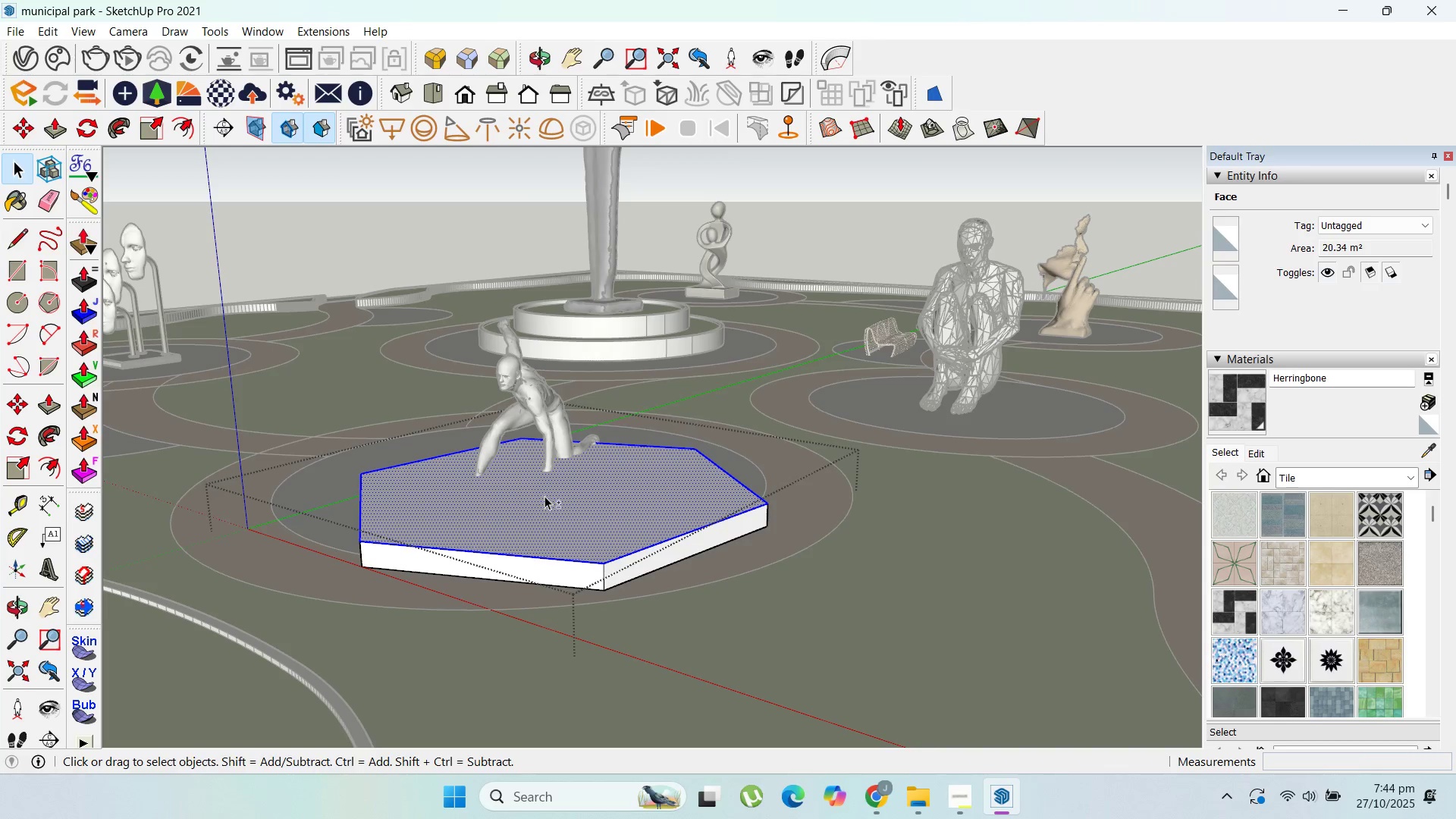 
hold_key(key=ShiftLeft, duration=0.92)
right_click([567, 498])
 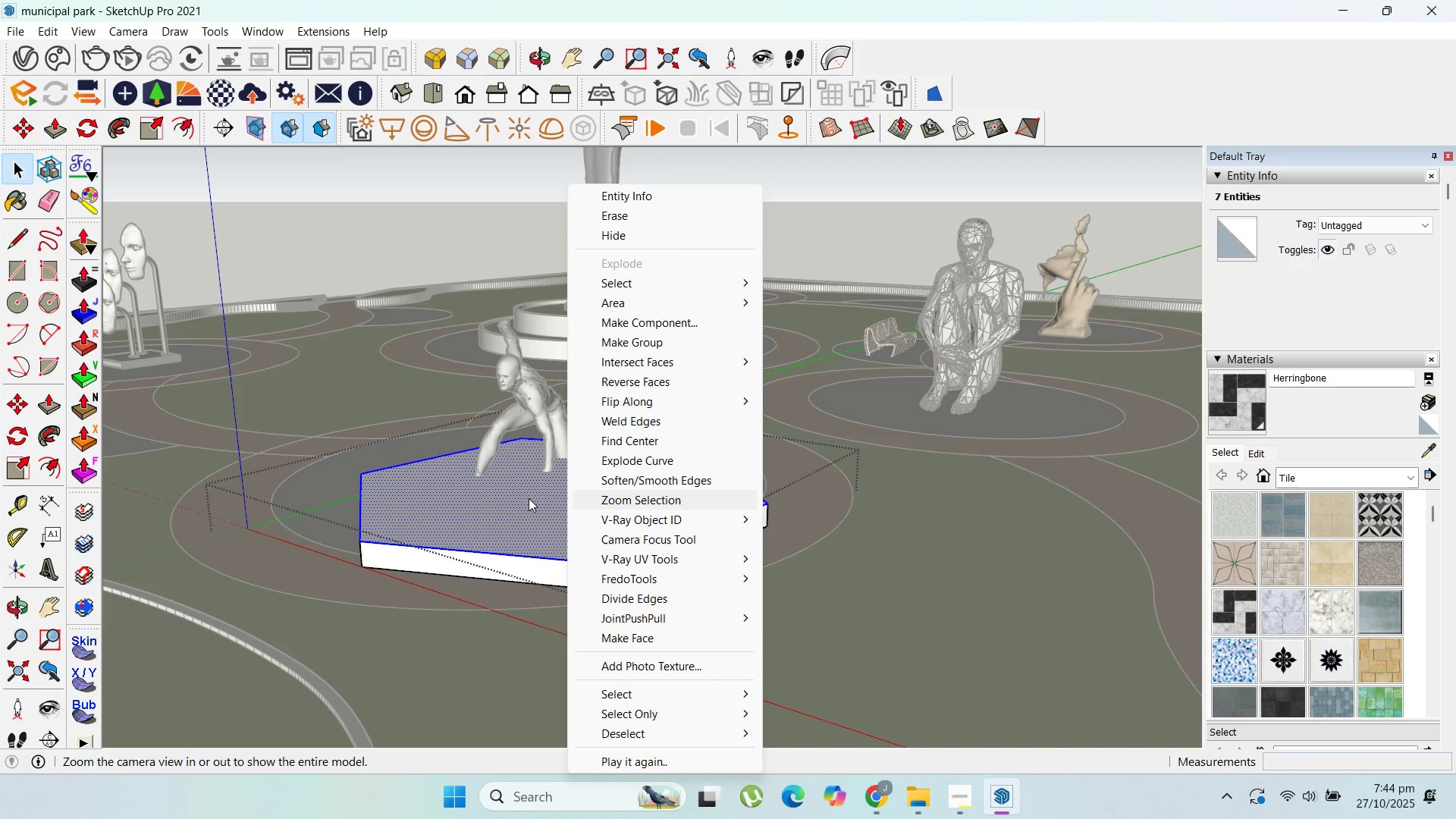 
left_click([528, 497])
 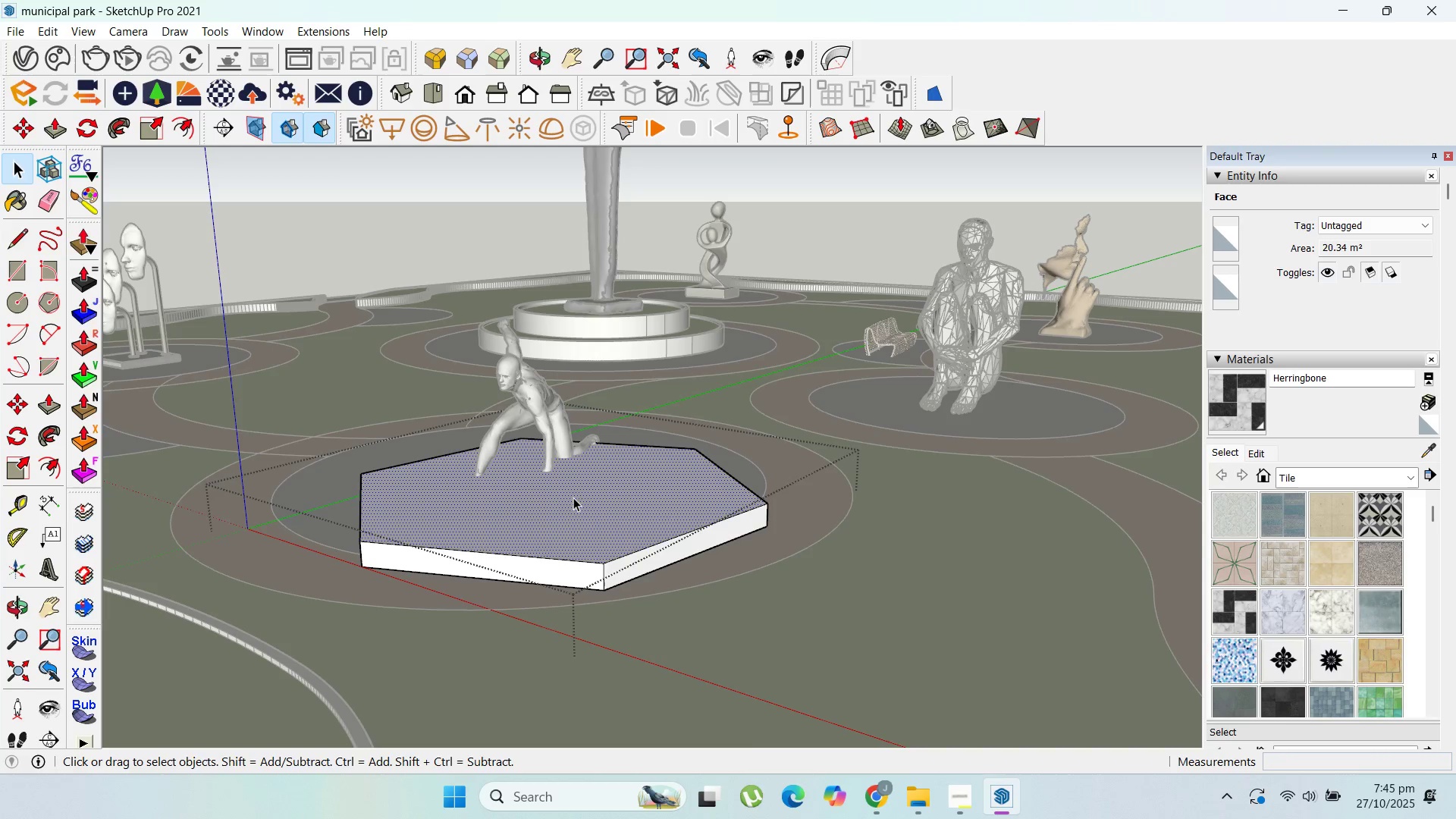 
double_click([575, 496])
 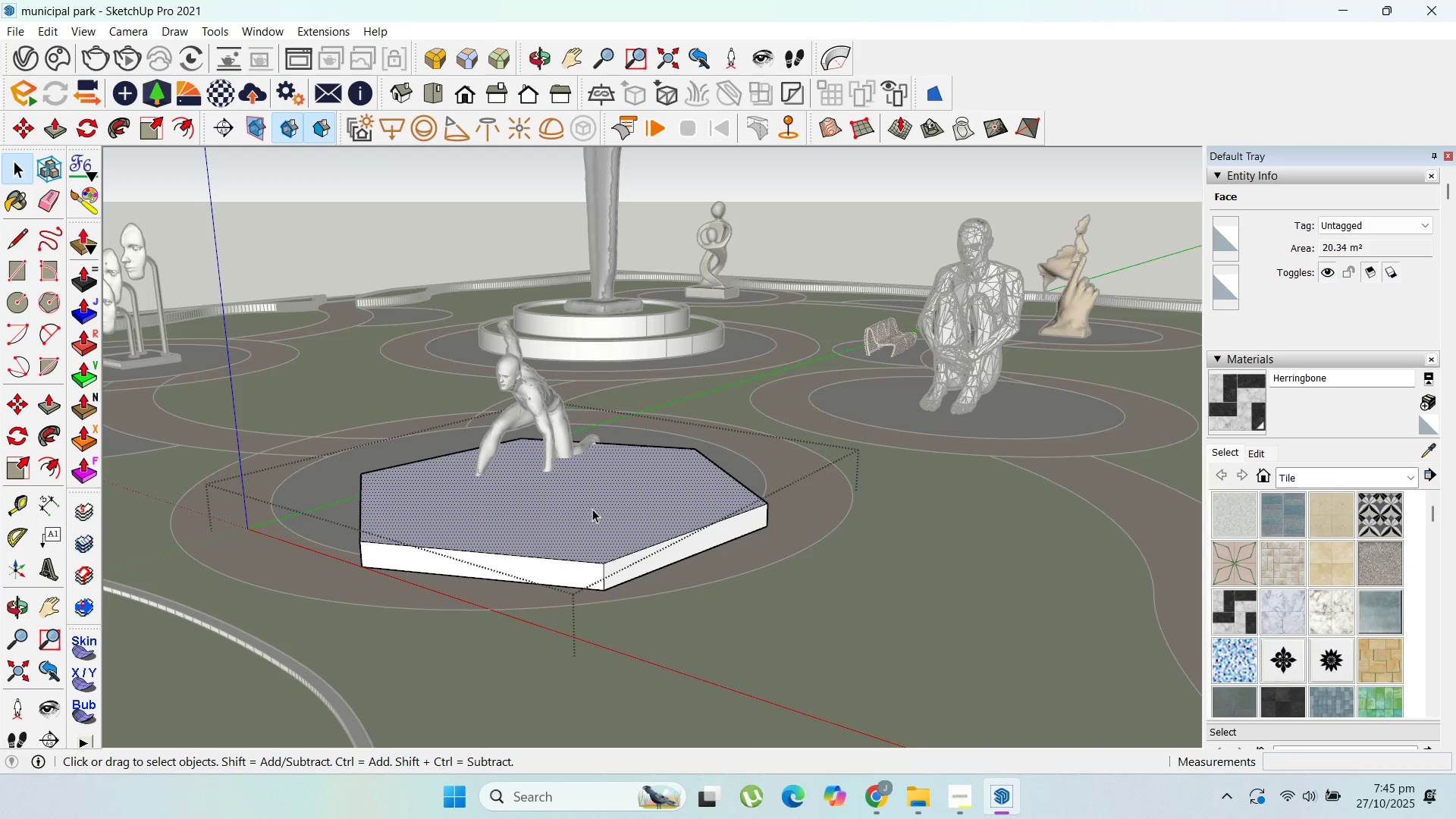 
double_click([592, 509])
 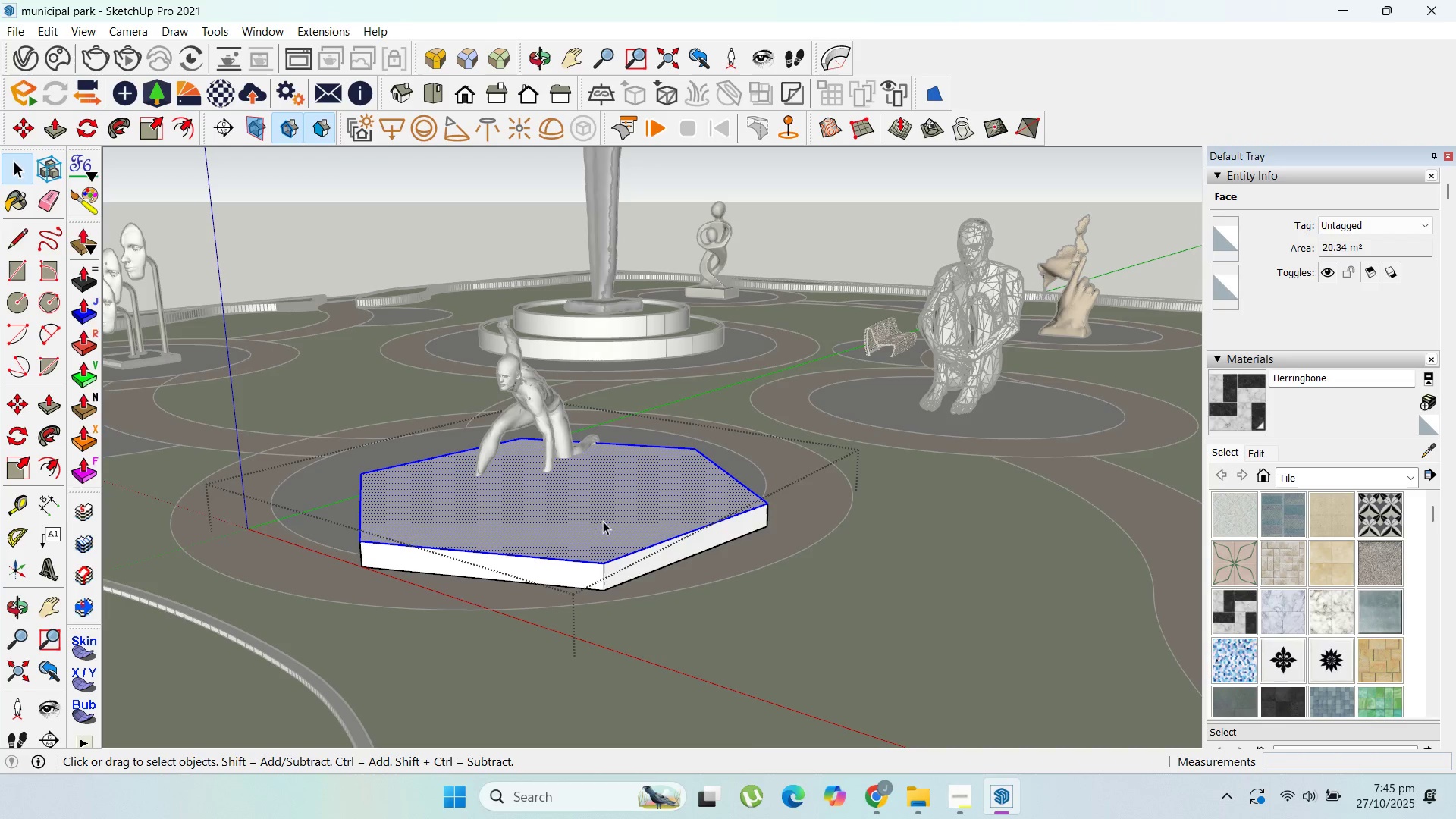 
hold_key(key=ShiftLeft, duration=0.89)
left_click([605, 517])
 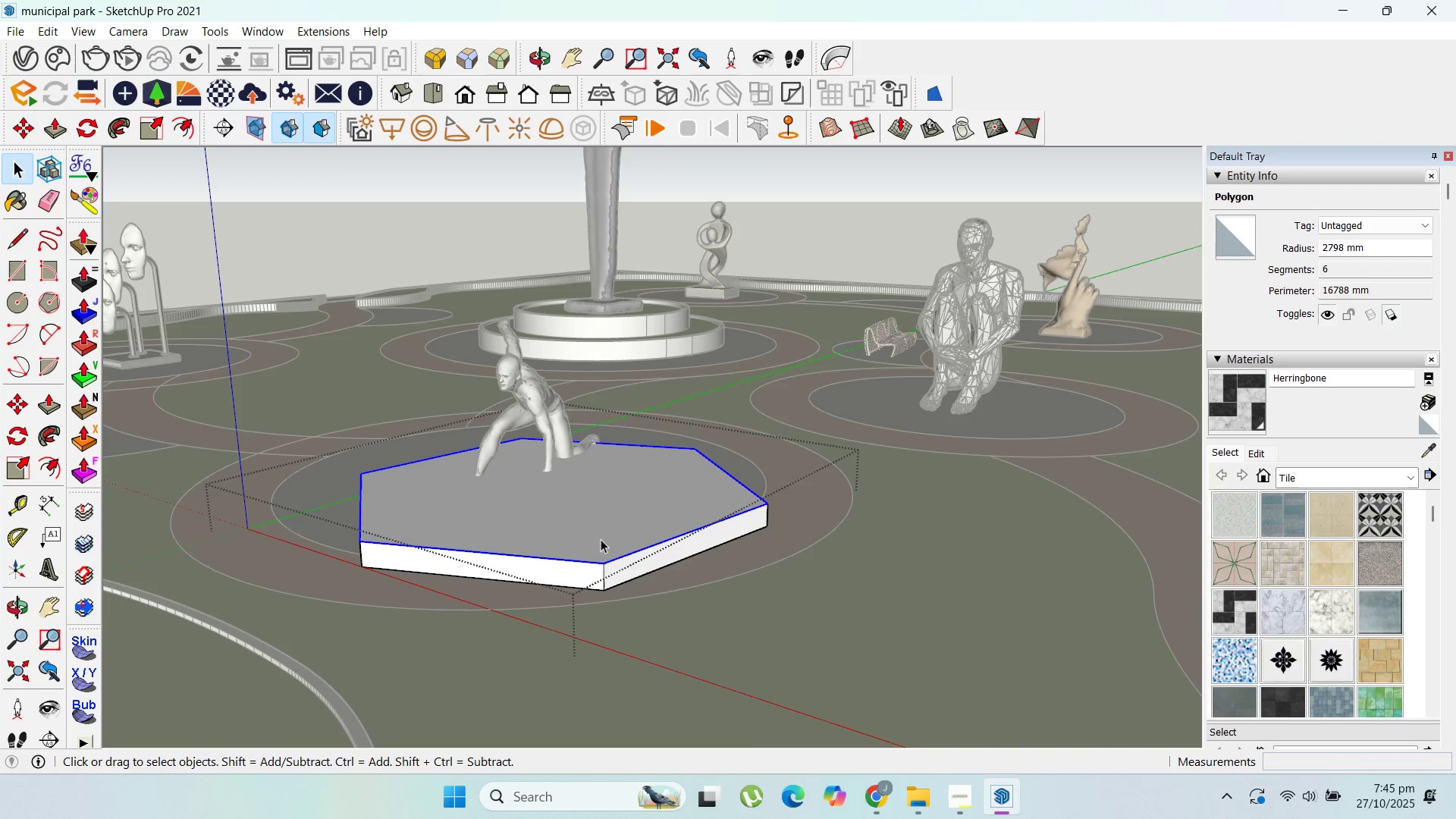 
scroll: coordinate [604, 569], scroll_direction: up, amount: 5.0
 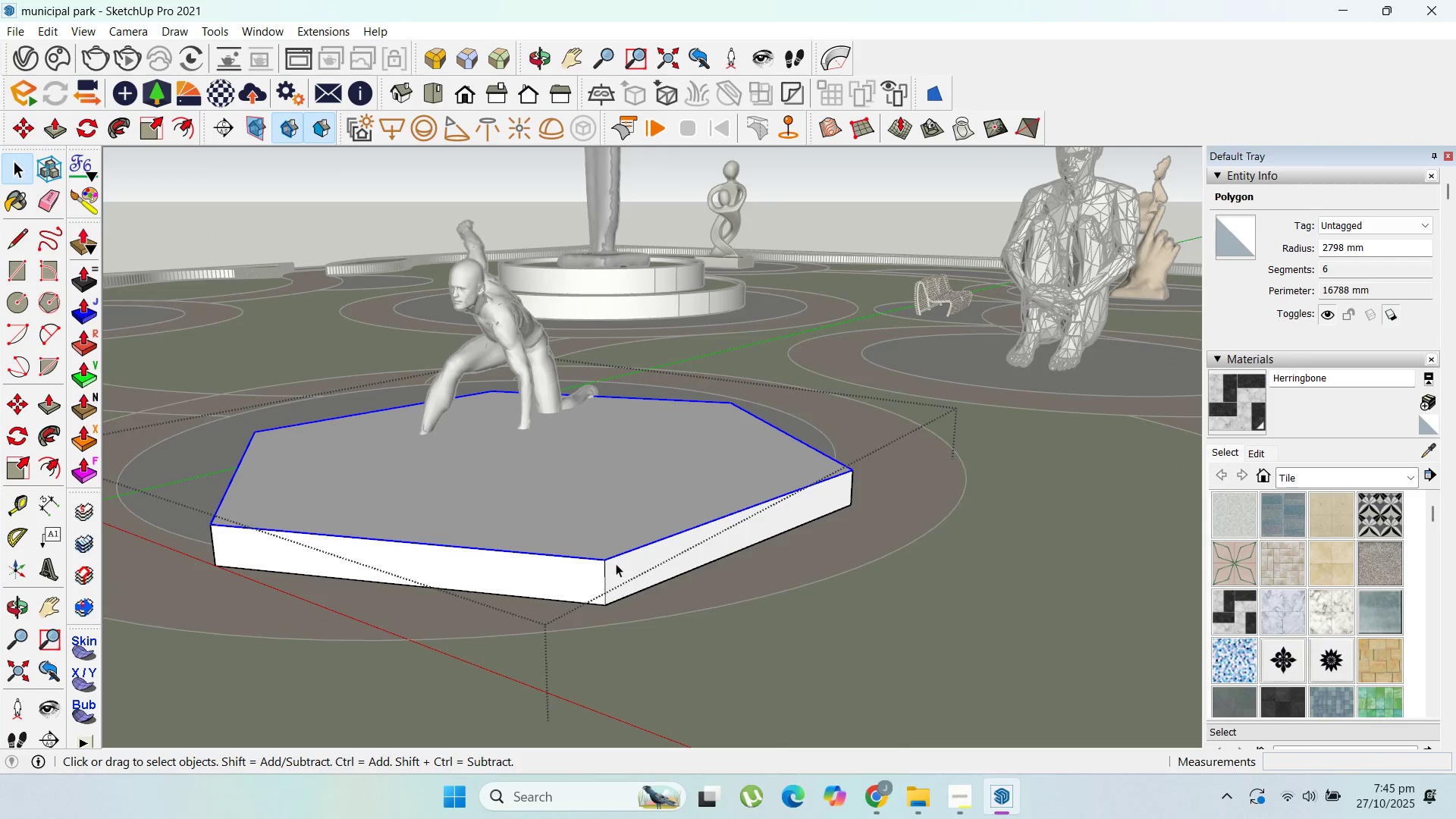 
key(M)
 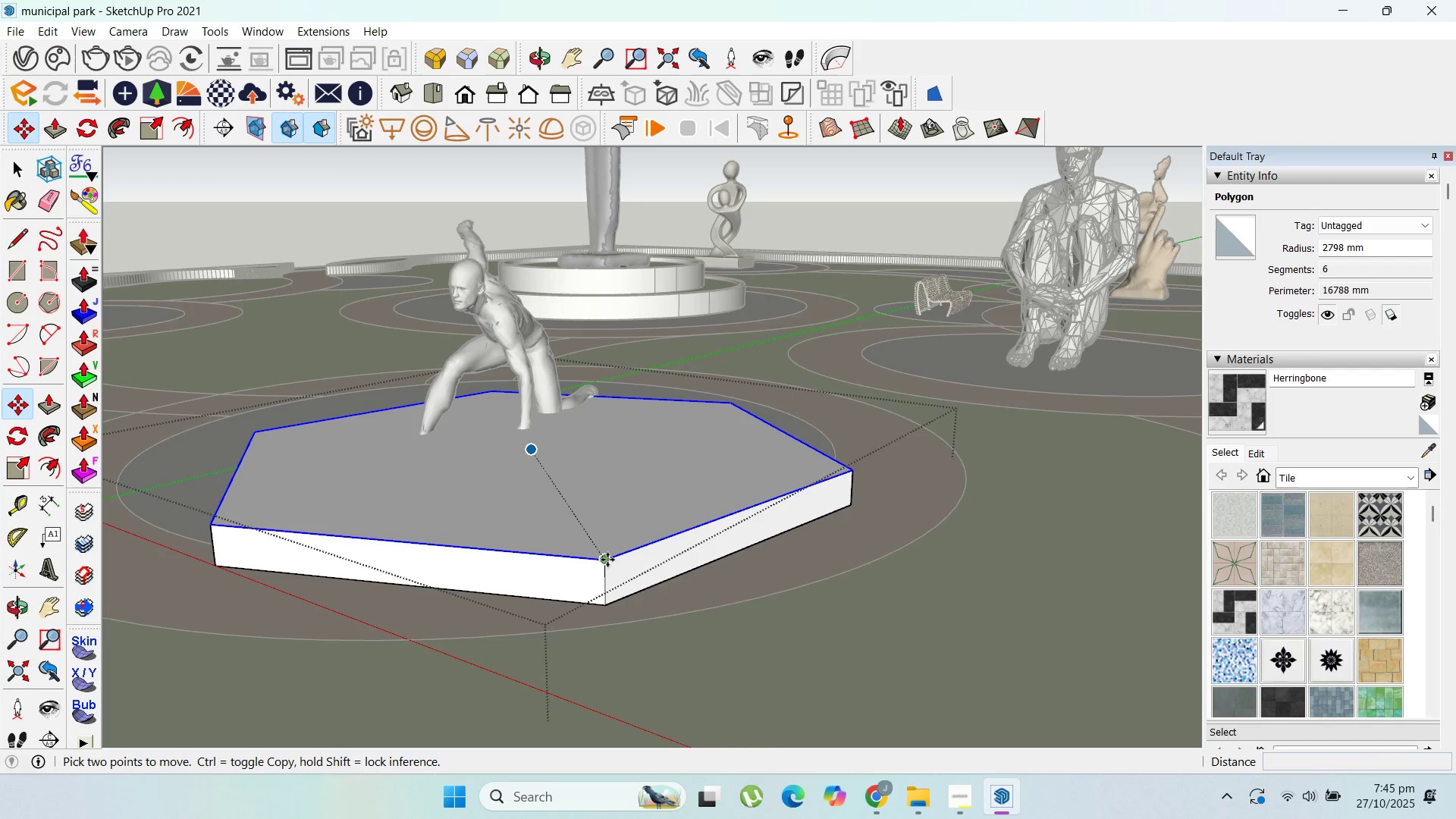 
key(Control+ControlLeft)
 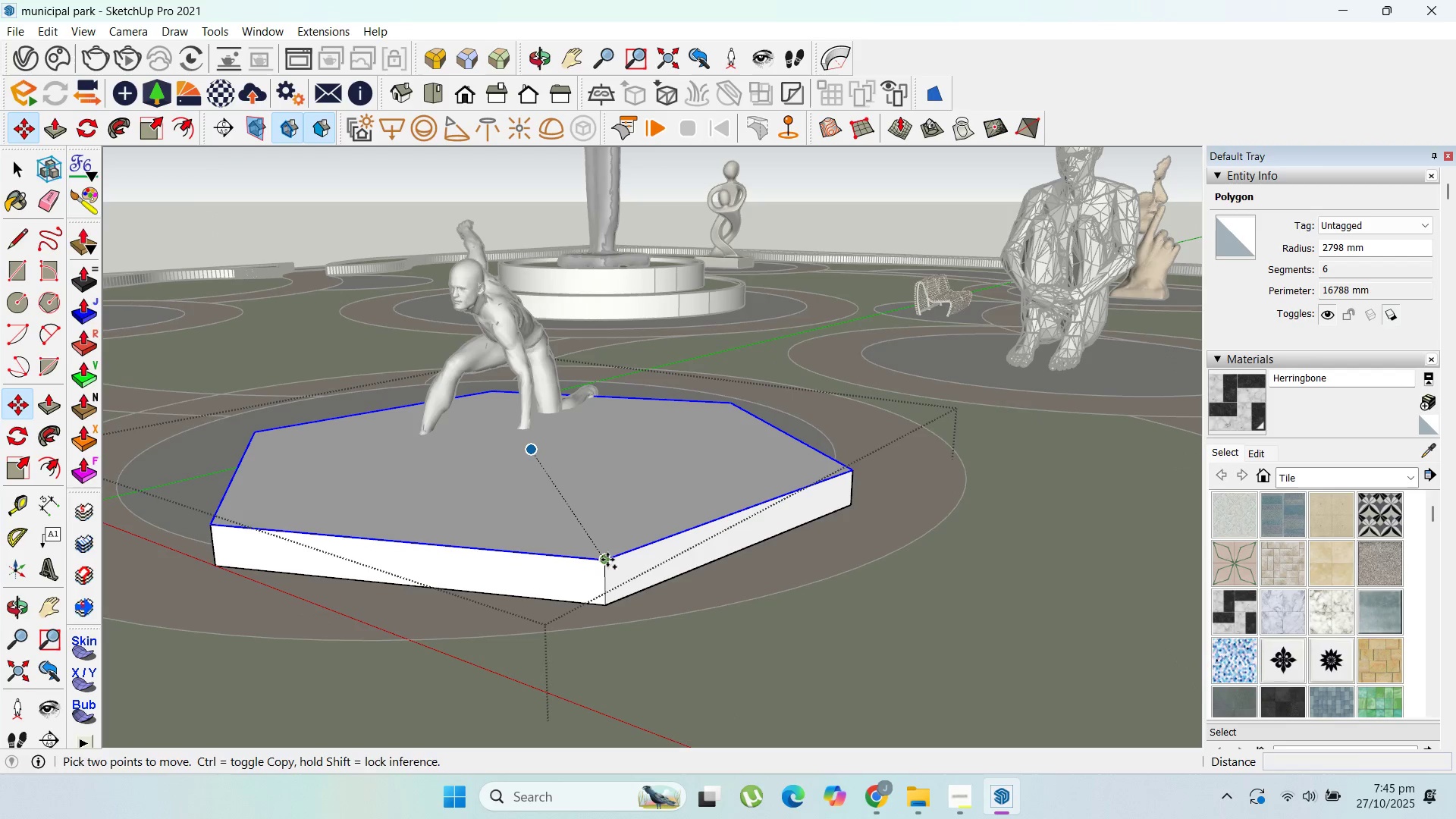 
left_click([607, 560])
 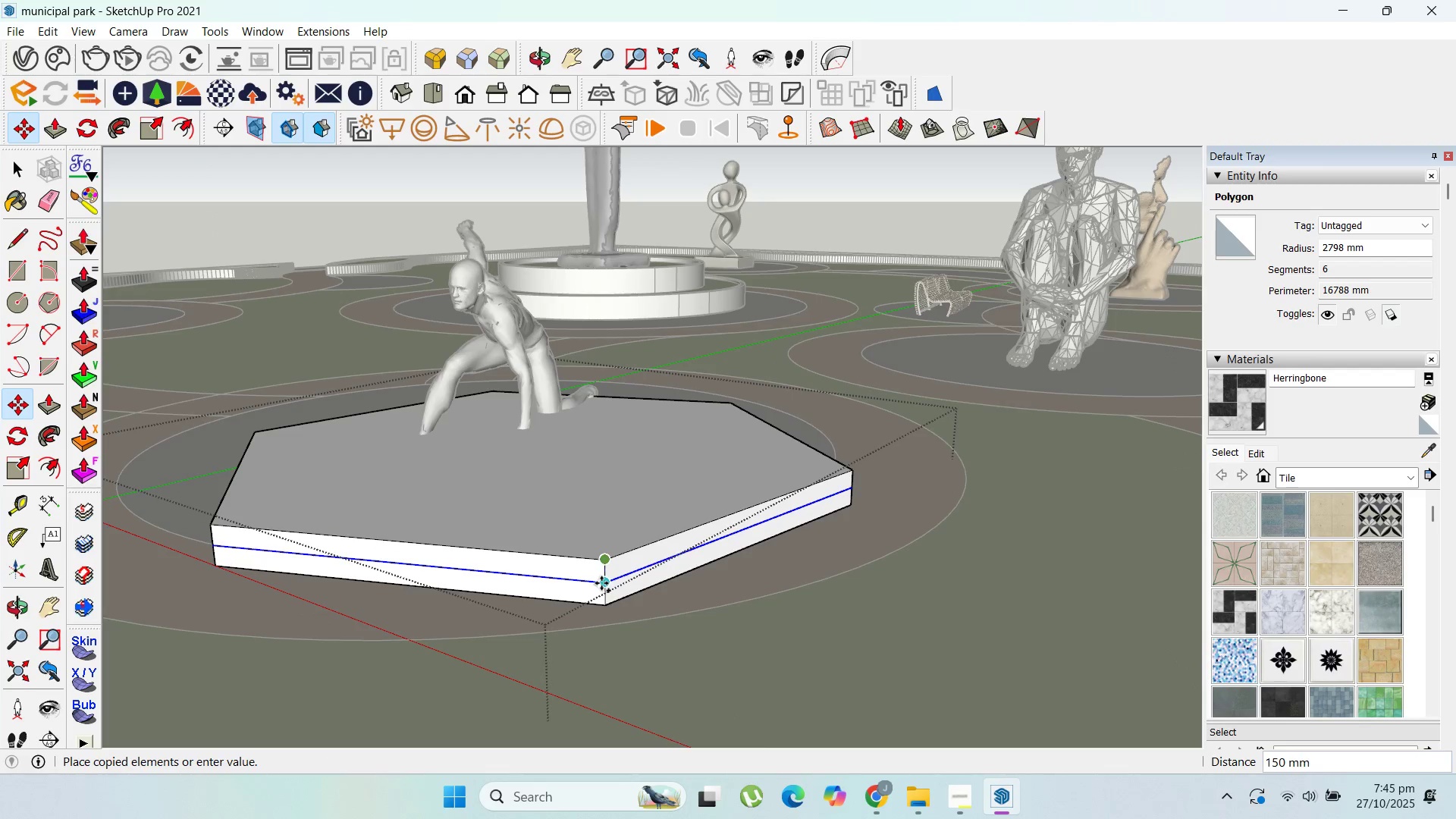 
left_click([601, 583])
 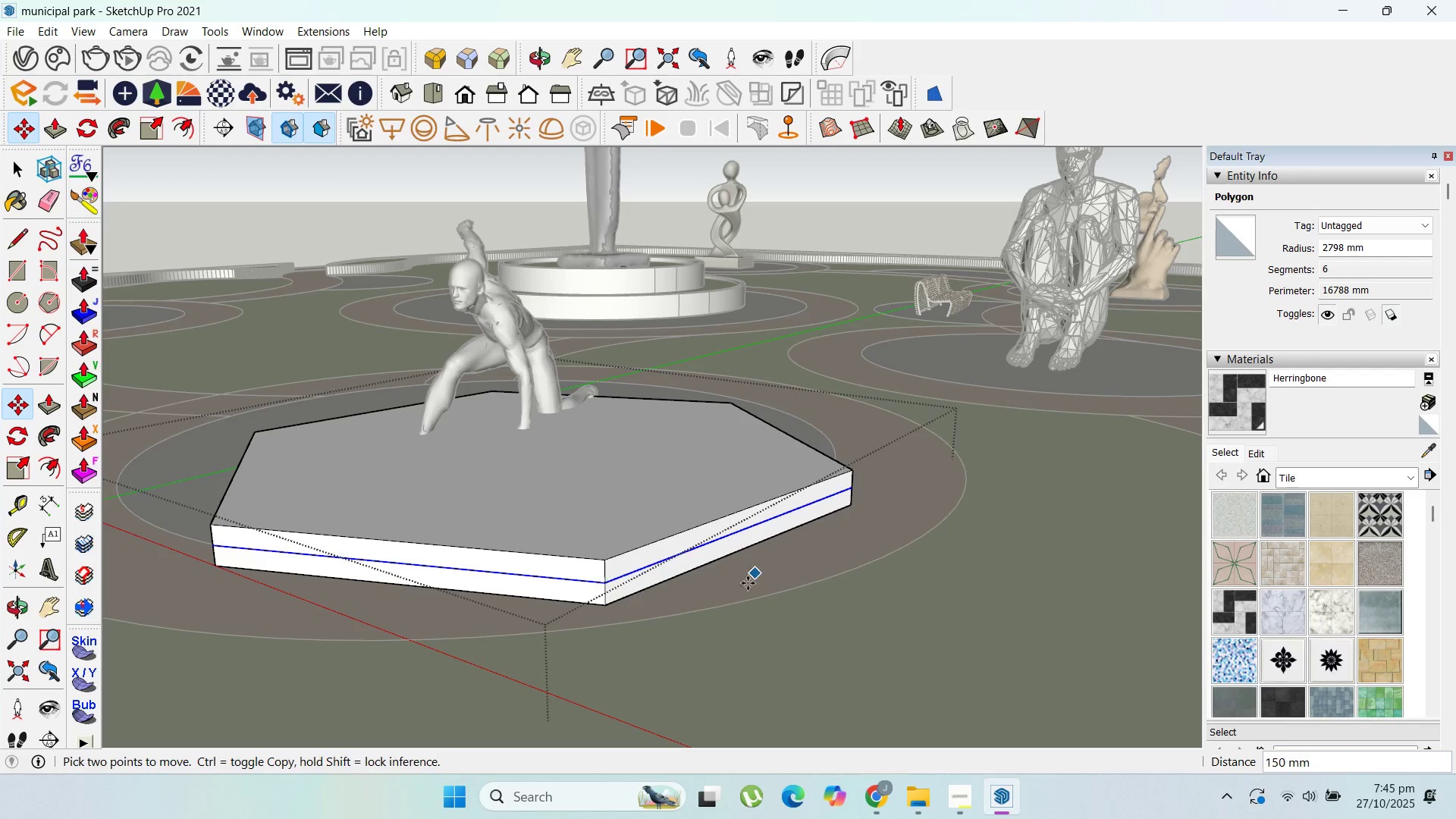 
scroll: coordinate [540, 616], scroll_direction: none, amount: 0.0
 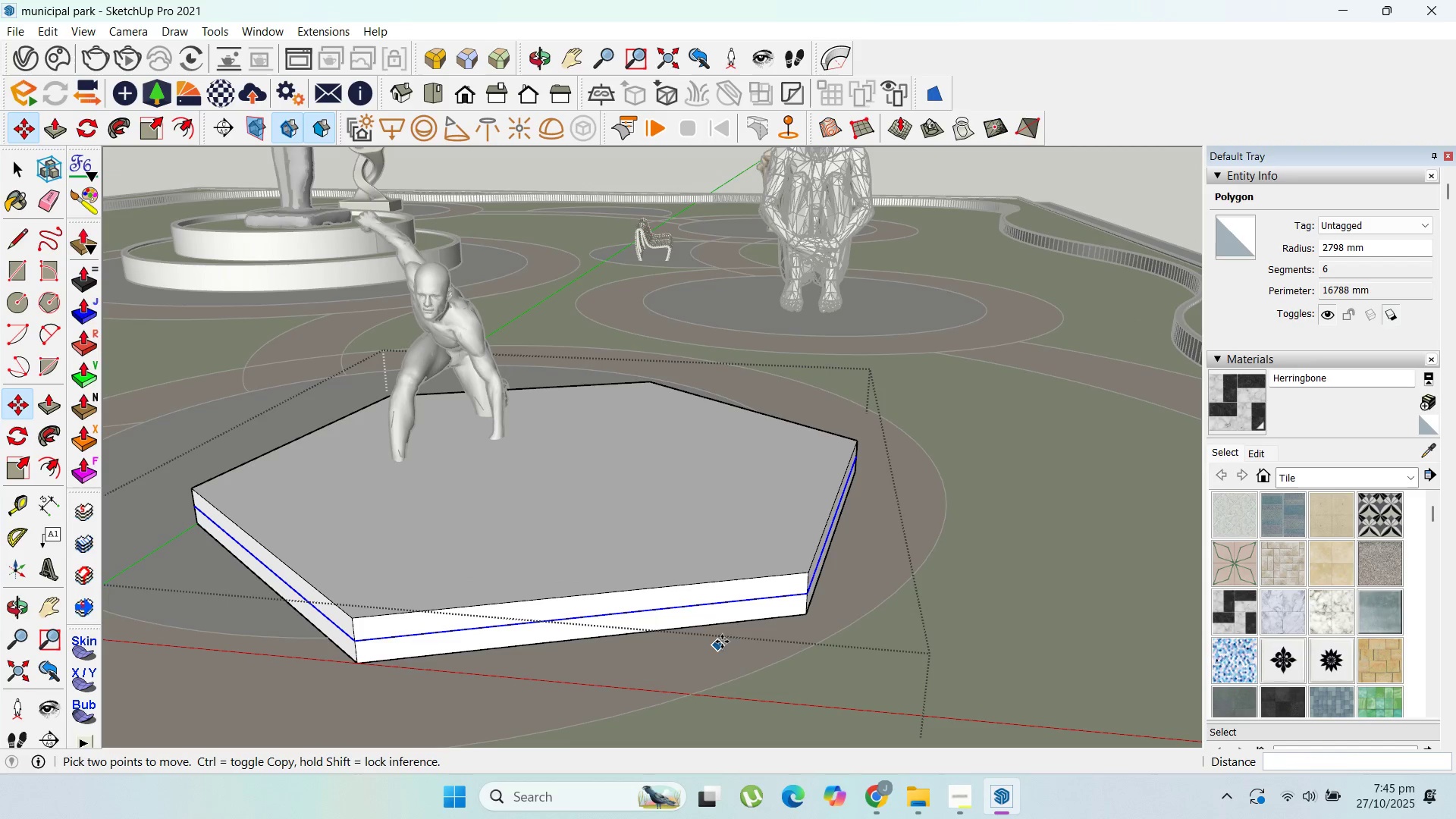 
key(P)
 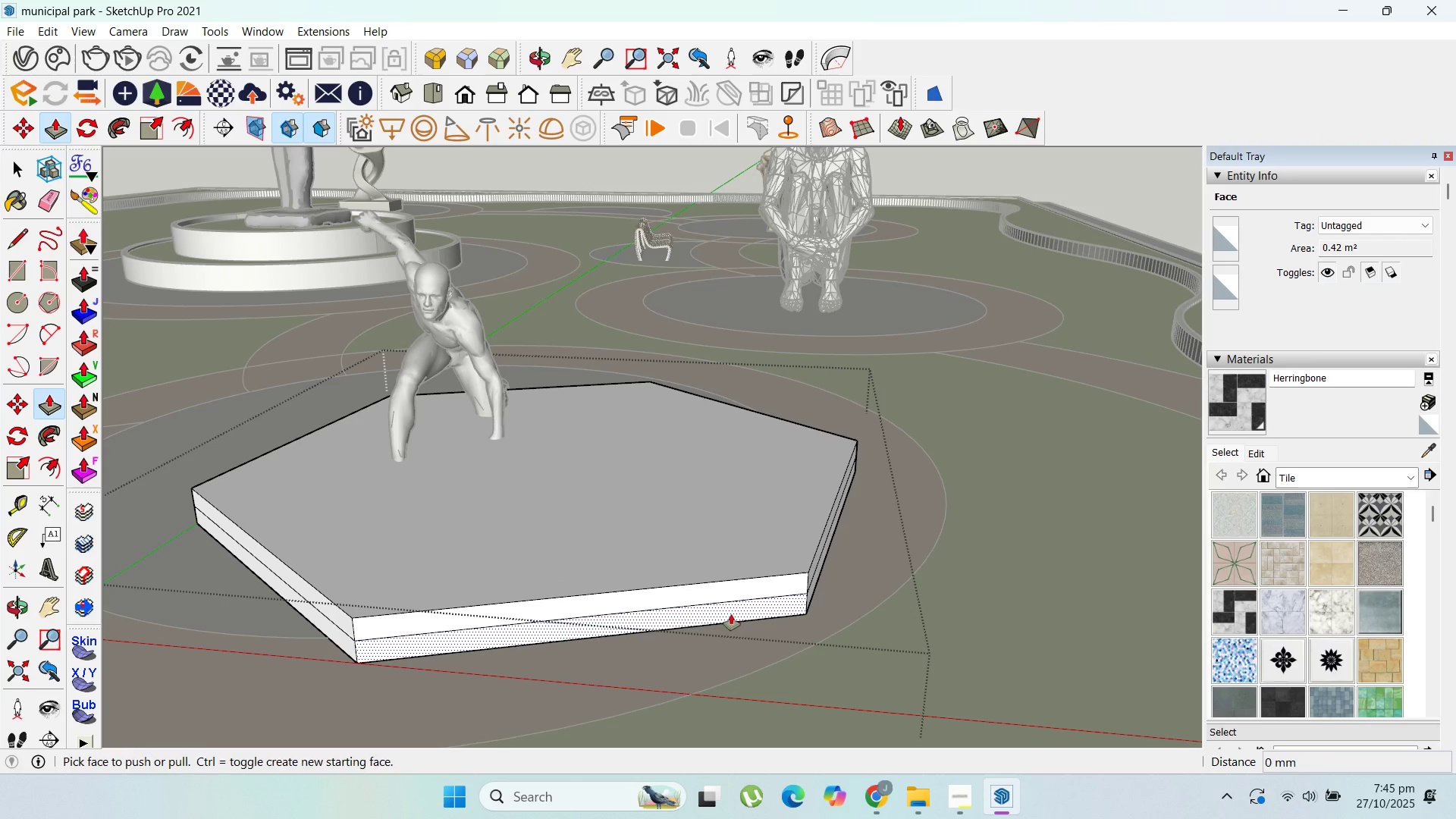 
left_click([731, 614])
 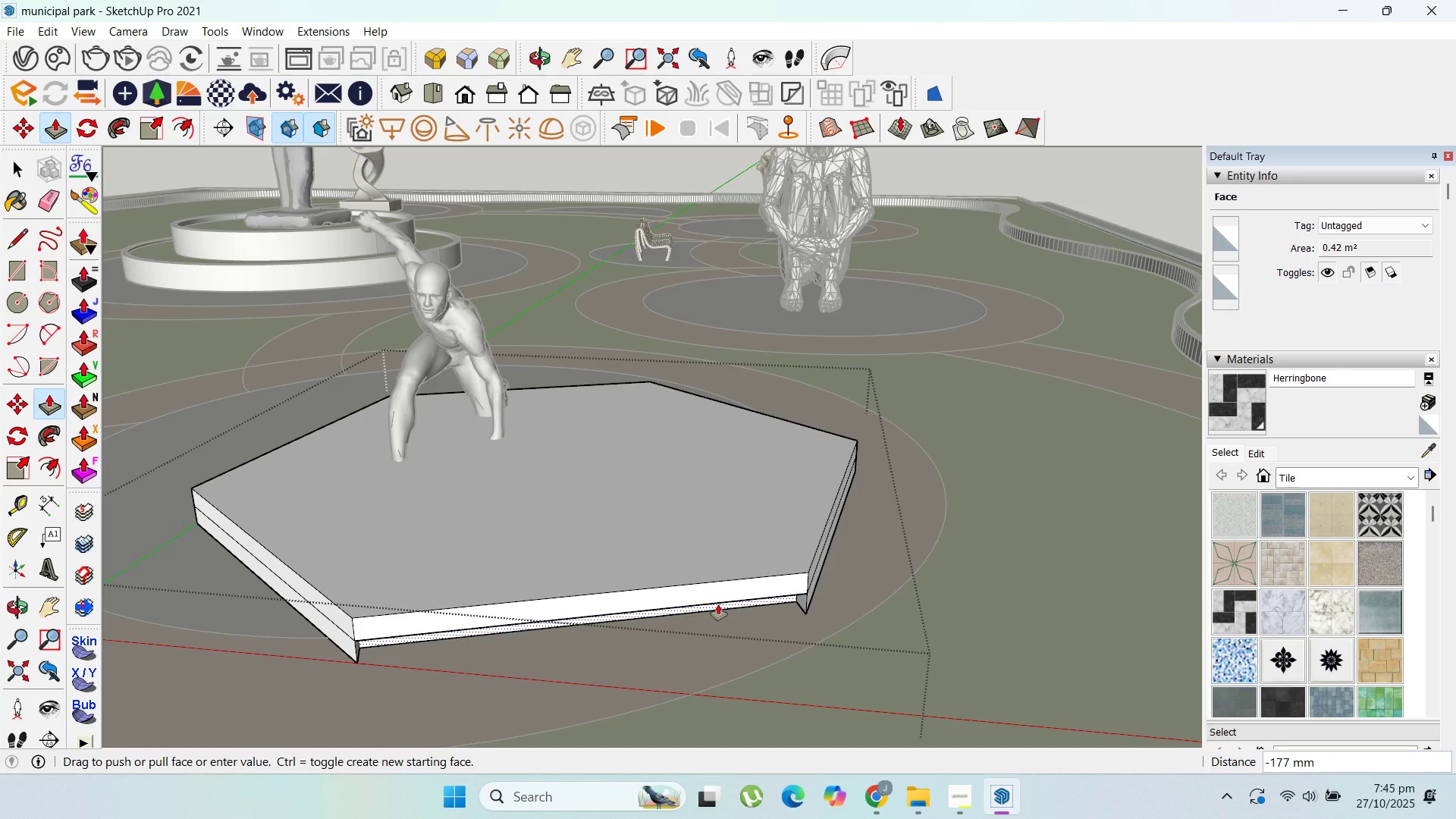 
key(Escape)
 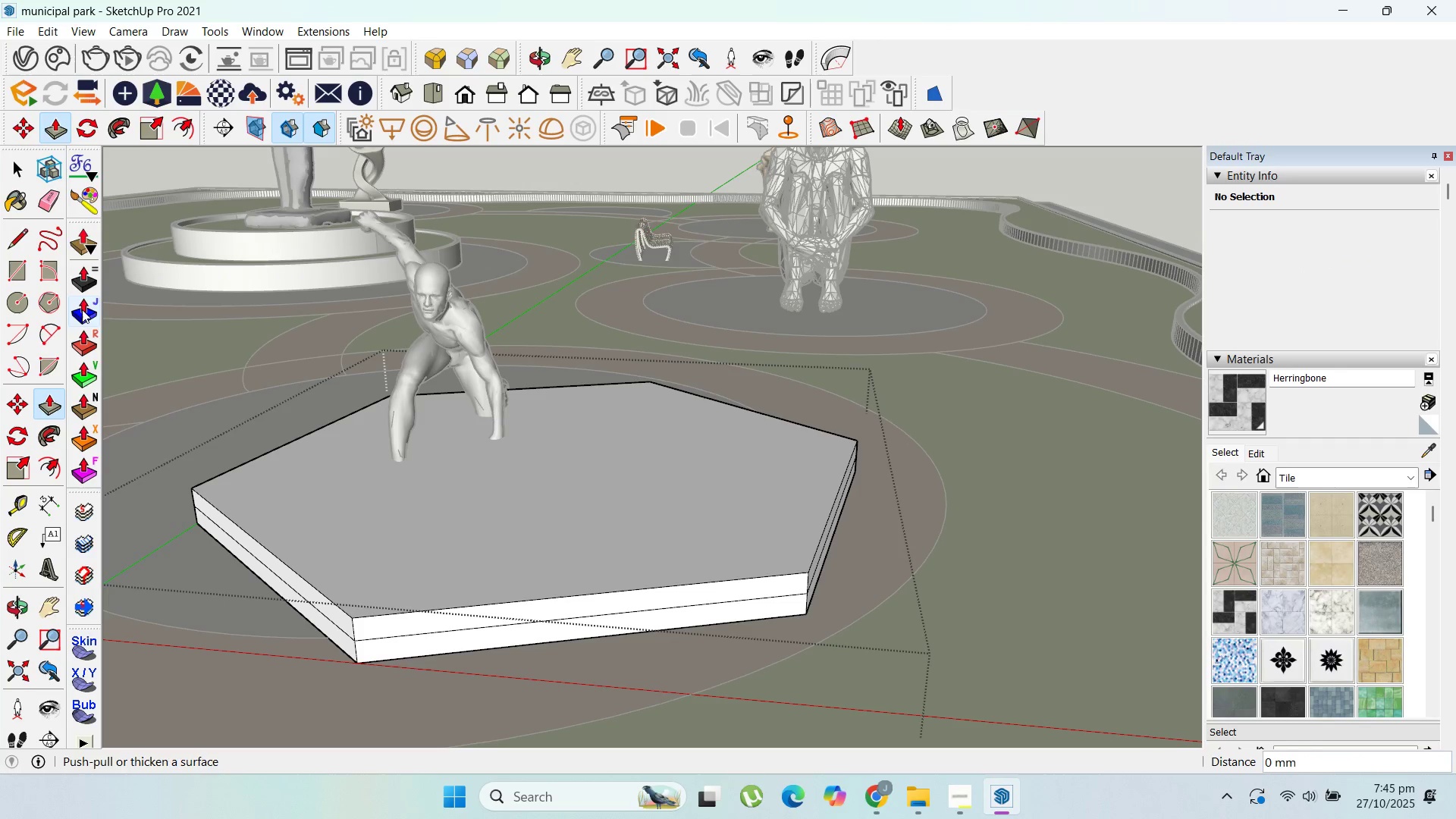 
left_click([83, 284])
 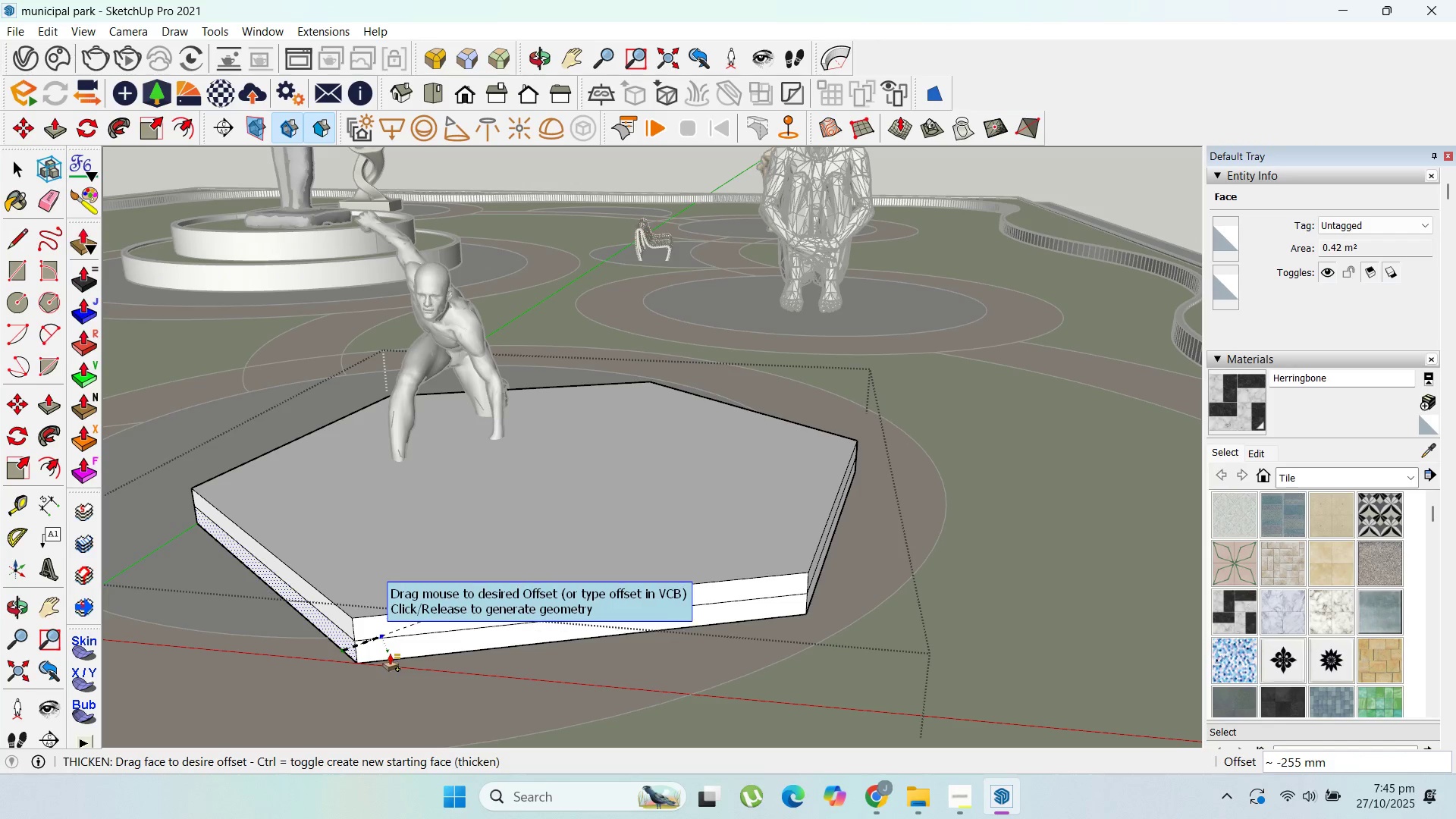 
key(Escape)
 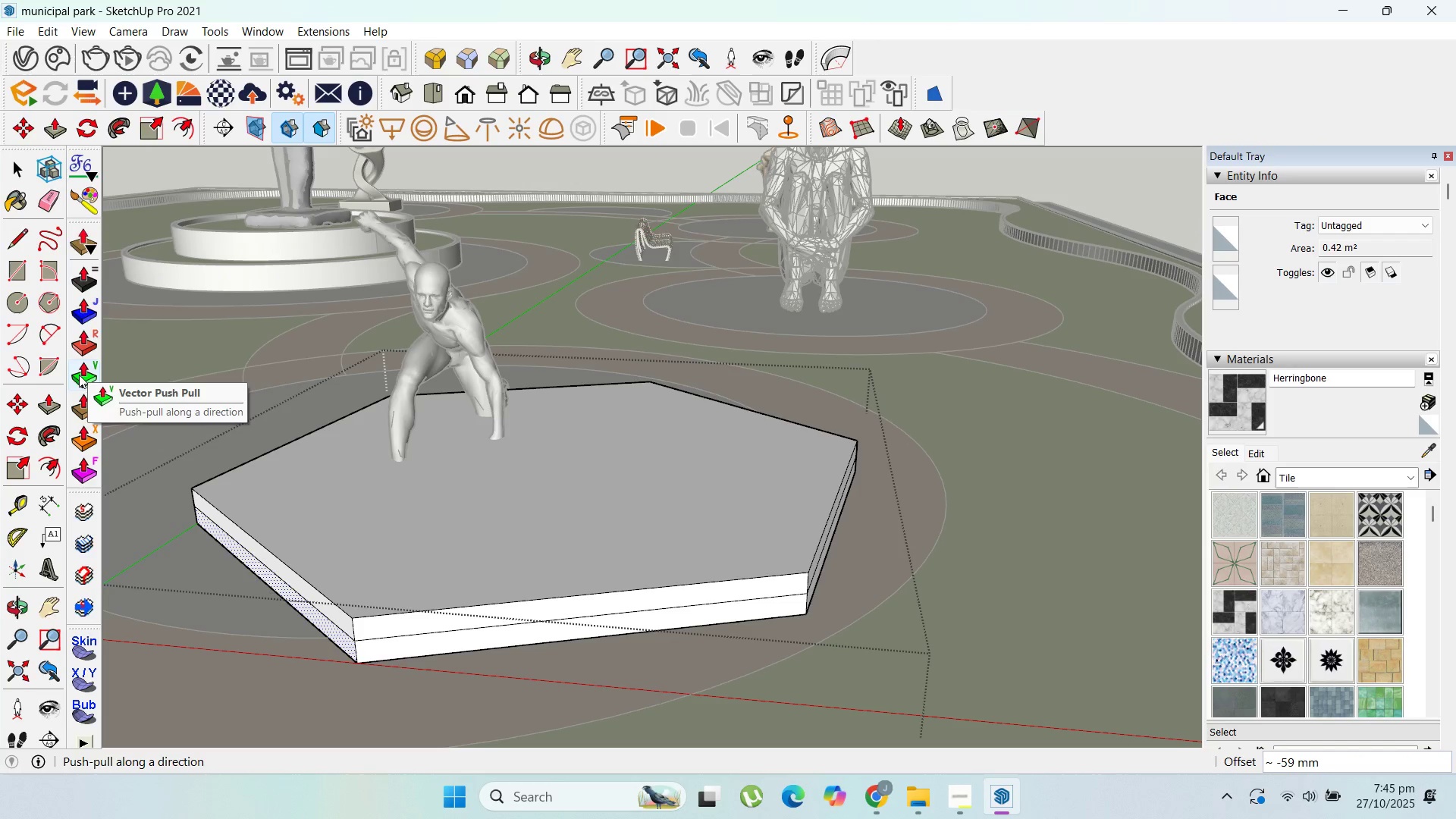 
left_click([81, 382])
 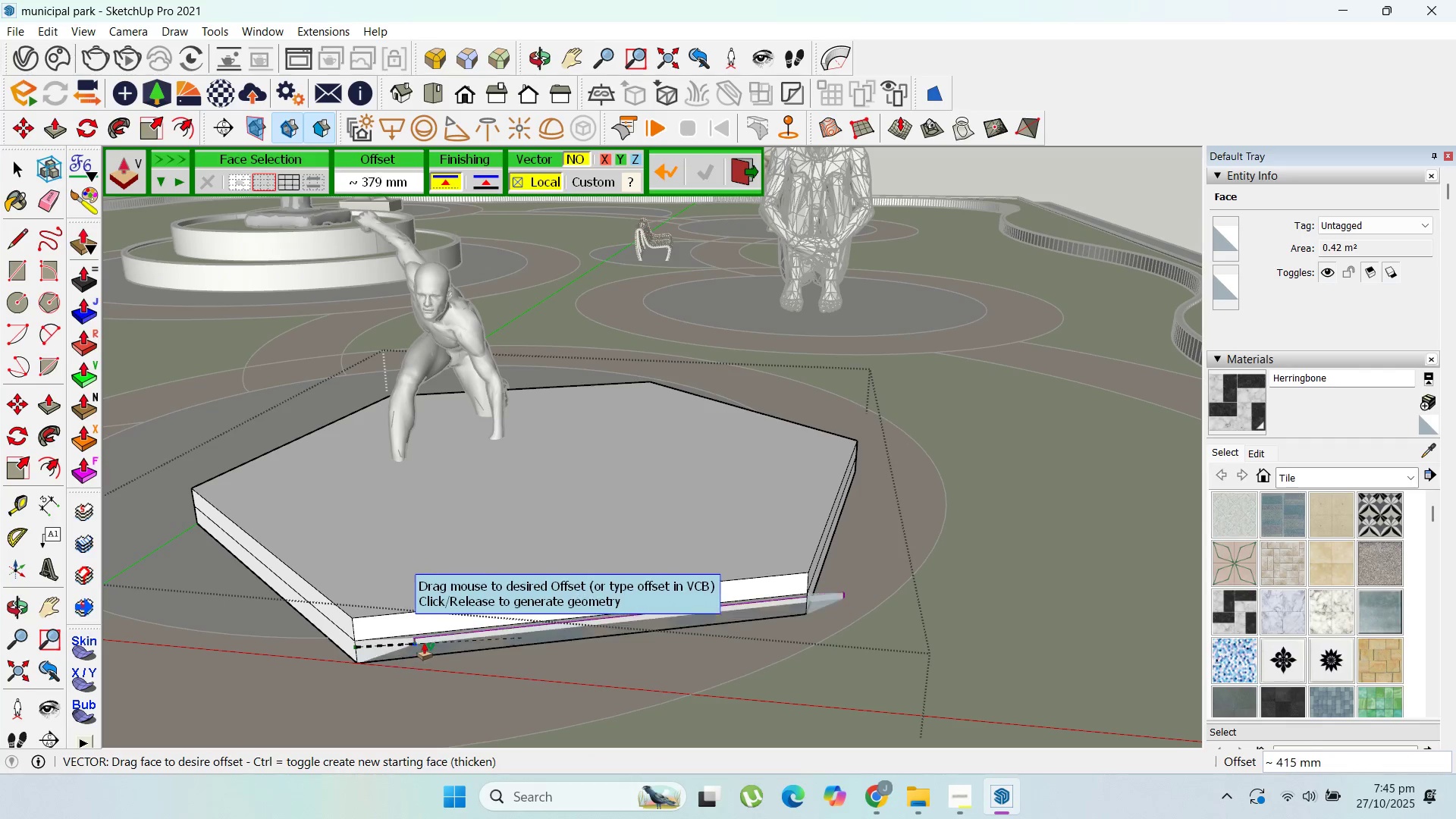 
key(Escape)
 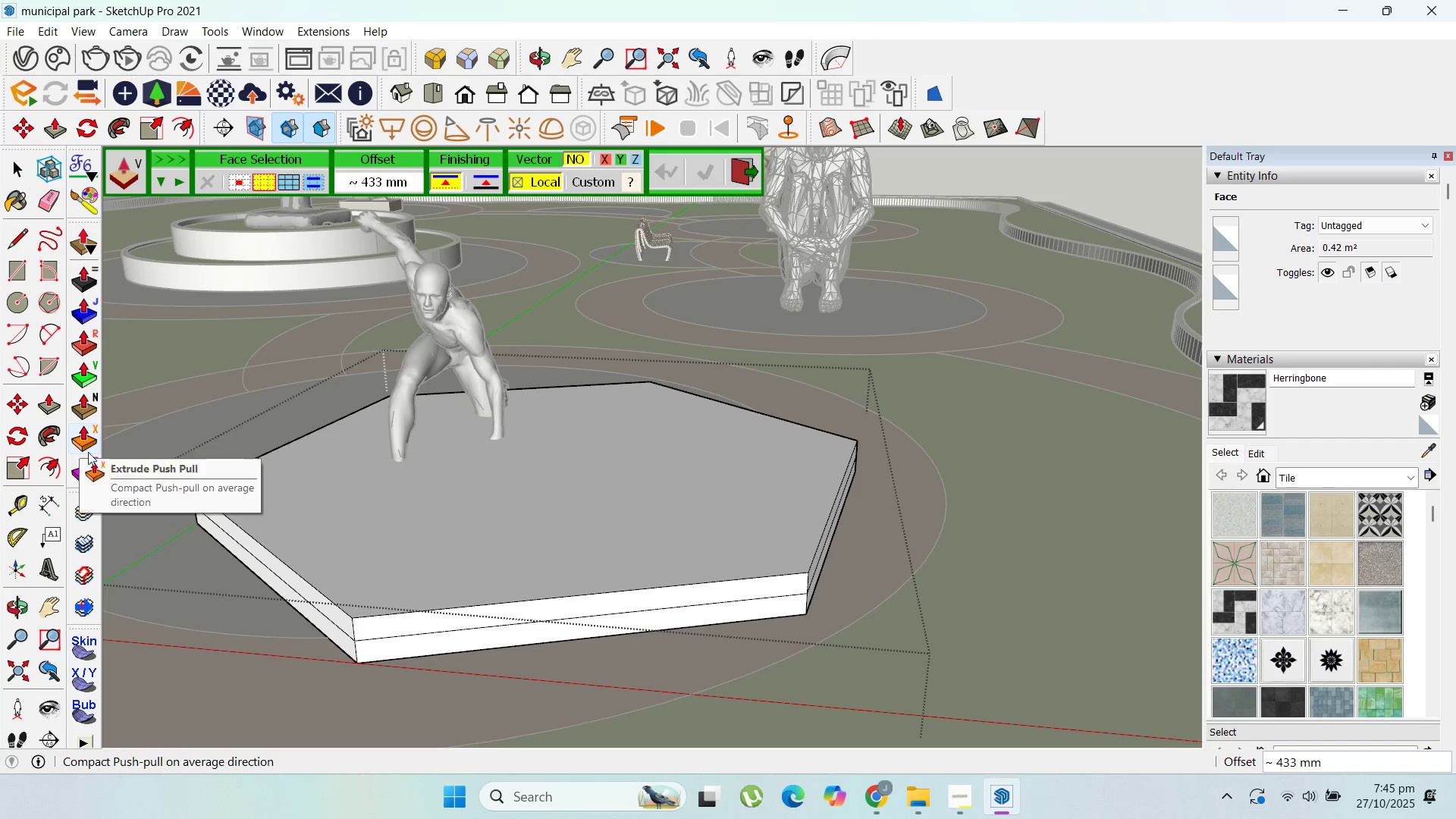 
left_click([89, 465])
 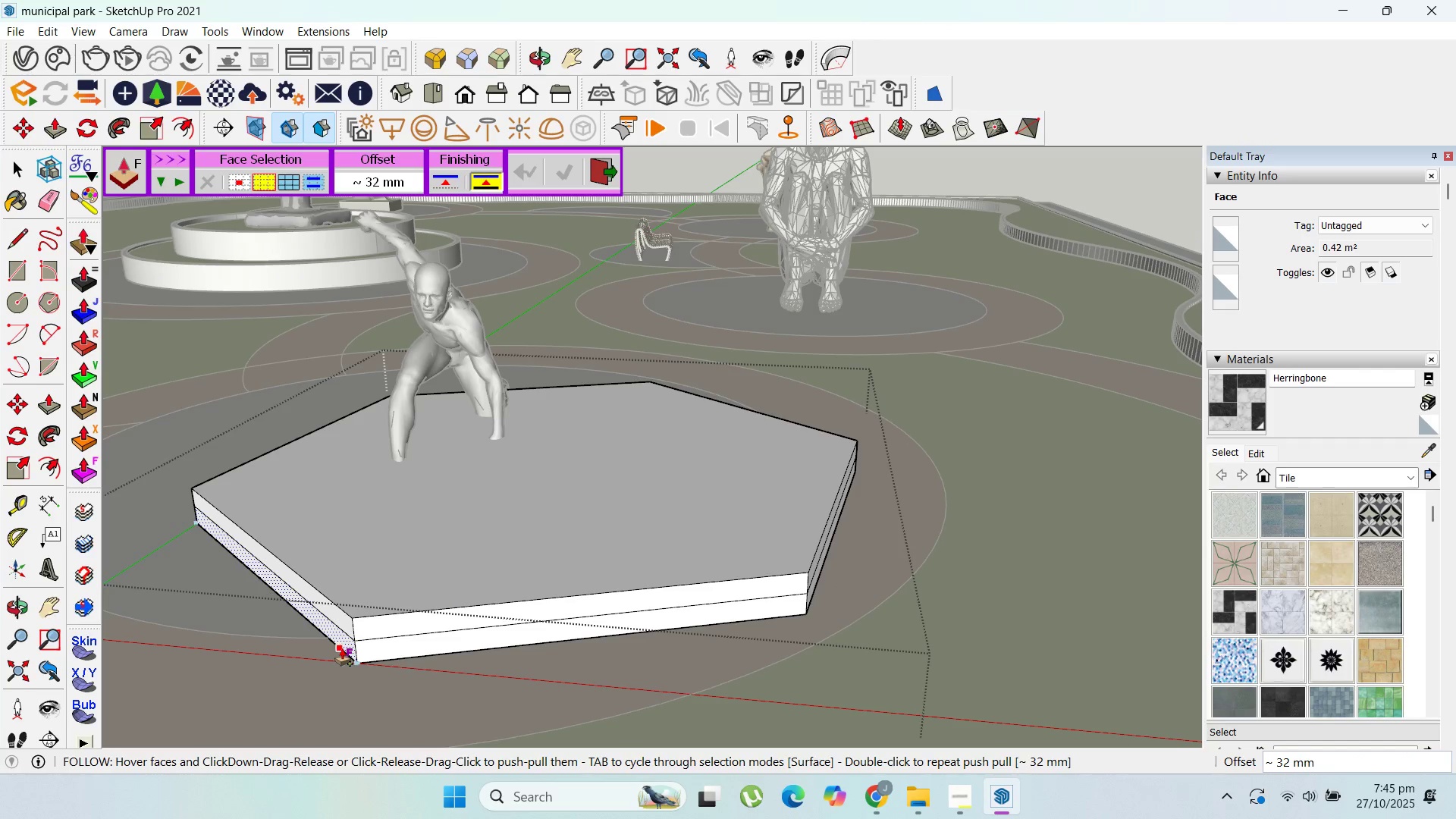 
left_click_drag(start_coordinate=[340, 648], to_coordinate=[350, 648])
 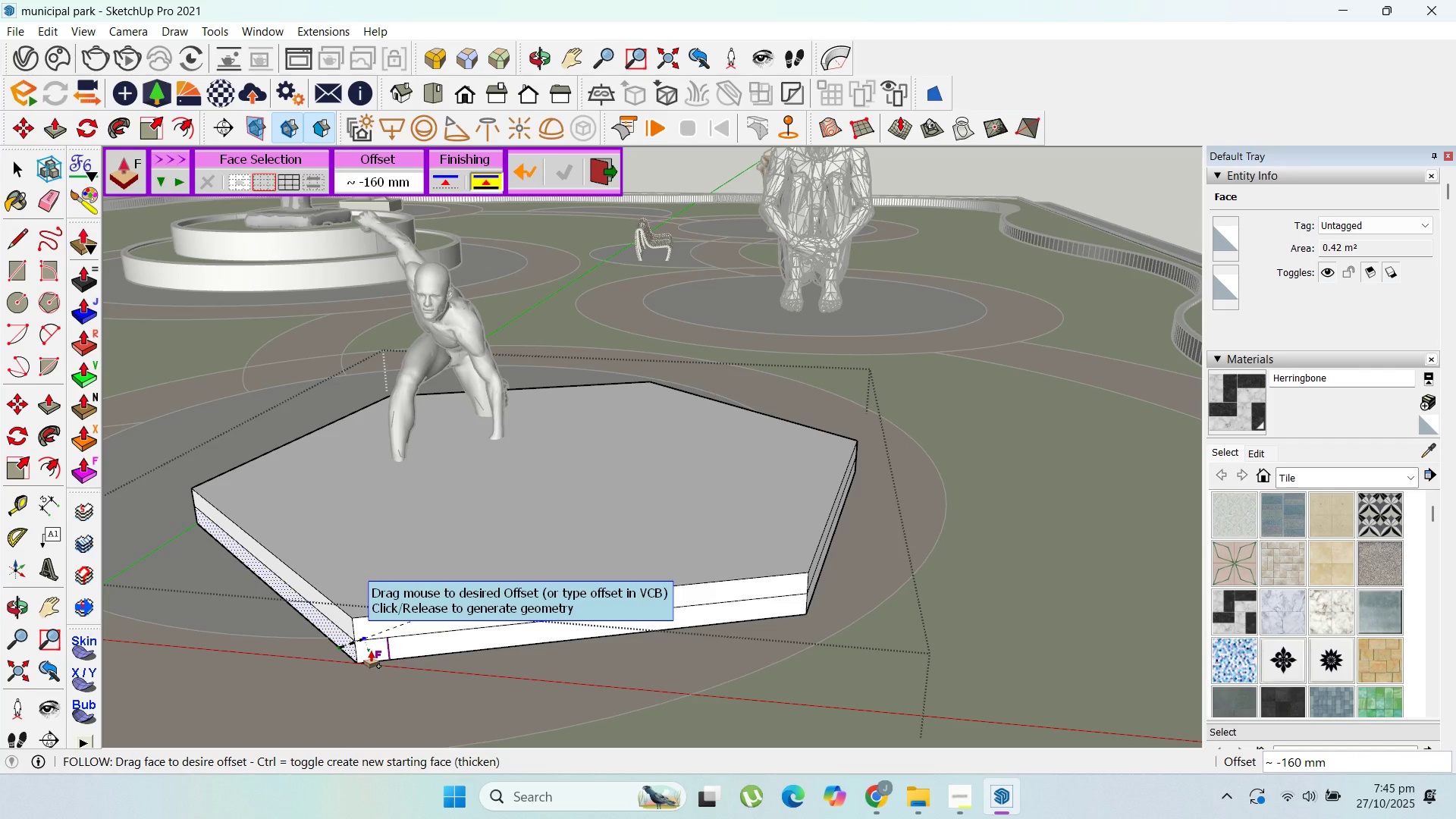 
type(200)
 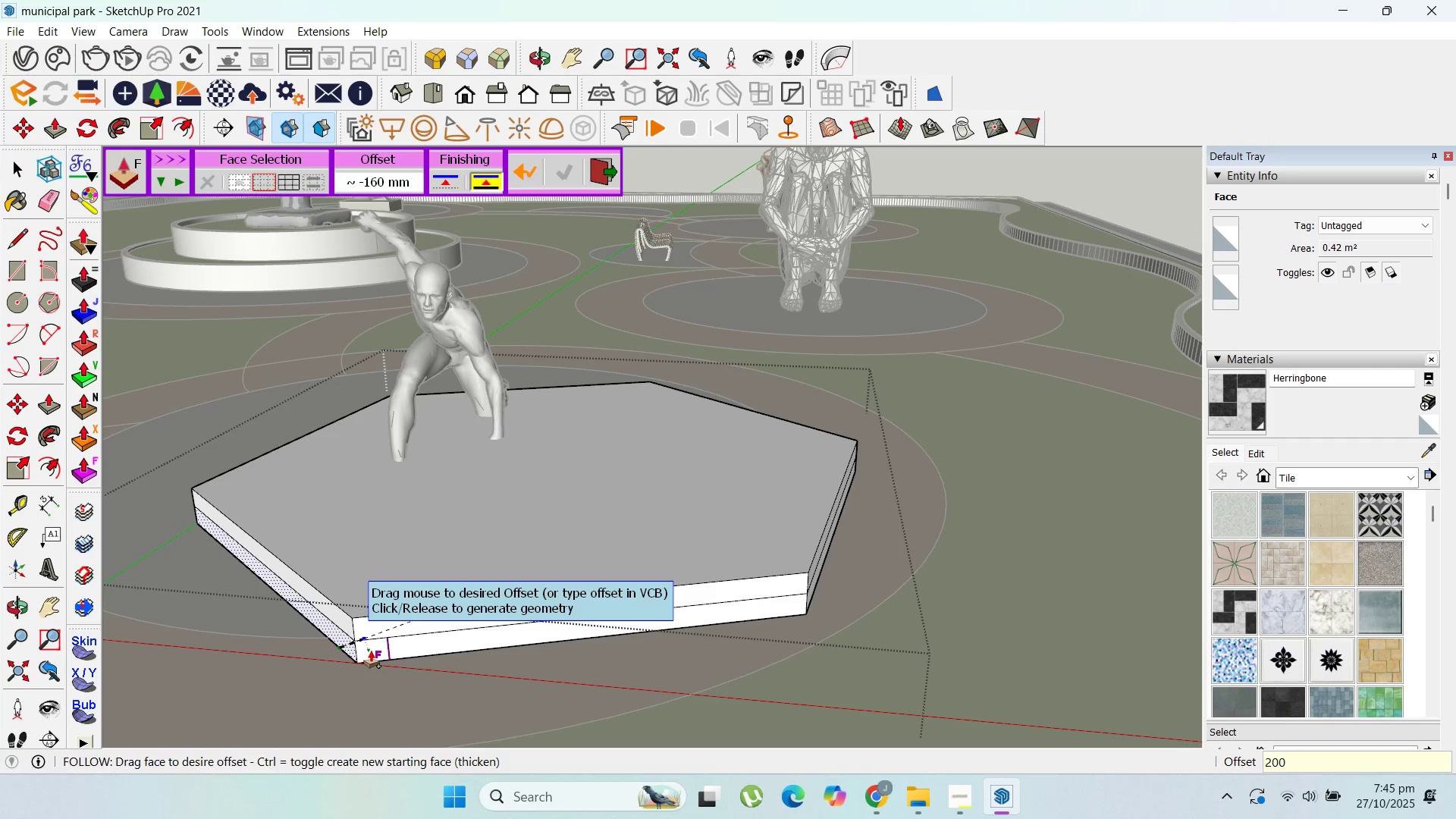 
key(Enter)
 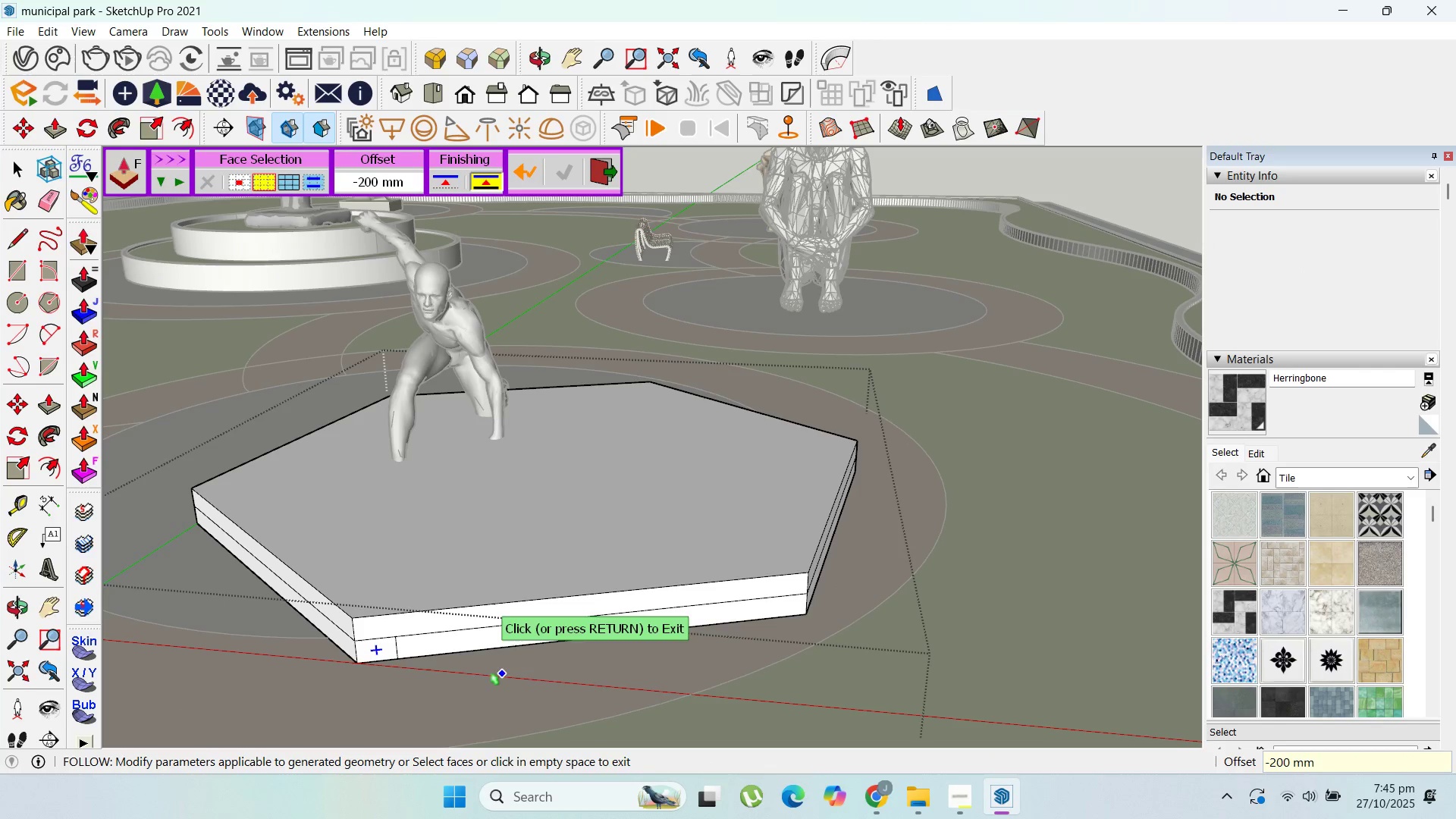 
scroll: coordinate [449, 667], scroll_direction: up, amount: 2.0
 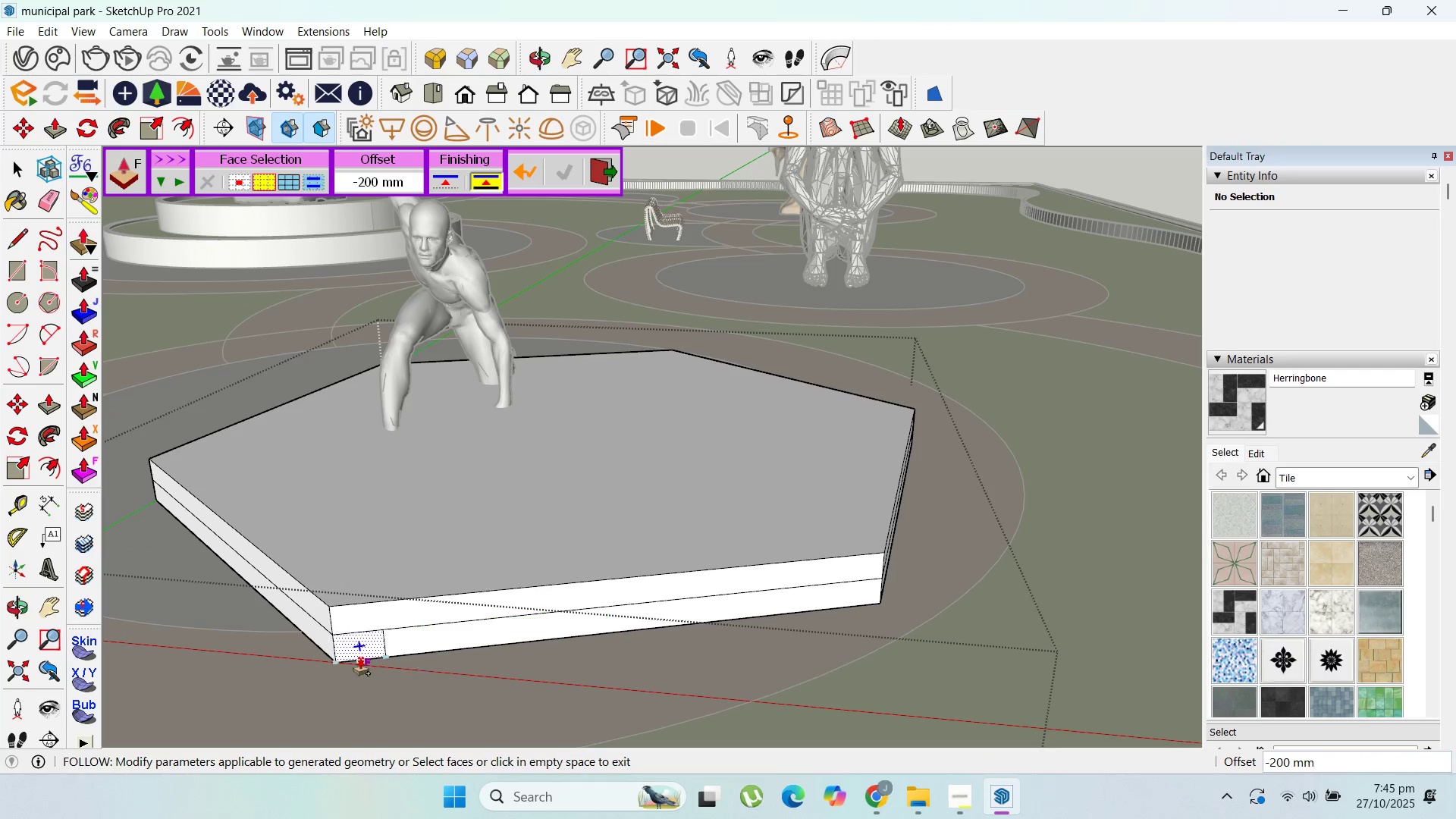 
key(Control+Z)
 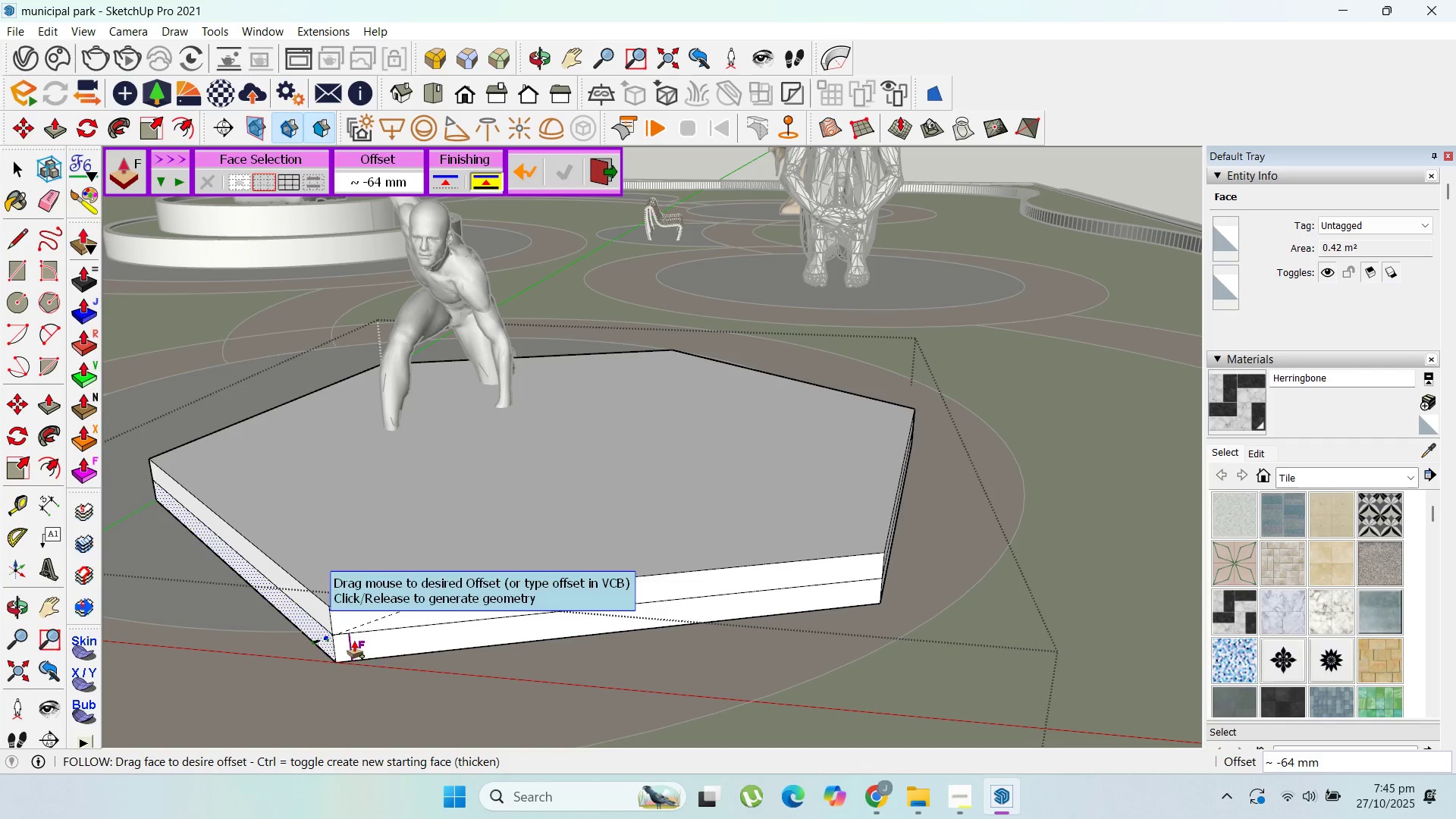 
scroll: coordinate [366, 639], scroll_direction: up, amount: 1.0
 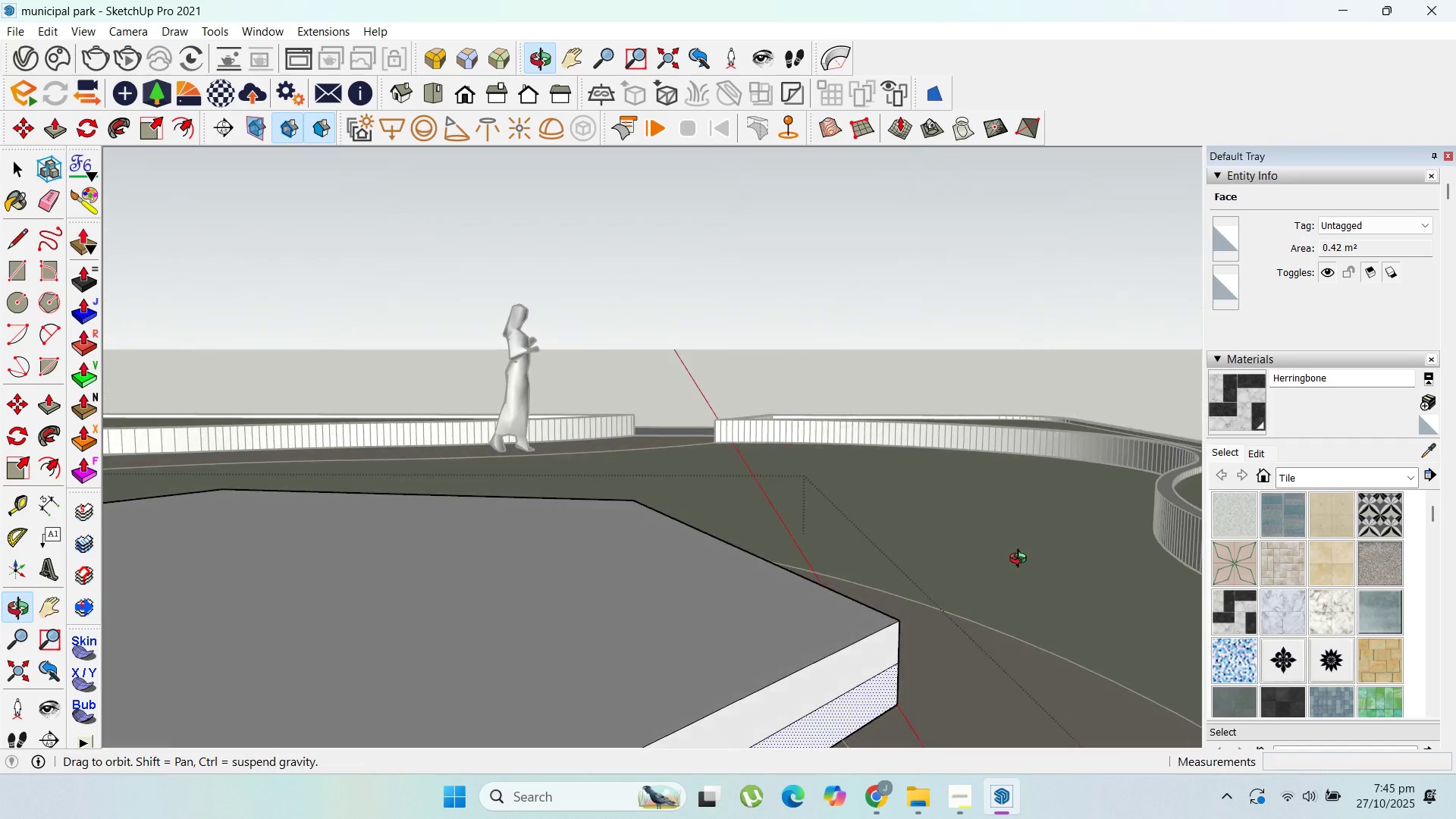 
scroll: coordinate [987, 563], scroll_direction: down, amount: 9.0
 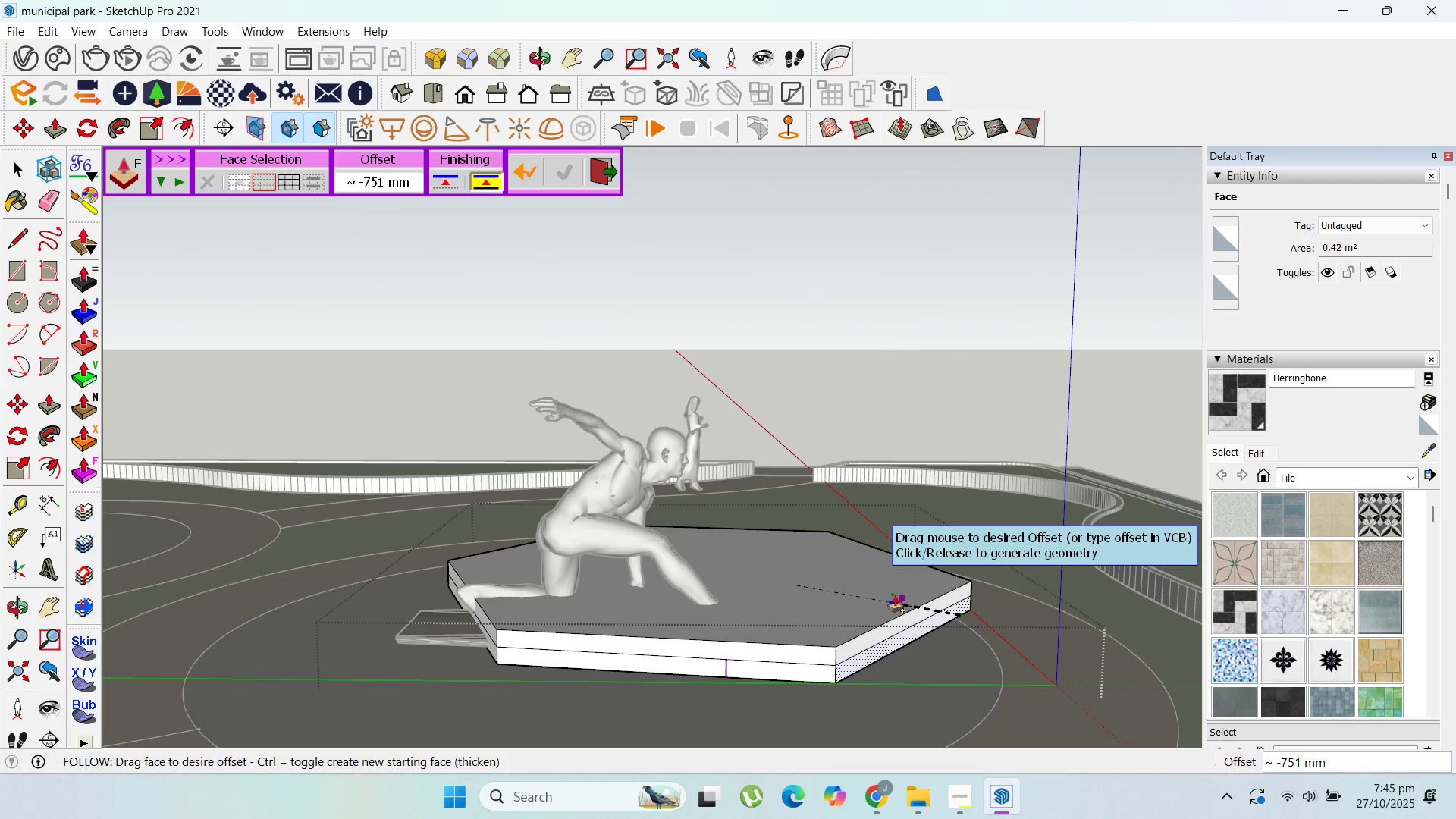 
type(200)
 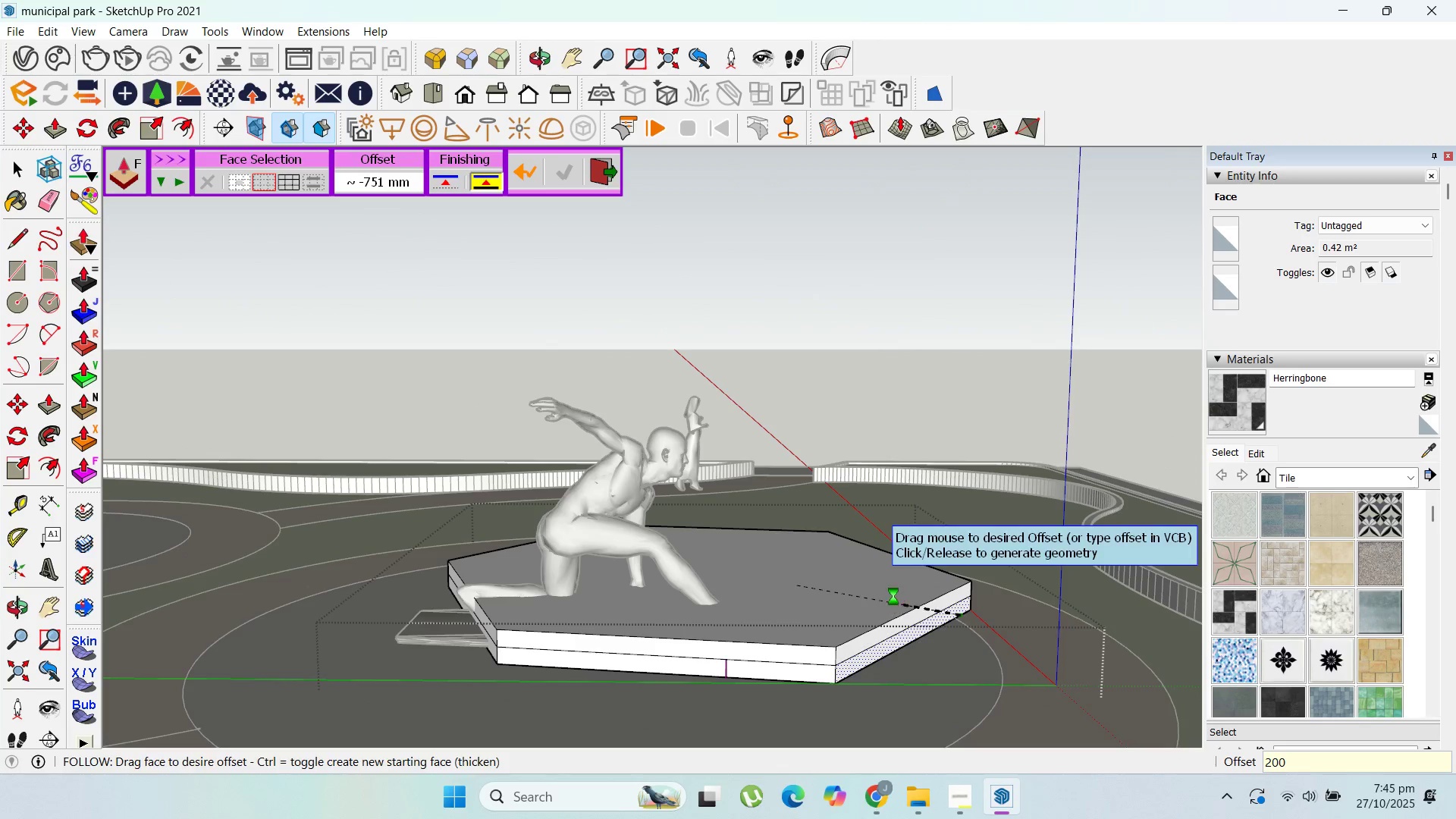 
key(Enter)
 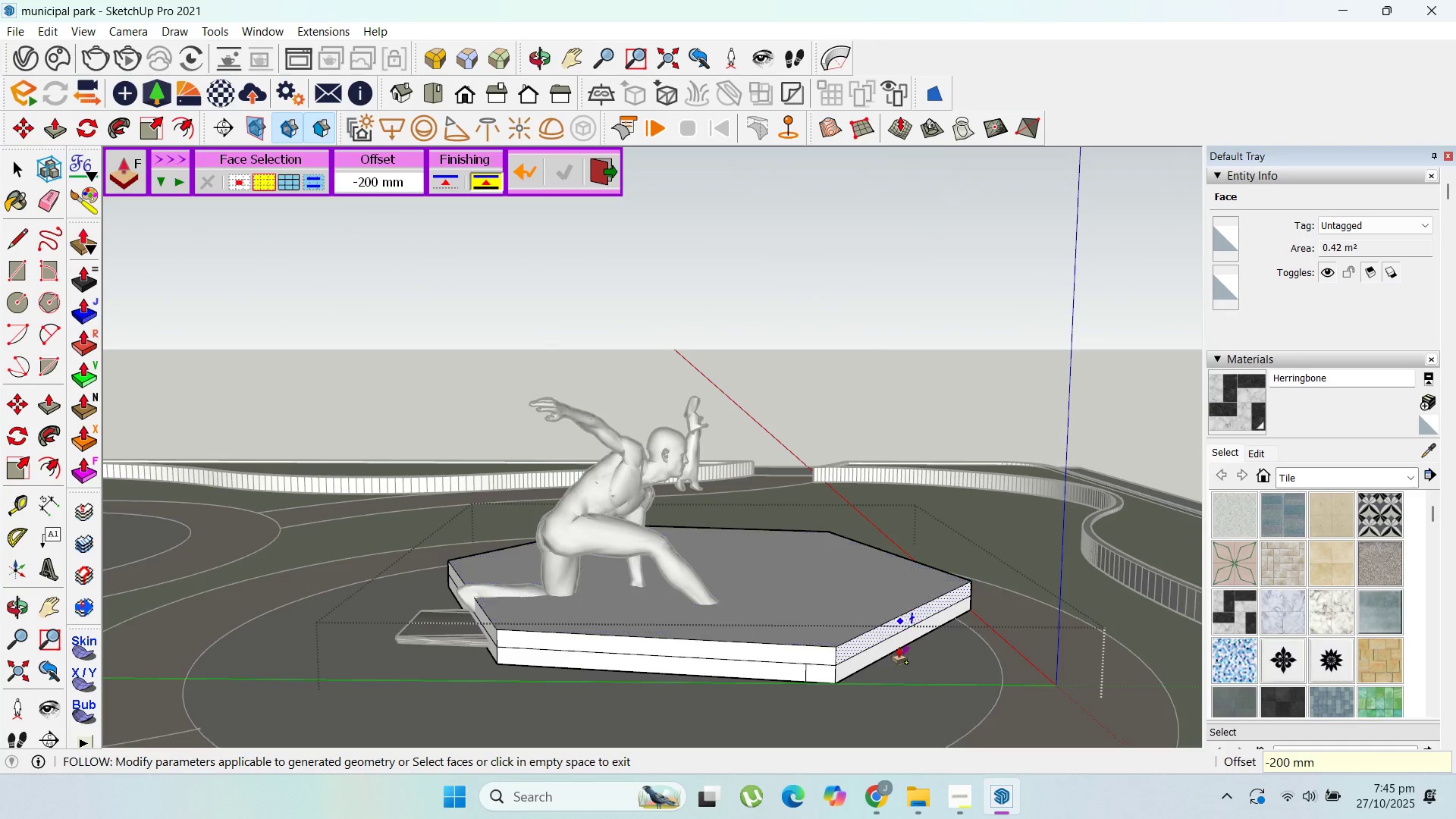 
scroll: coordinate [760, 688], scroll_direction: up, amount: 6.0
 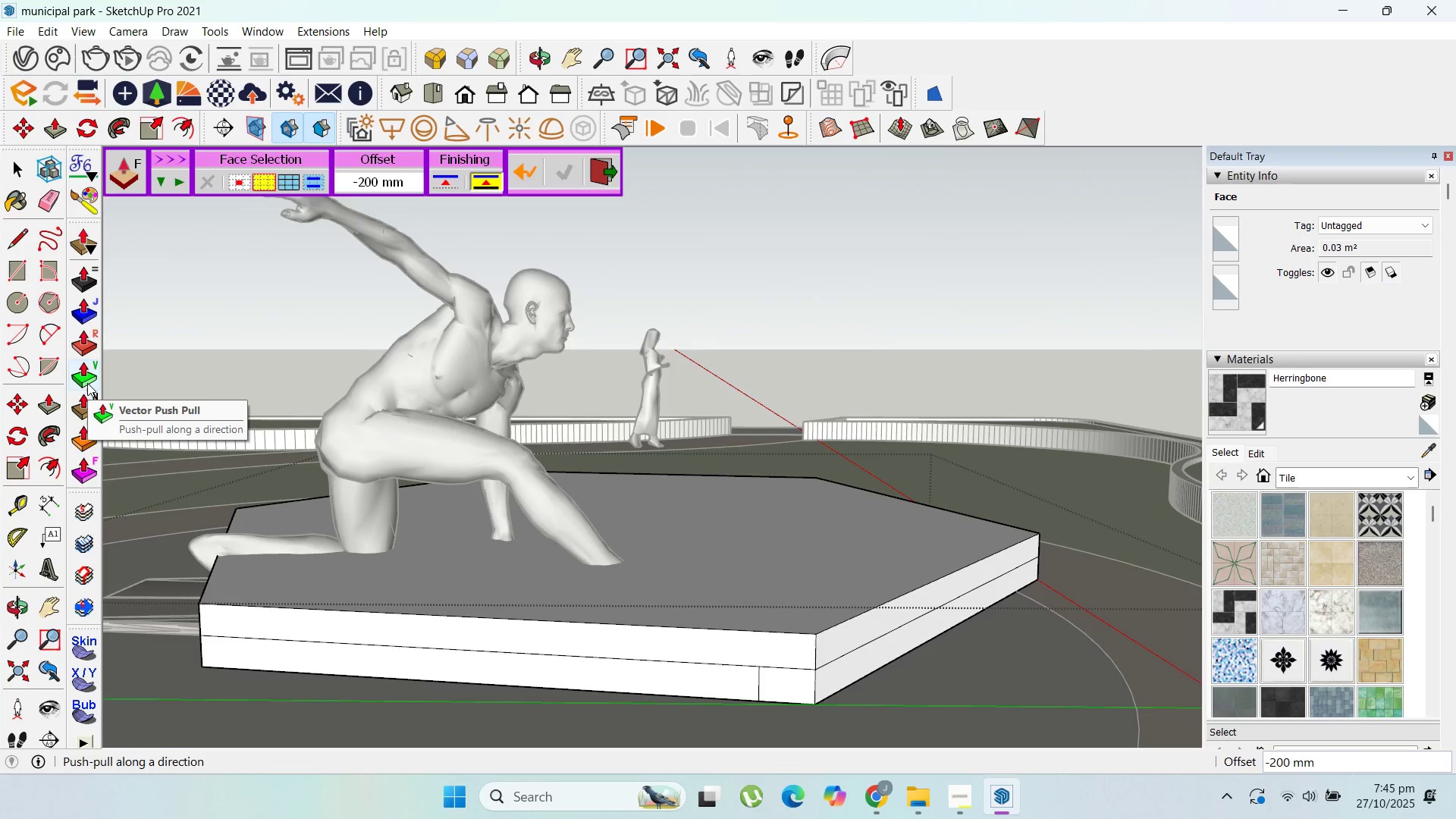 
left_click([86, 306])
 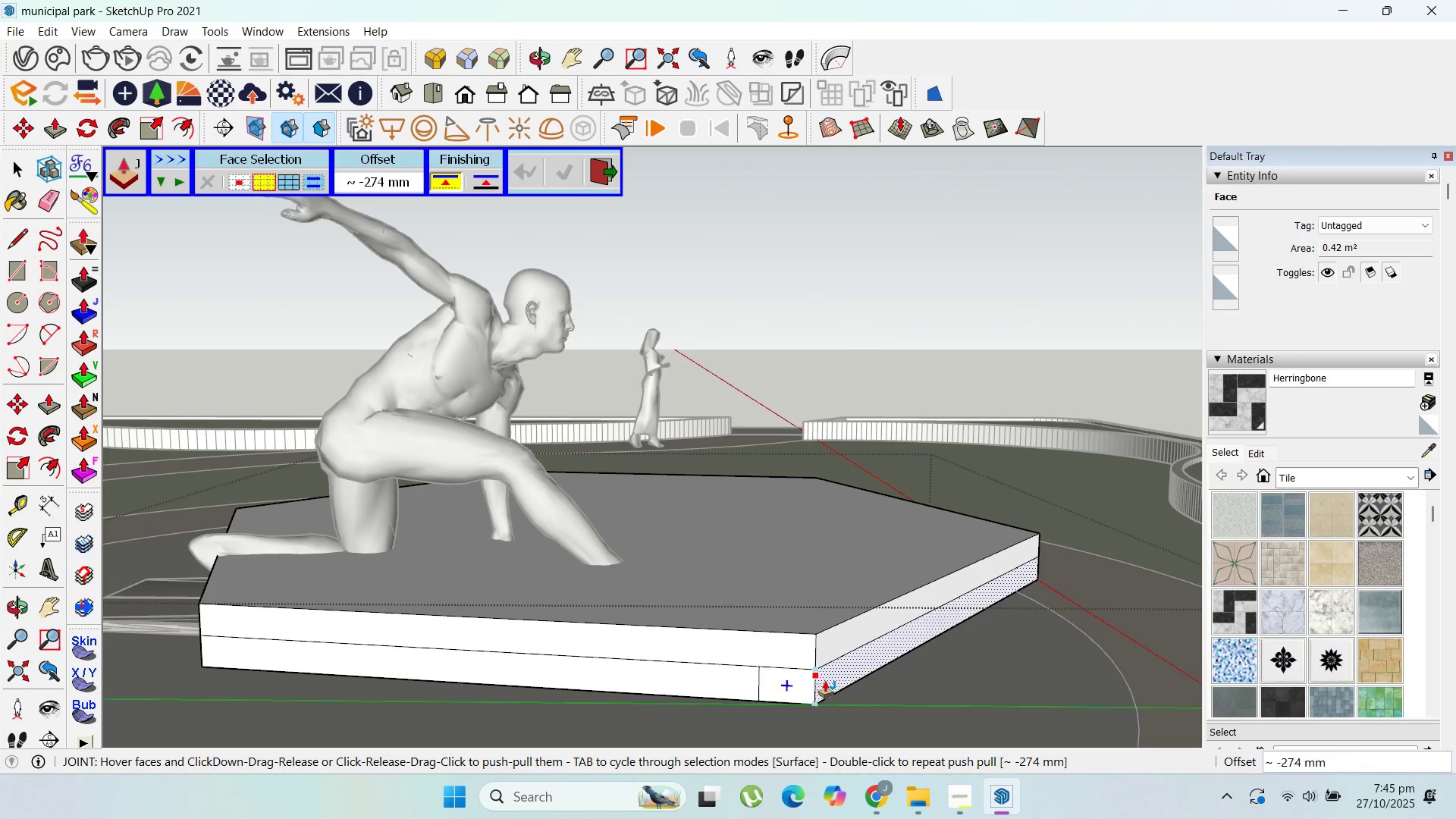 
left_click([824, 682])
 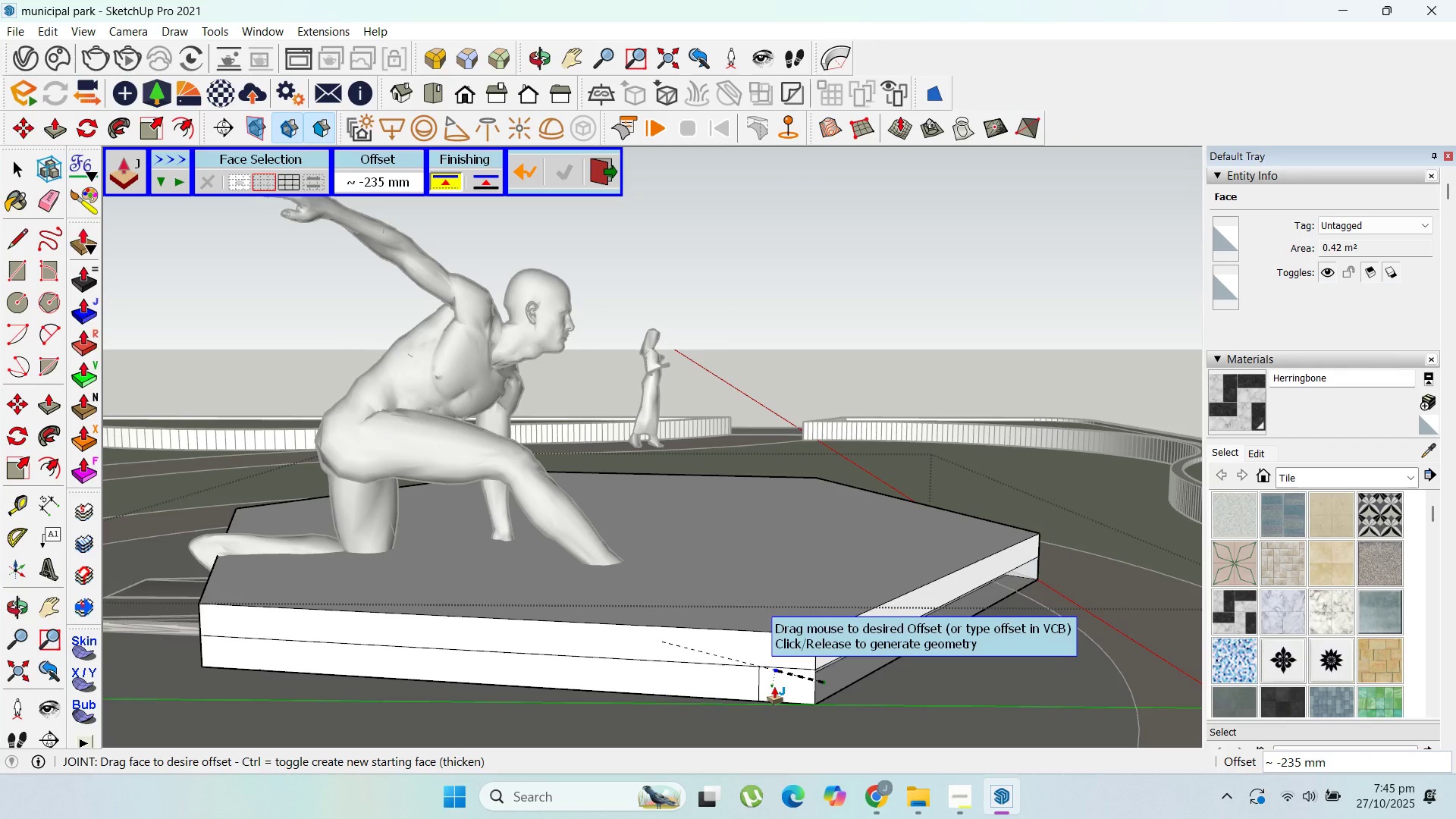 
key(Escape)
 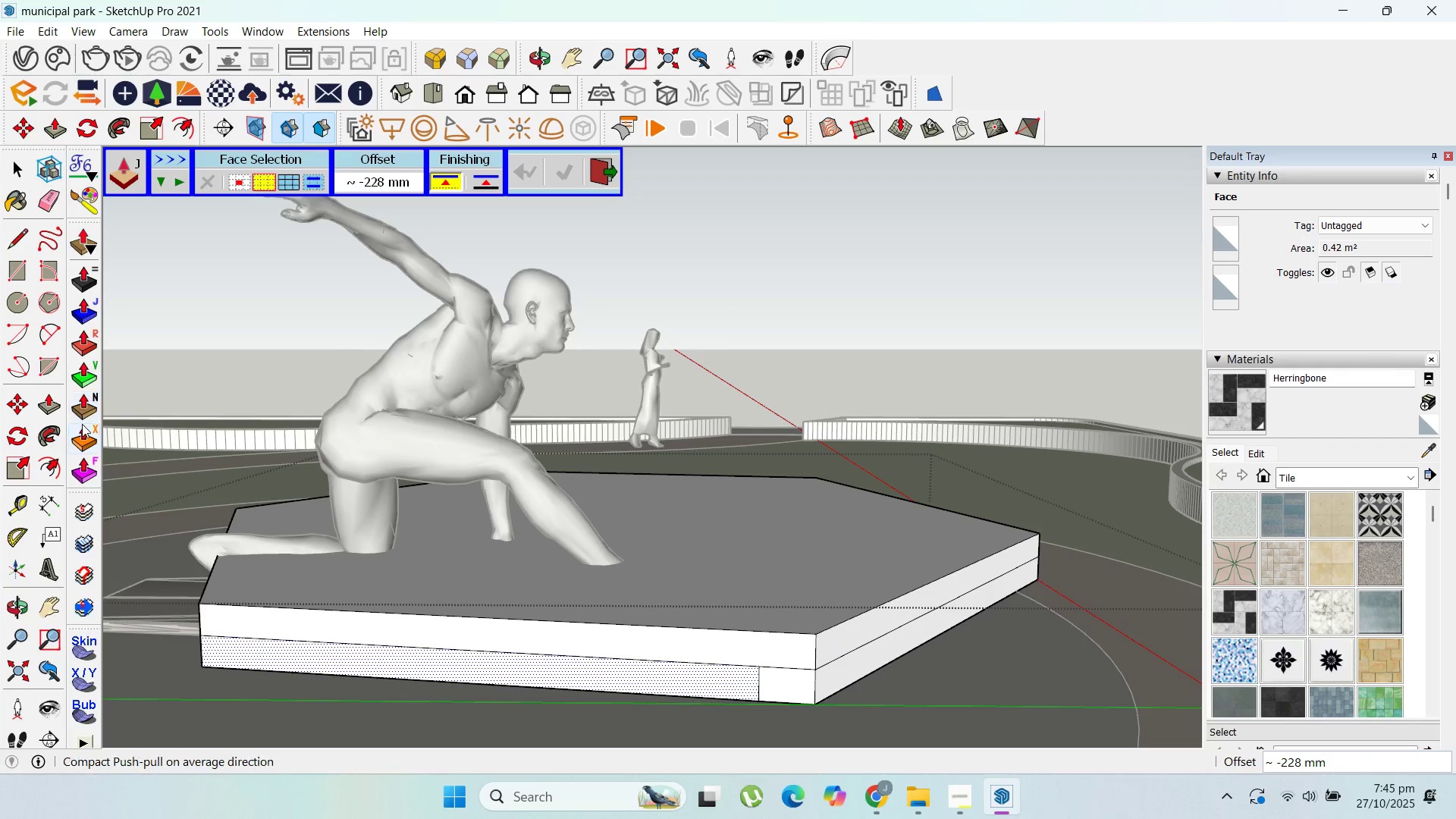 
left_click([83, 430])
 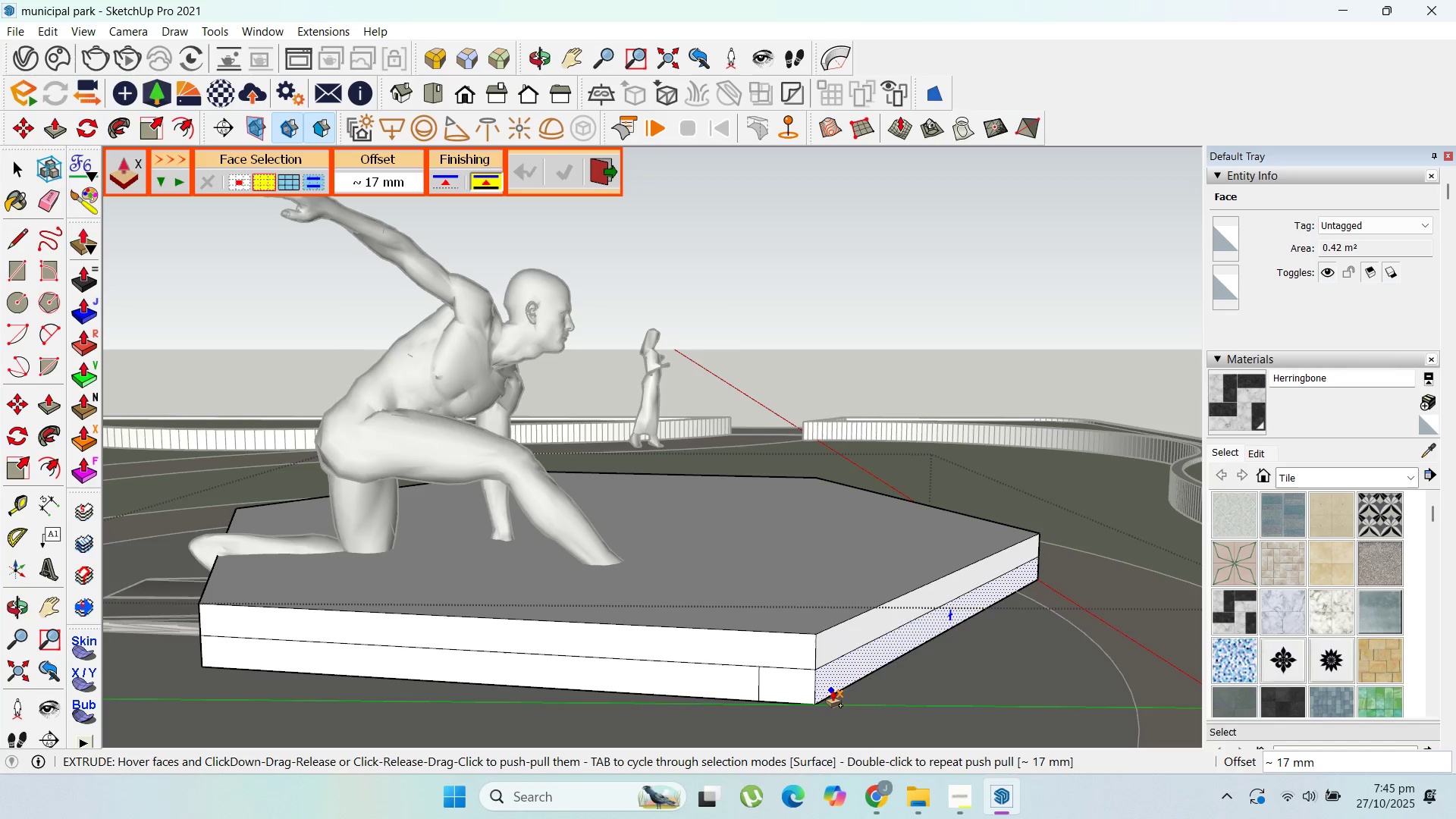 
left_click([830, 690])
 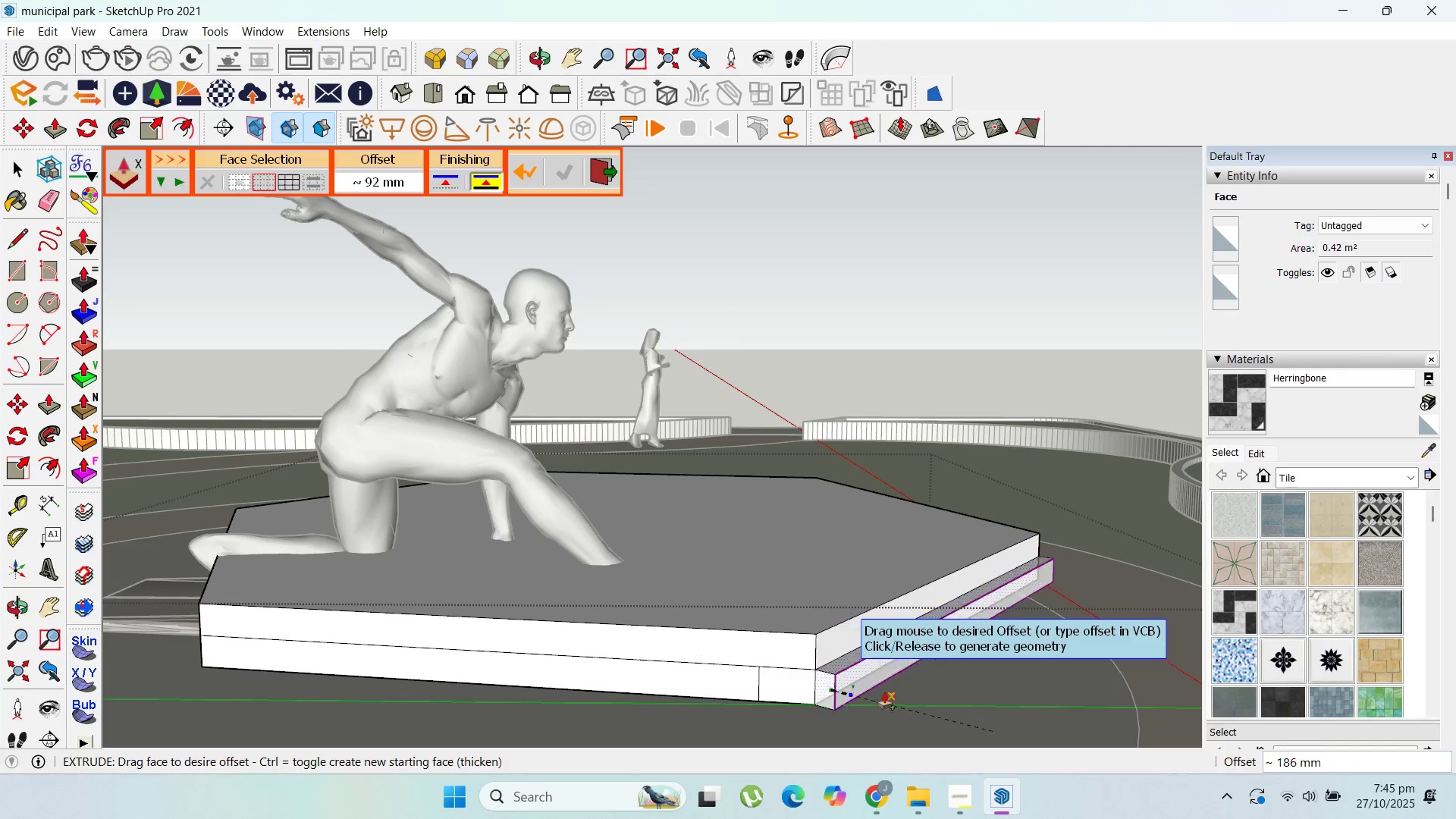 
key(Escape)
 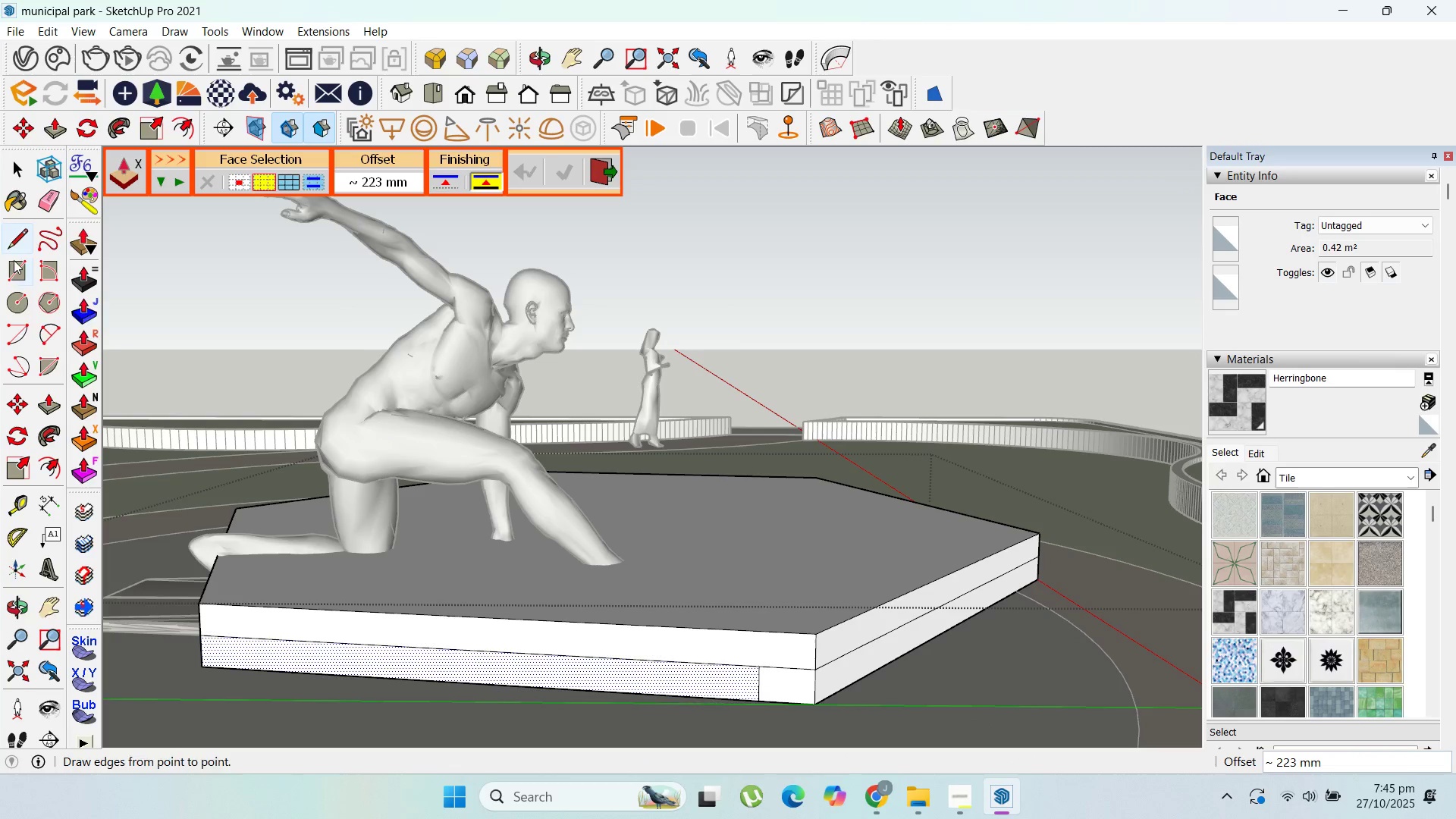 
left_click_drag(start_coordinate=[9, 173], to_coordinate=[49, 192])
 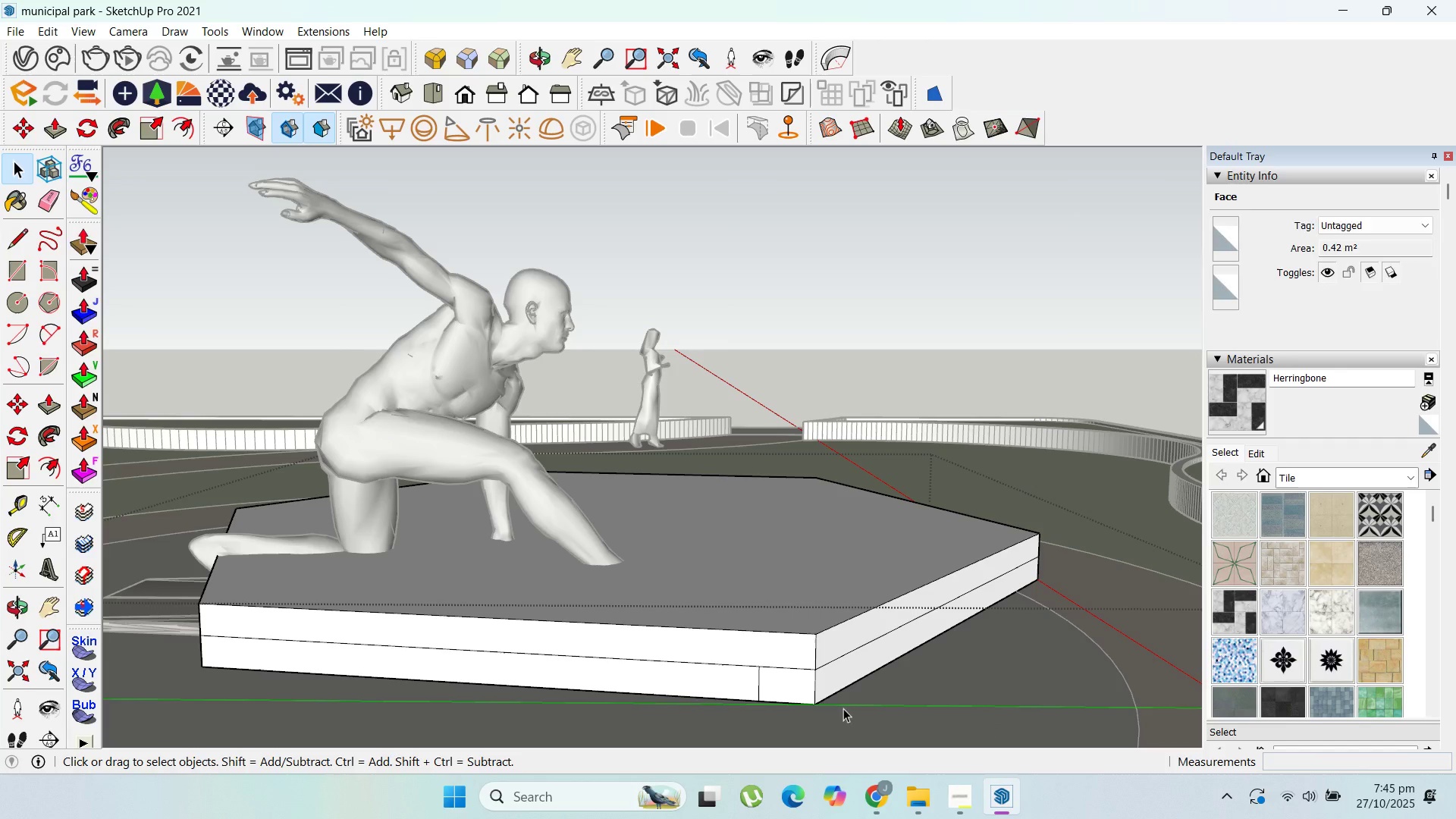 
left_click([813, 689])
 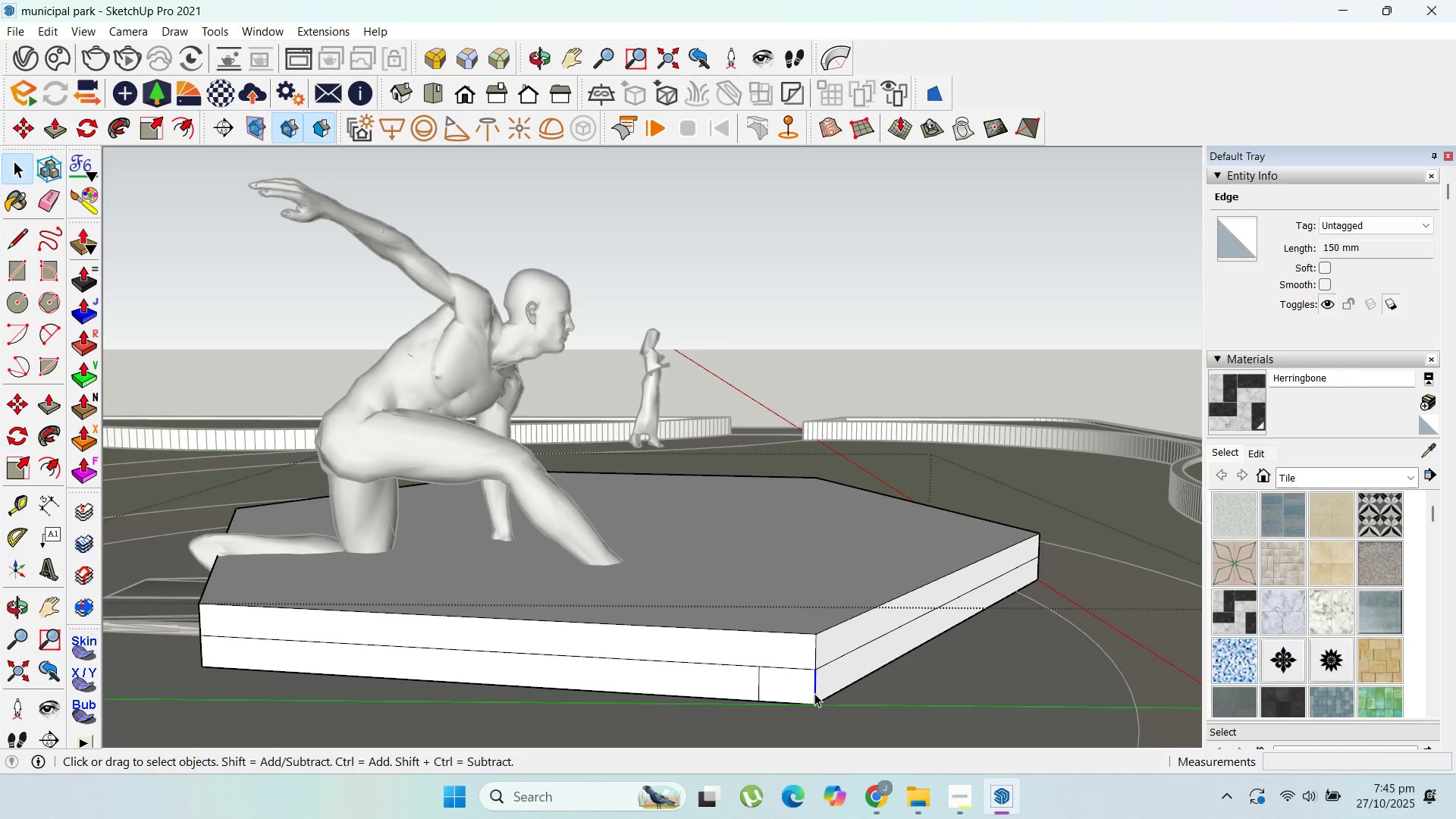 
key(Delete)
 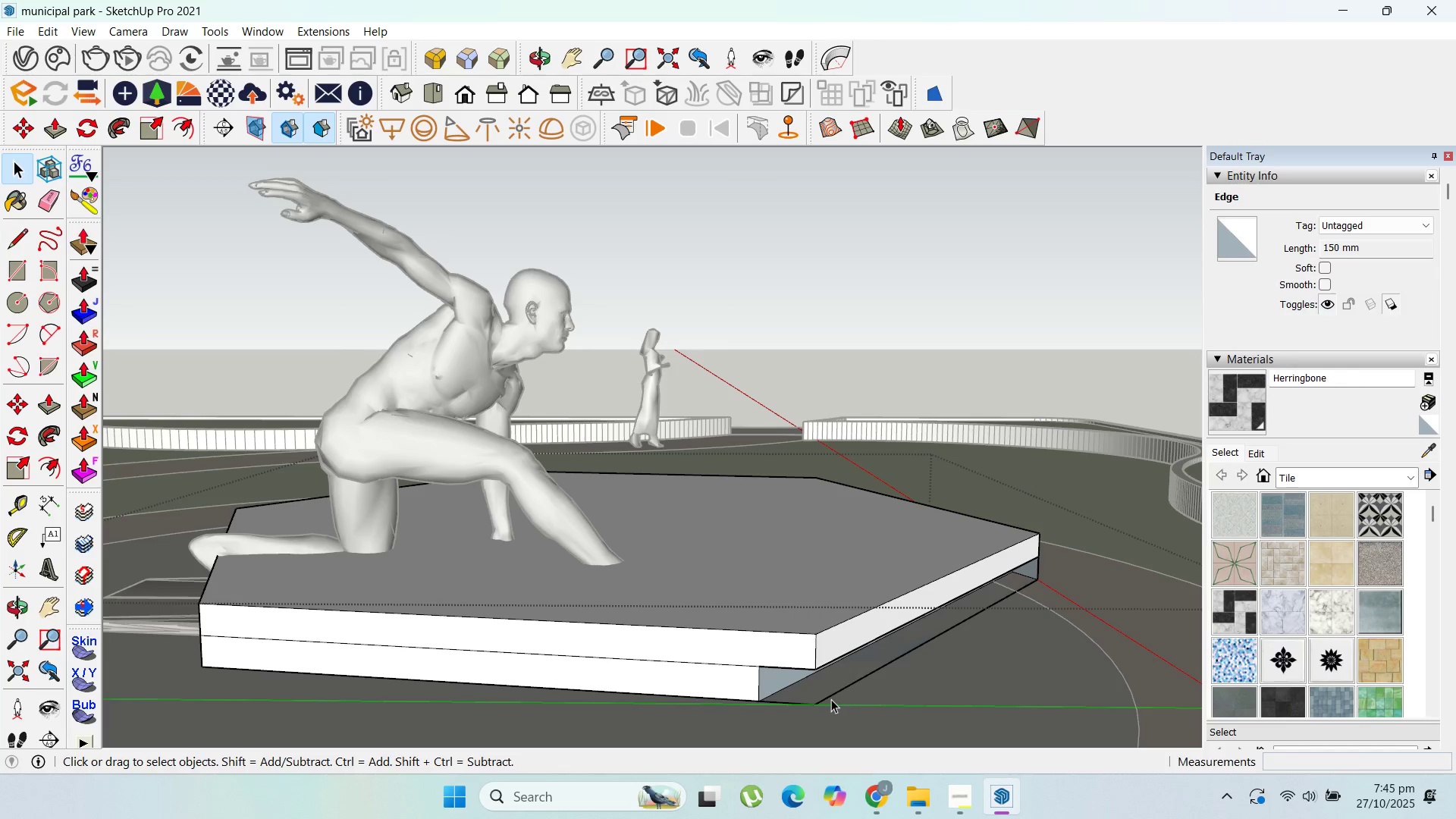 
left_click([831, 699])
 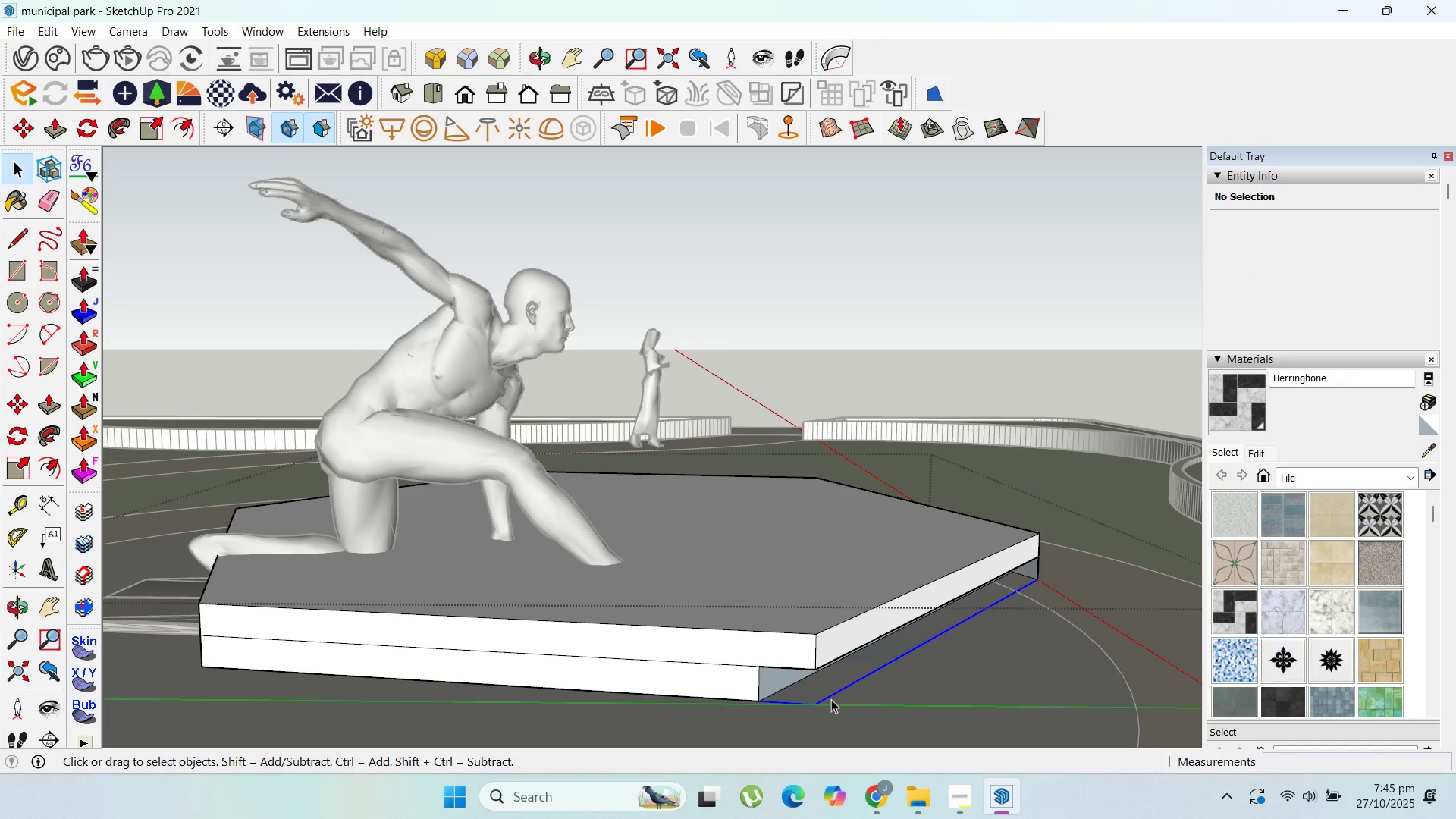 
key(Delete)
 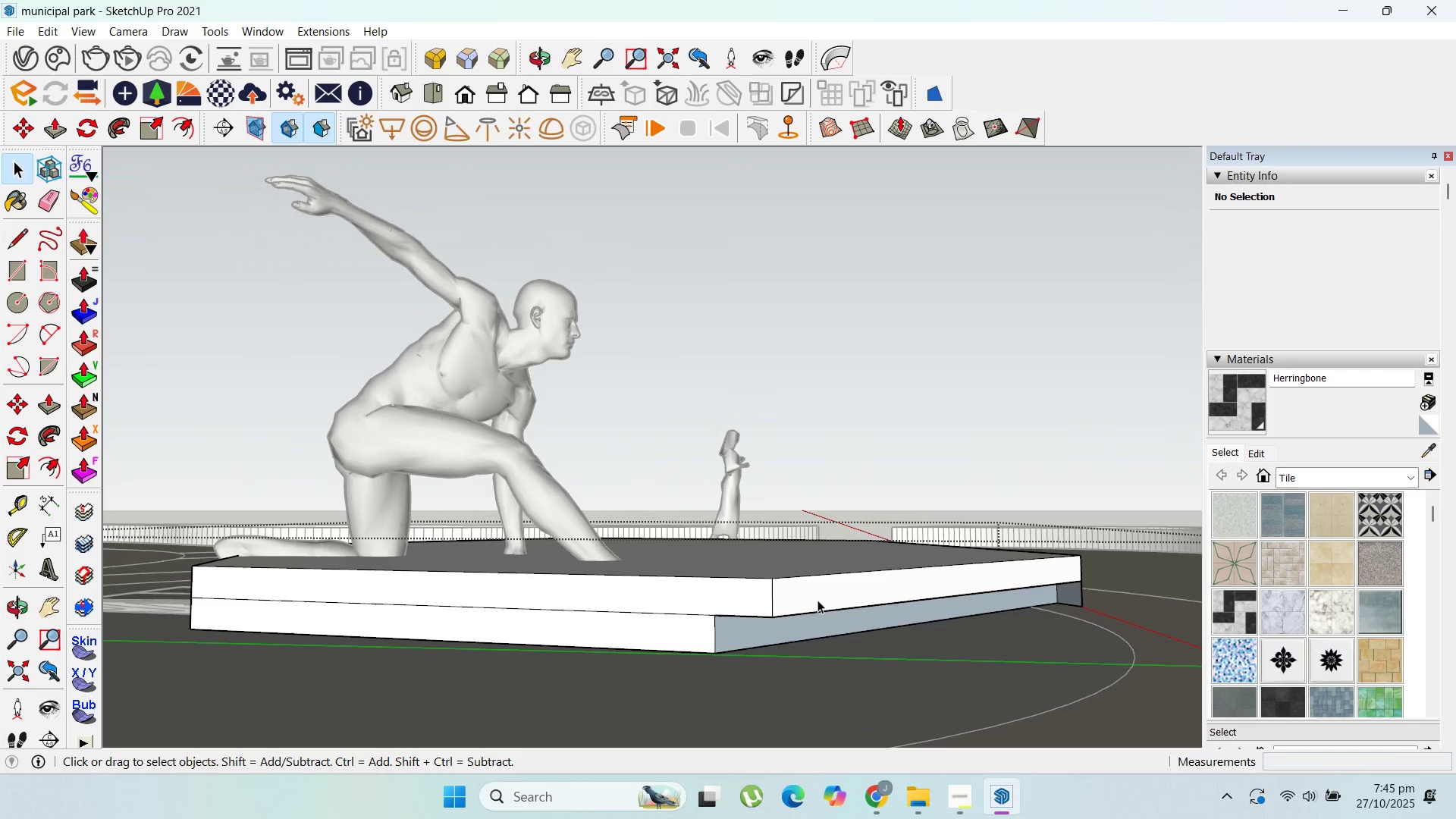 
scroll: coordinate [1094, 605], scroll_direction: up, amount: 4.0
 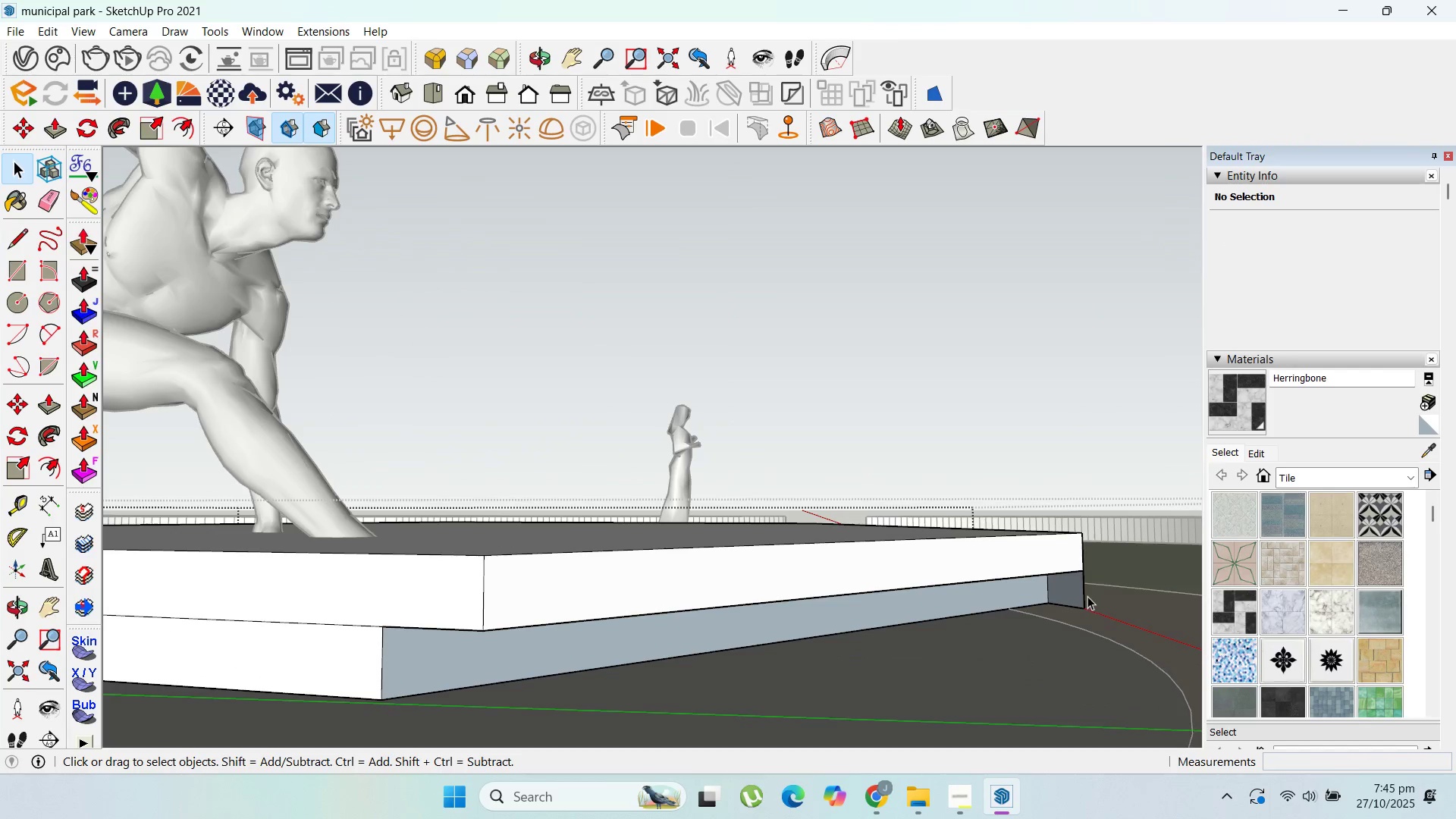 
left_click([1087, 596])
 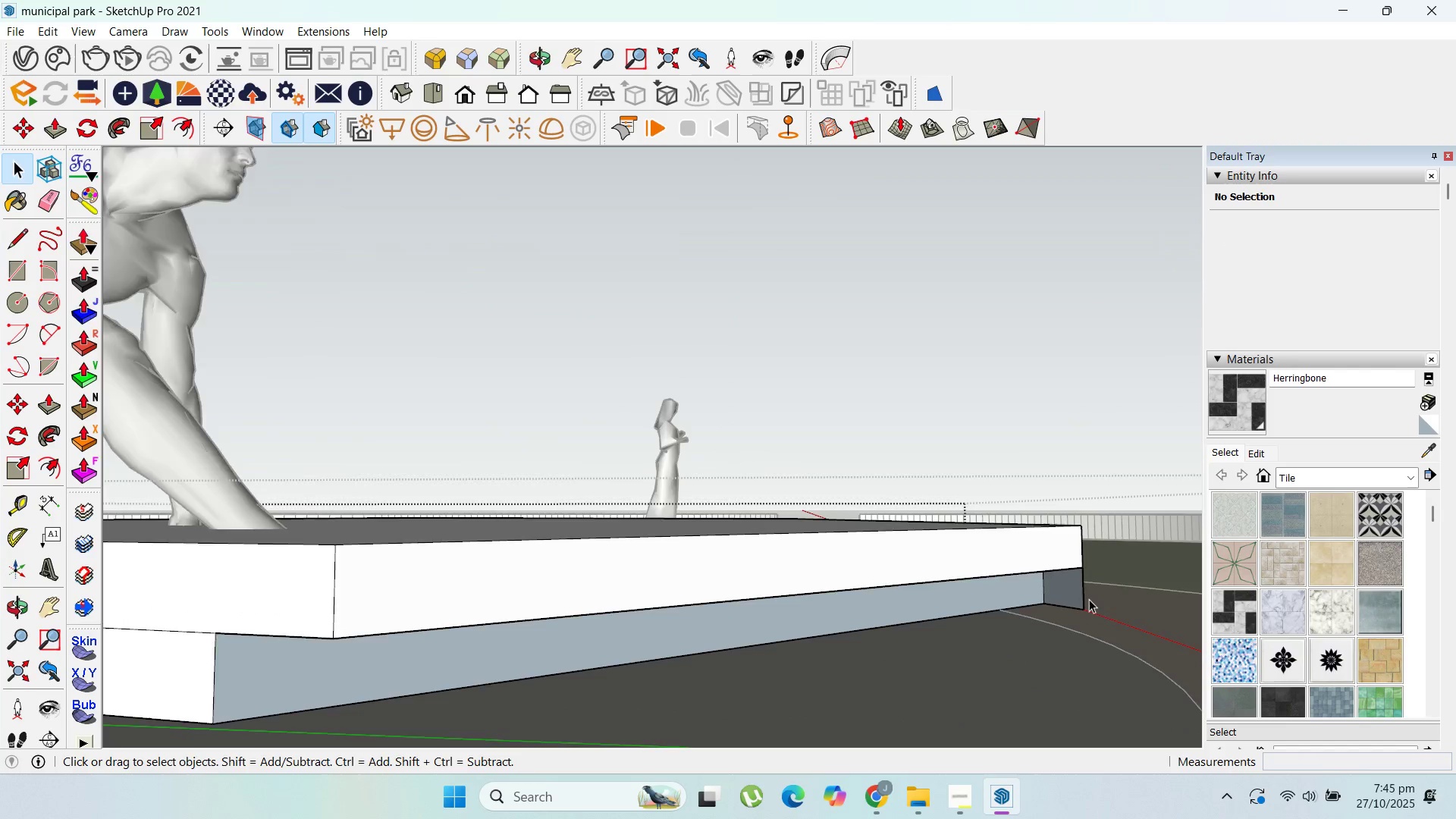 
scroll: coordinate [1089, 599], scroll_direction: up, amount: 3.0
 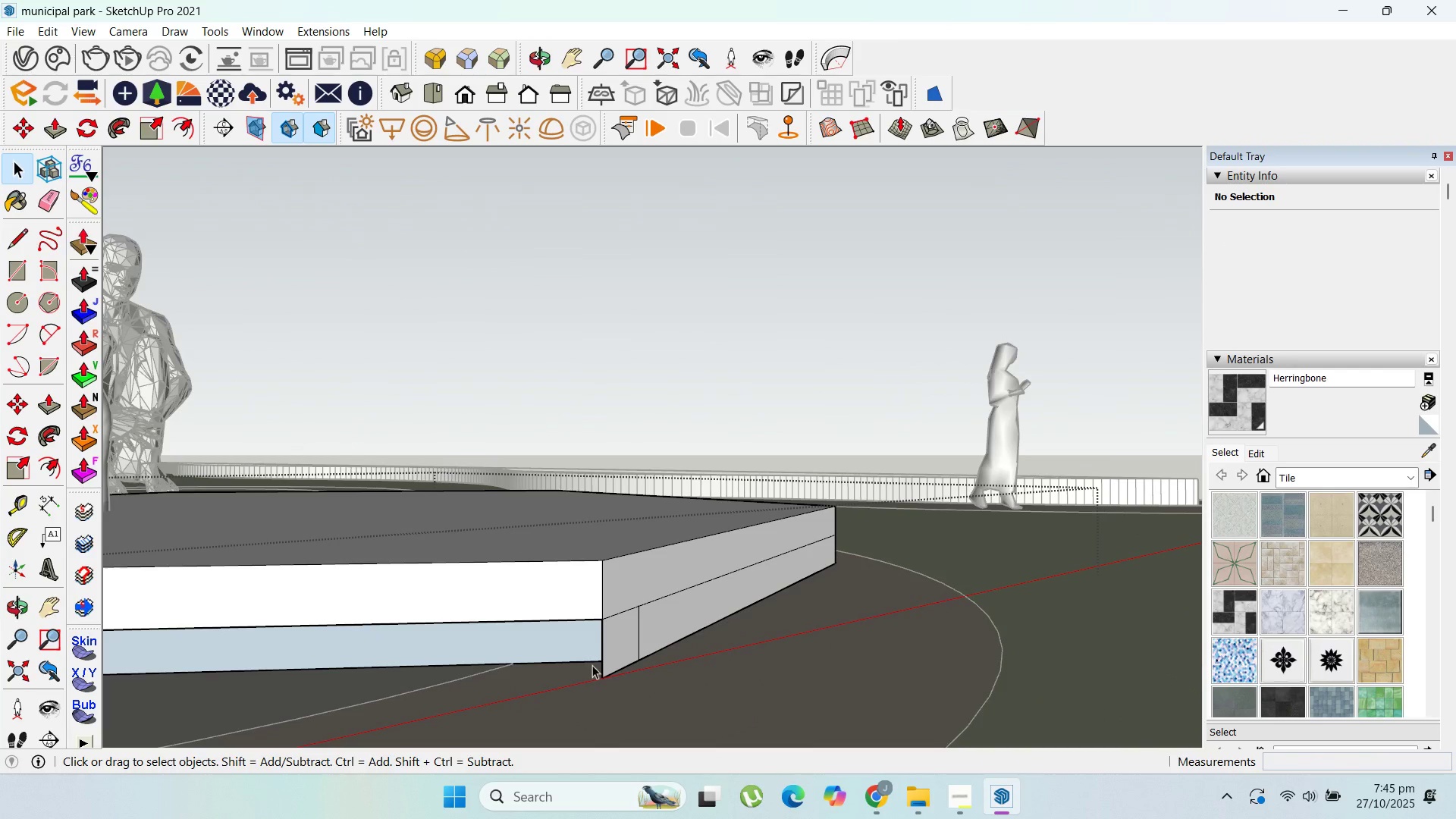 
left_click([601, 665])
 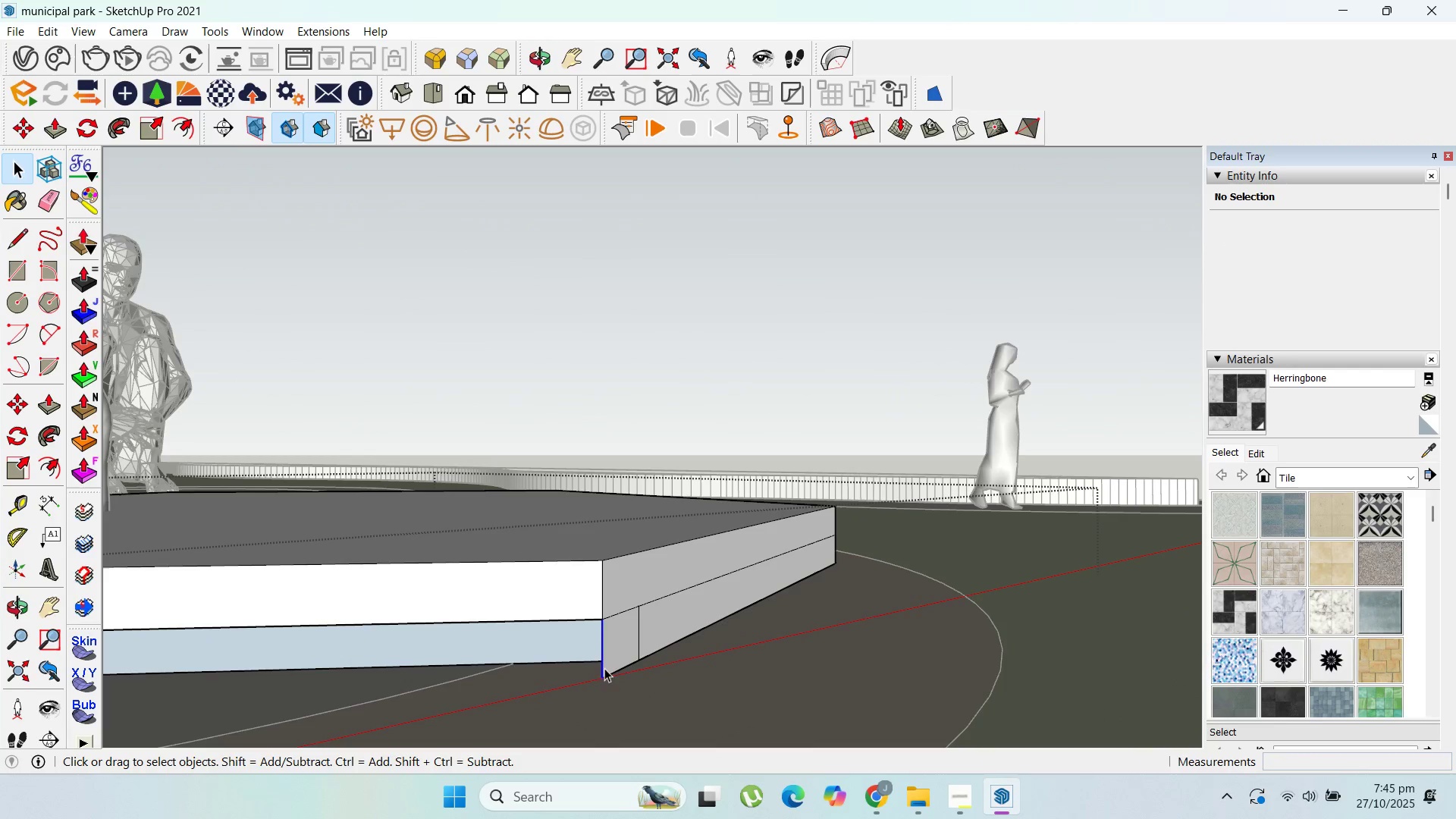 
key(Delete)
 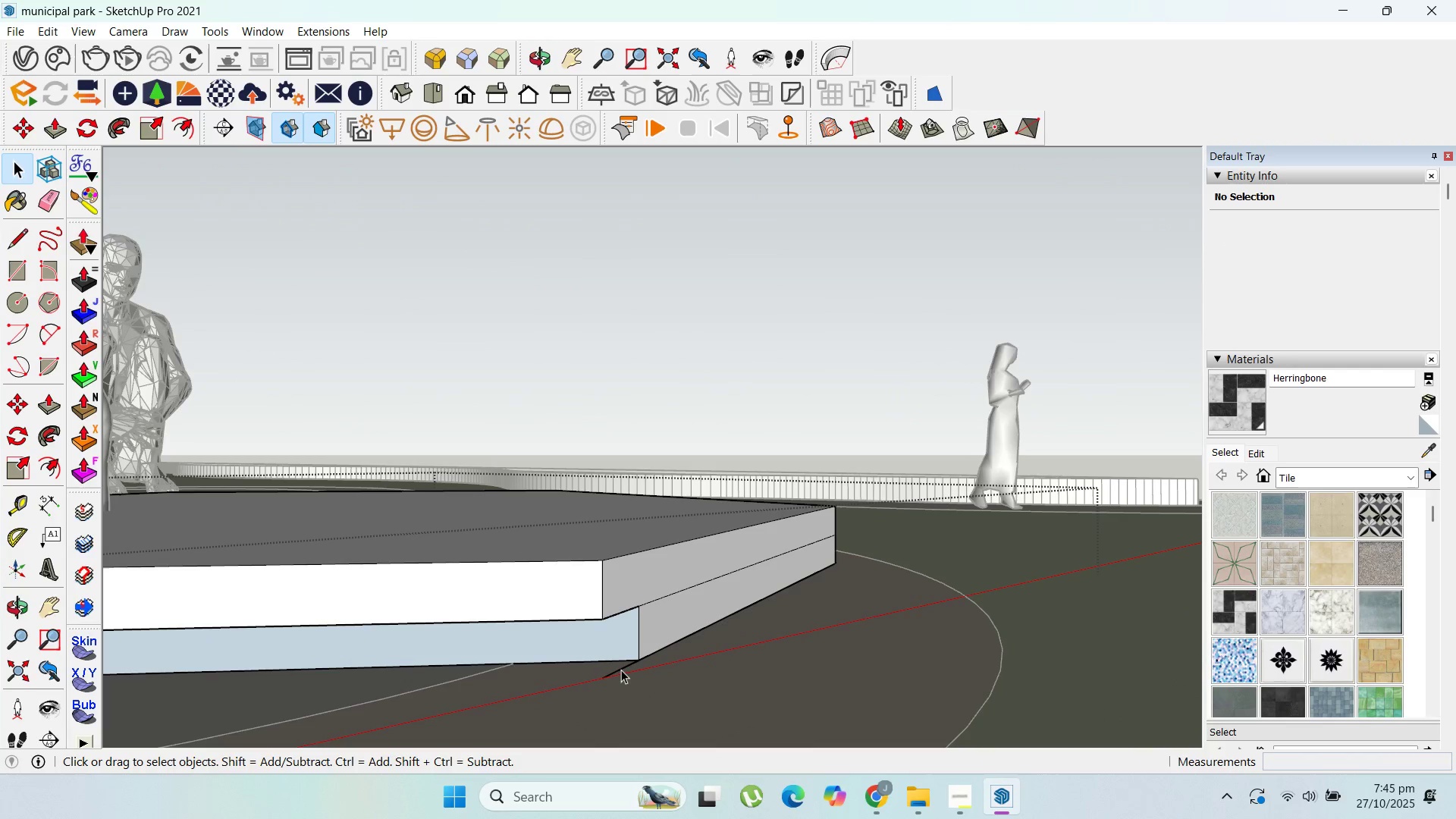 
left_click([621, 670])
 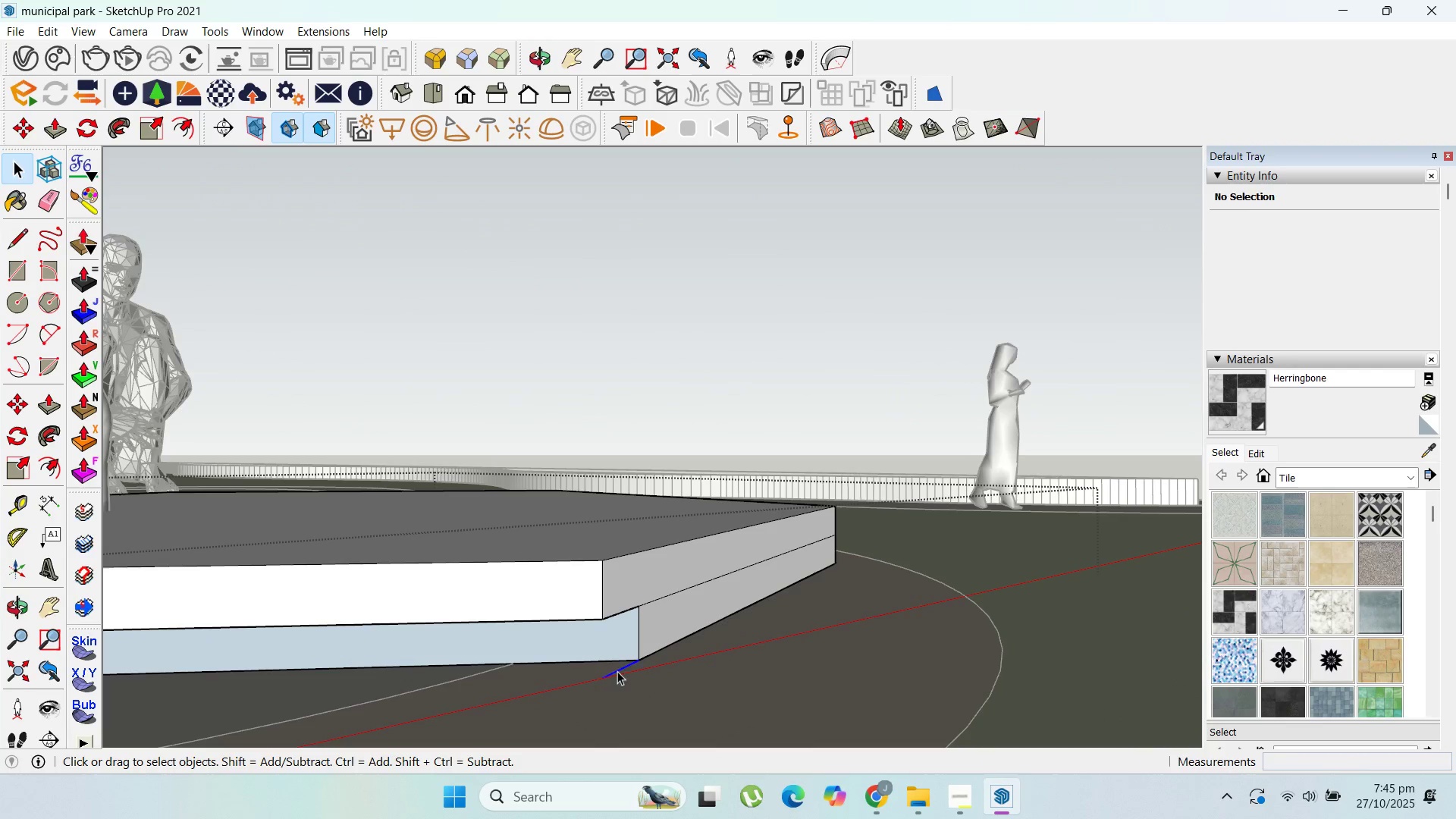 
key(Delete)
 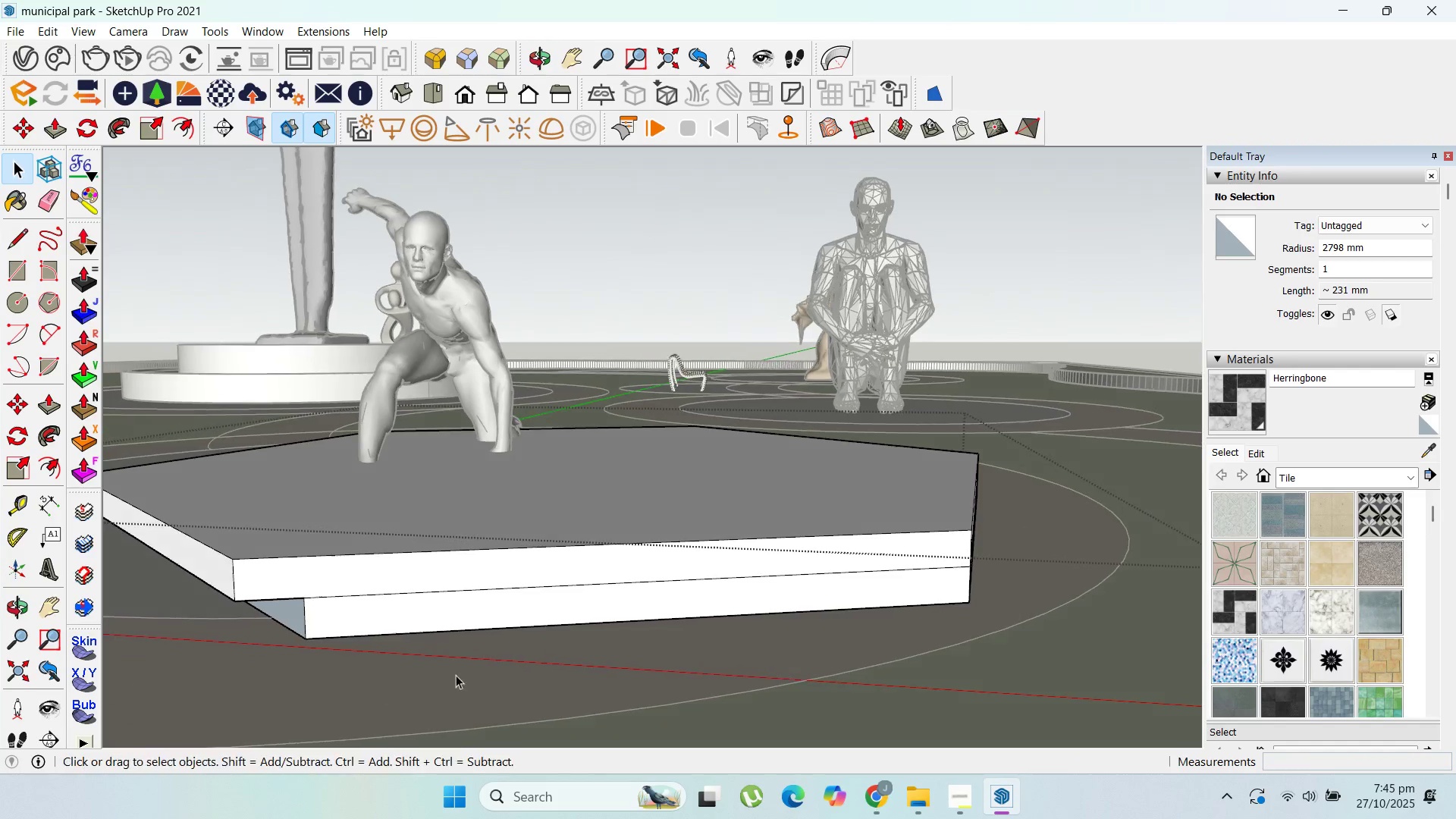 
scroll: coordinate [623, 660], scroll_direction: down, amount: 3.0
 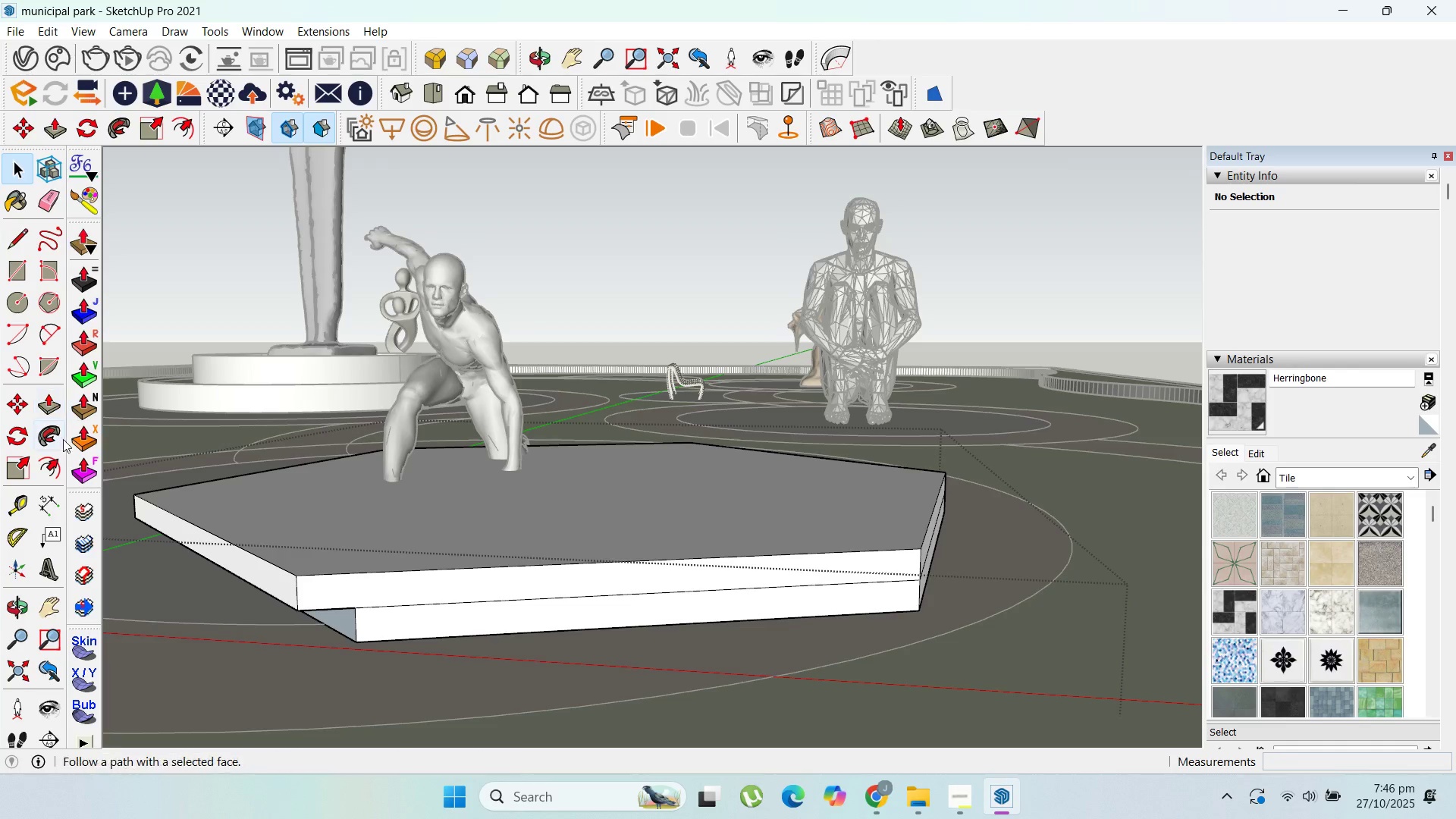 
left_click([76, 472])
 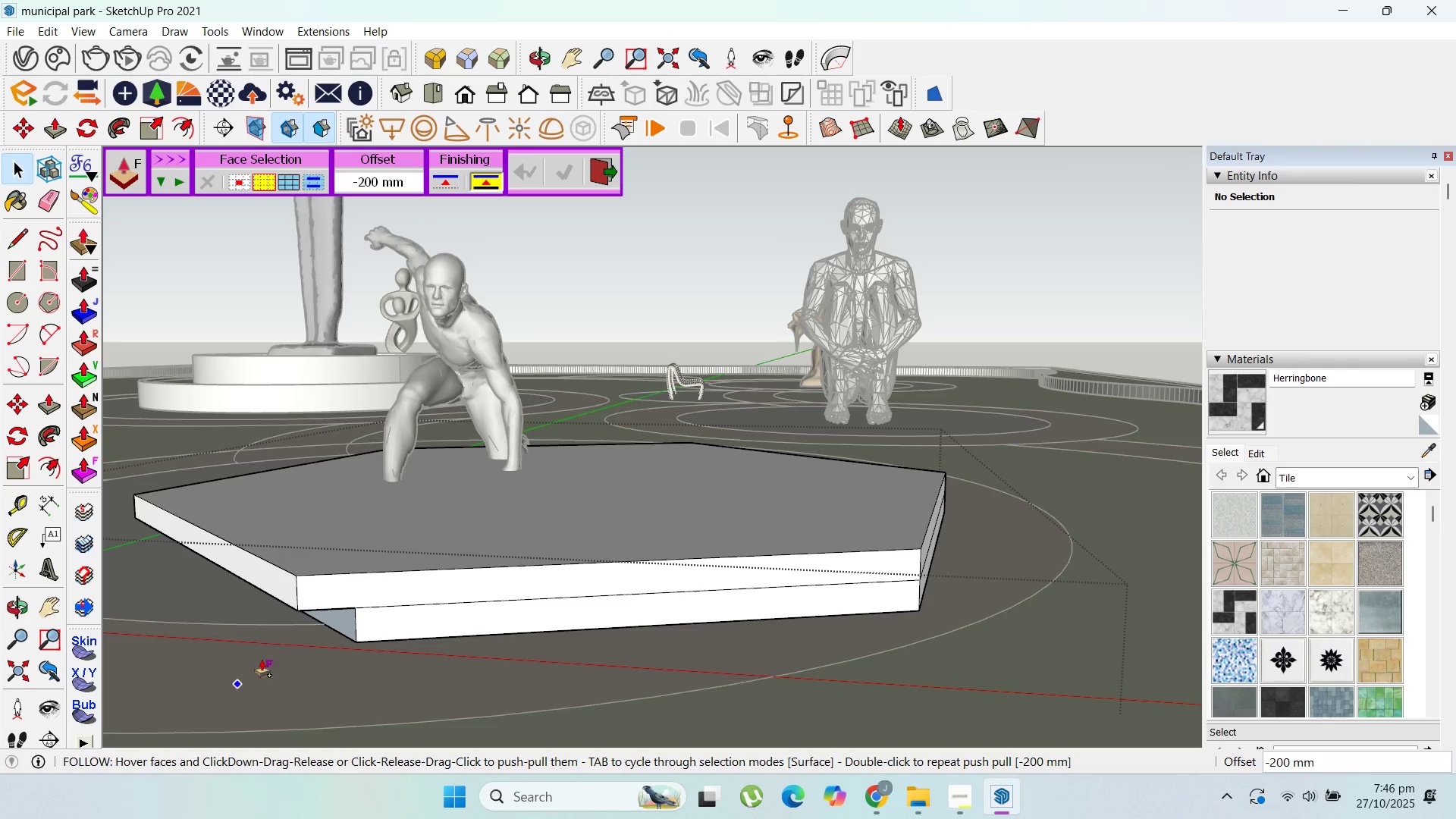 
scroll: coordinate [442, 625], scroll_direction: up, amount: 6.0
 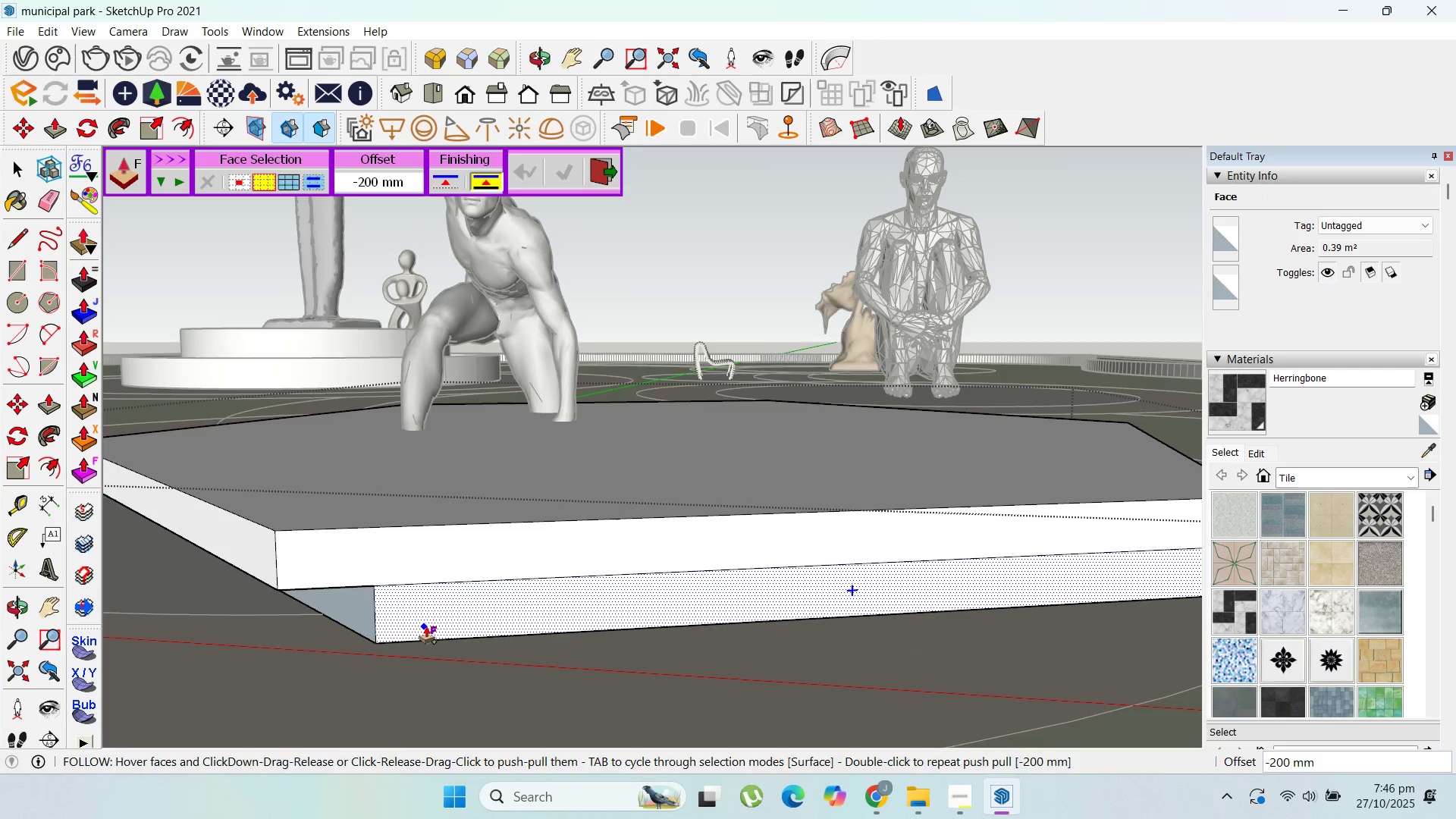 
left_click([424, 626])
 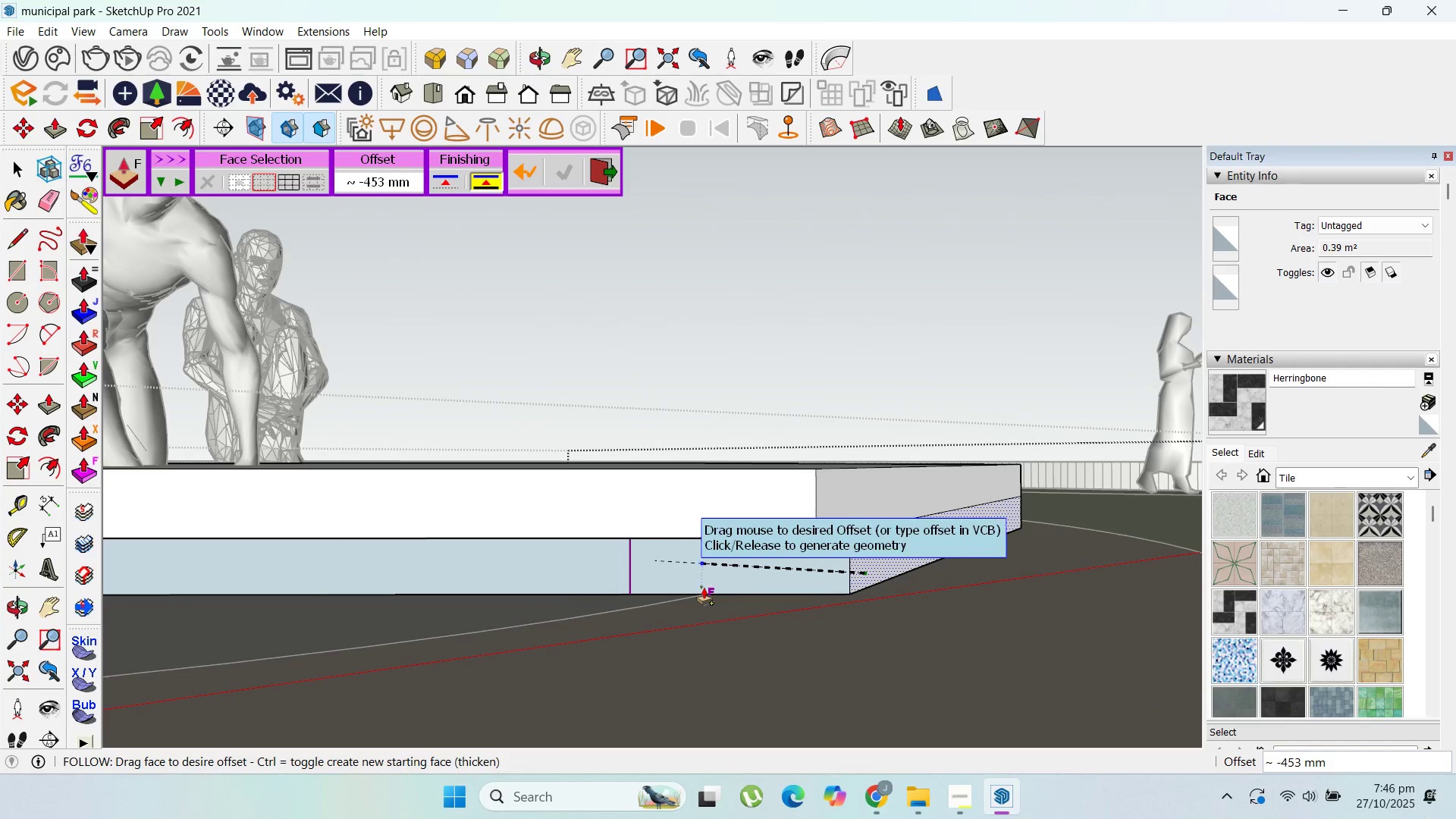 
type(200)
 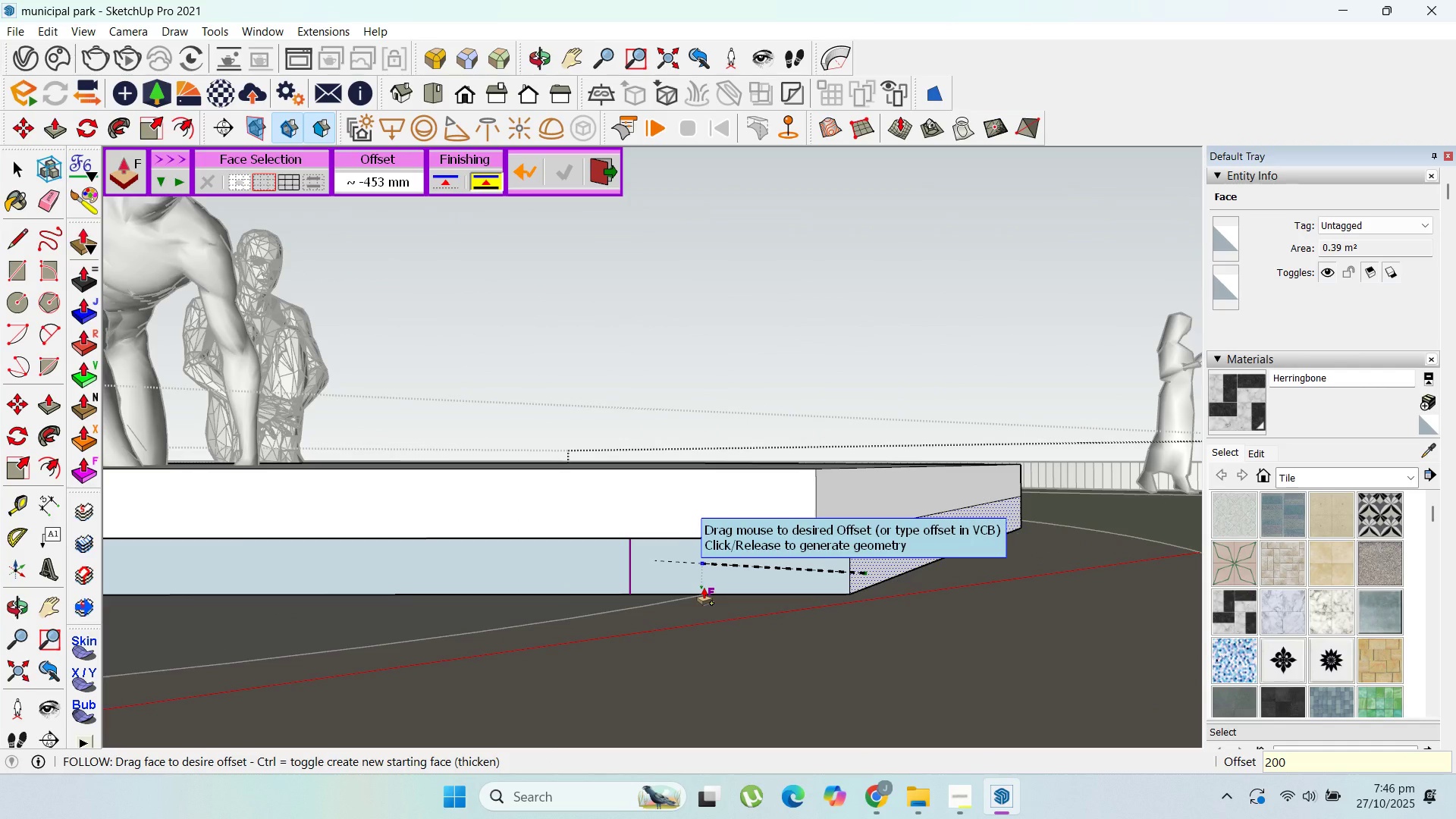 
key(Enter)
 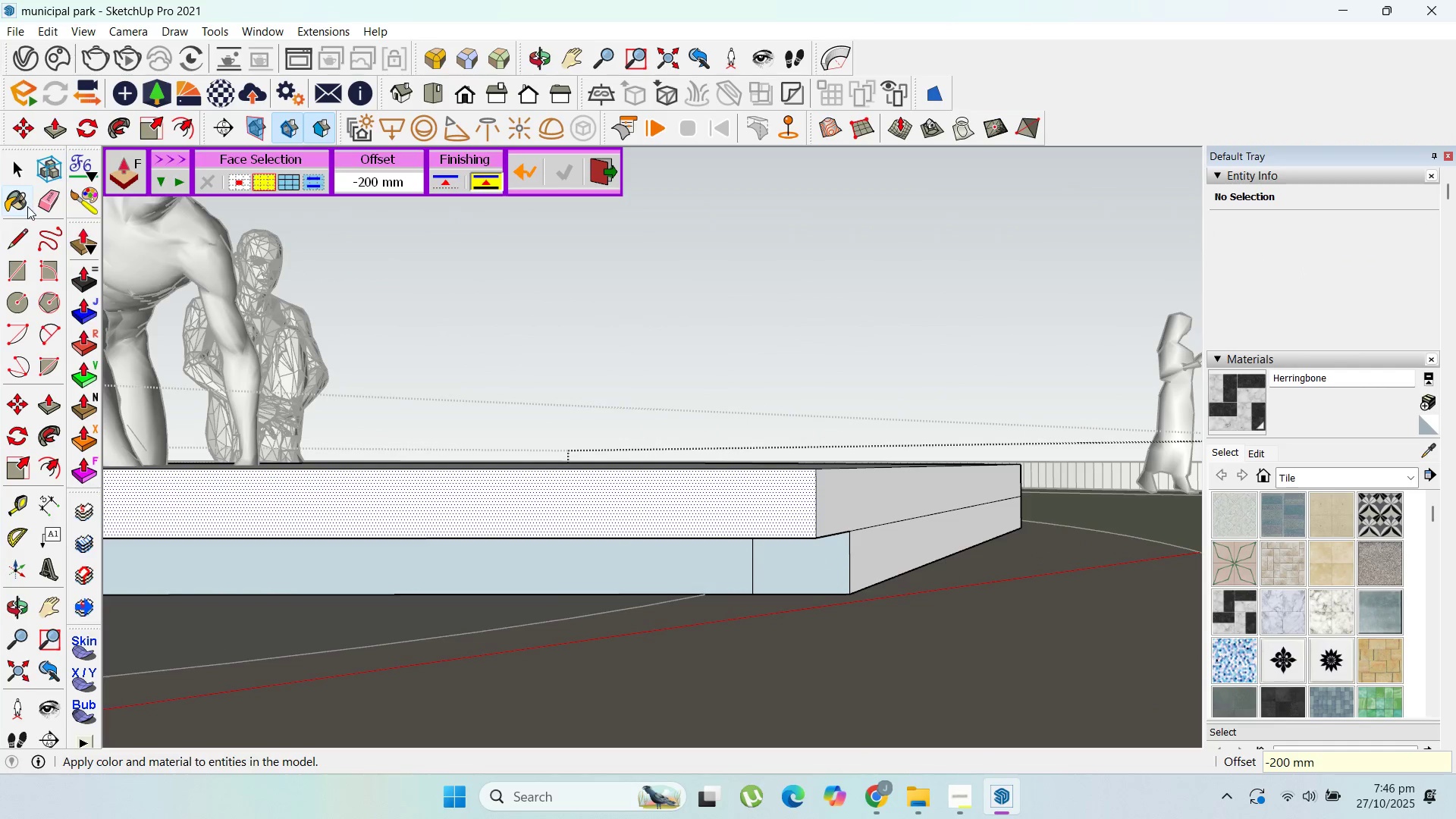 
left_click([22, 175])
 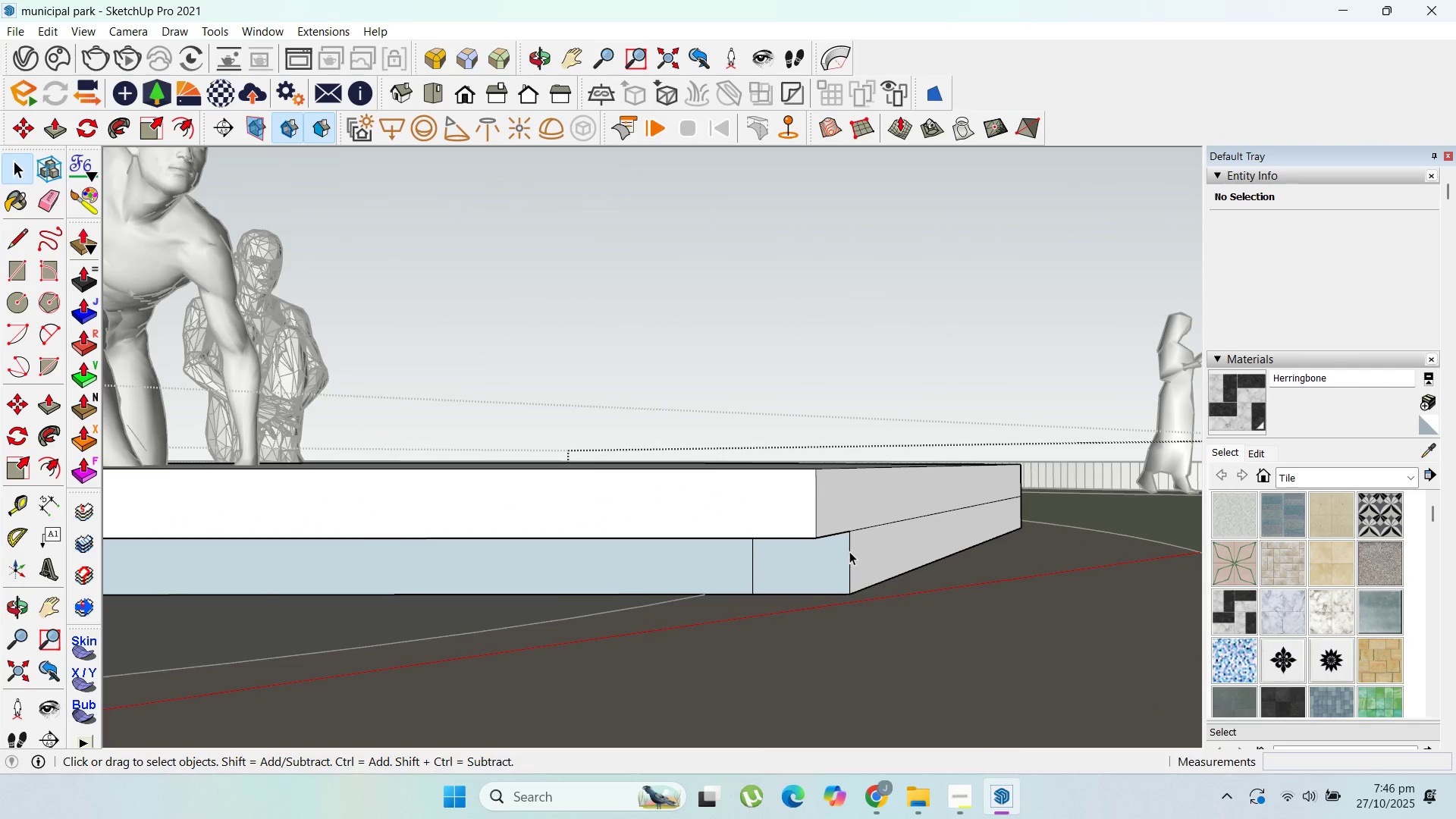 
left_click([849, 551])
 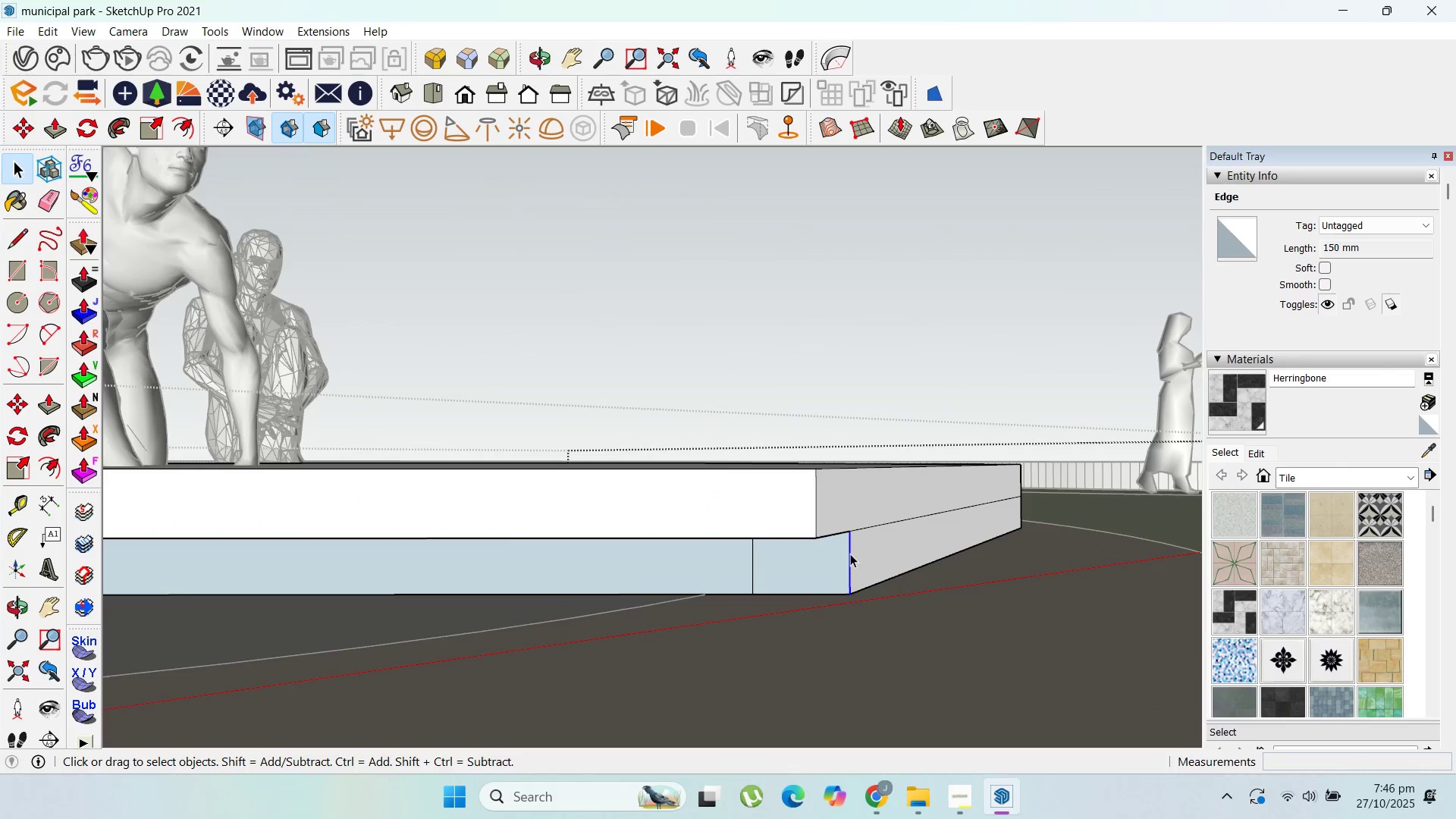 
key(Delete)
 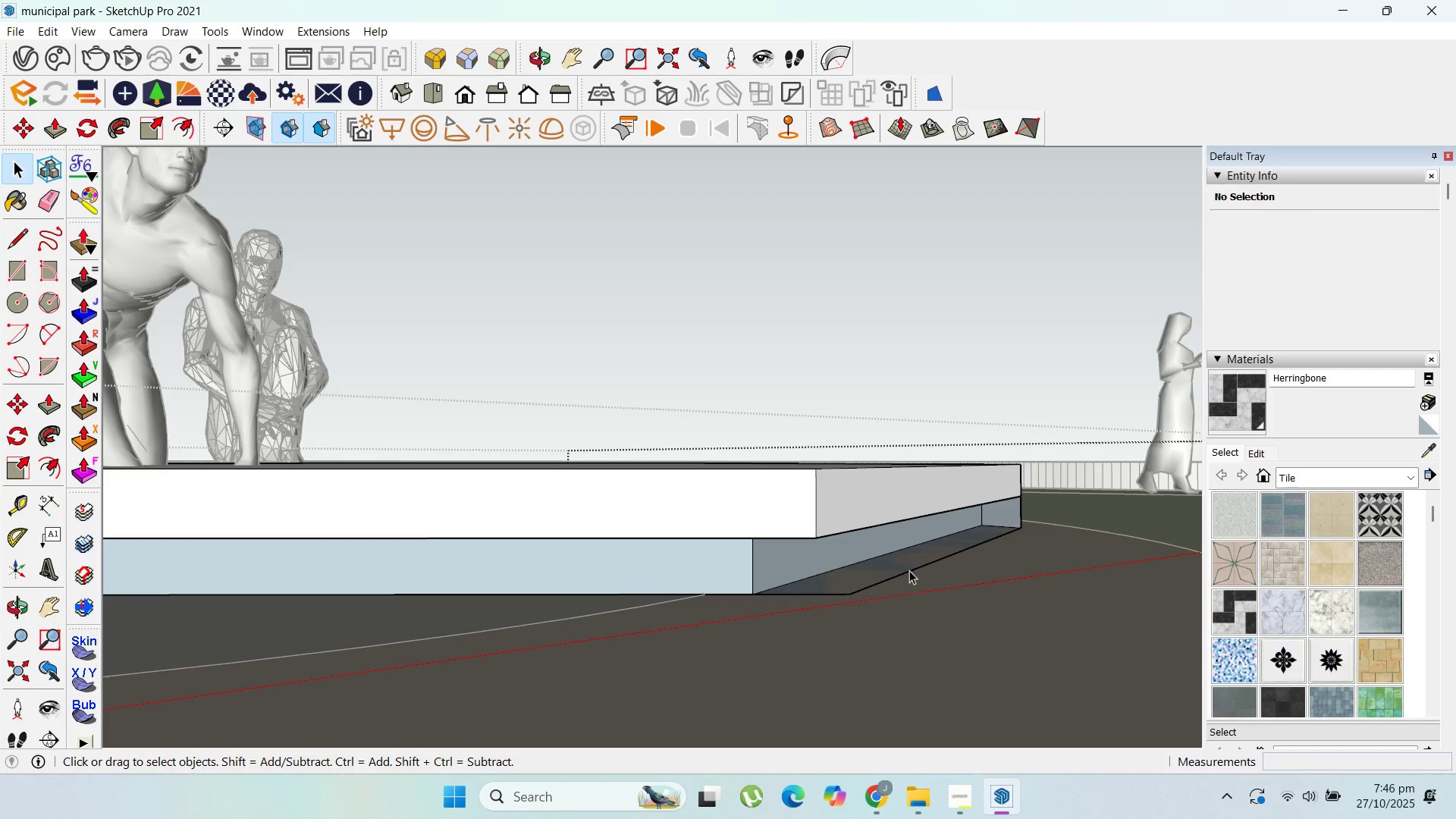 
left_click([912, 573])
 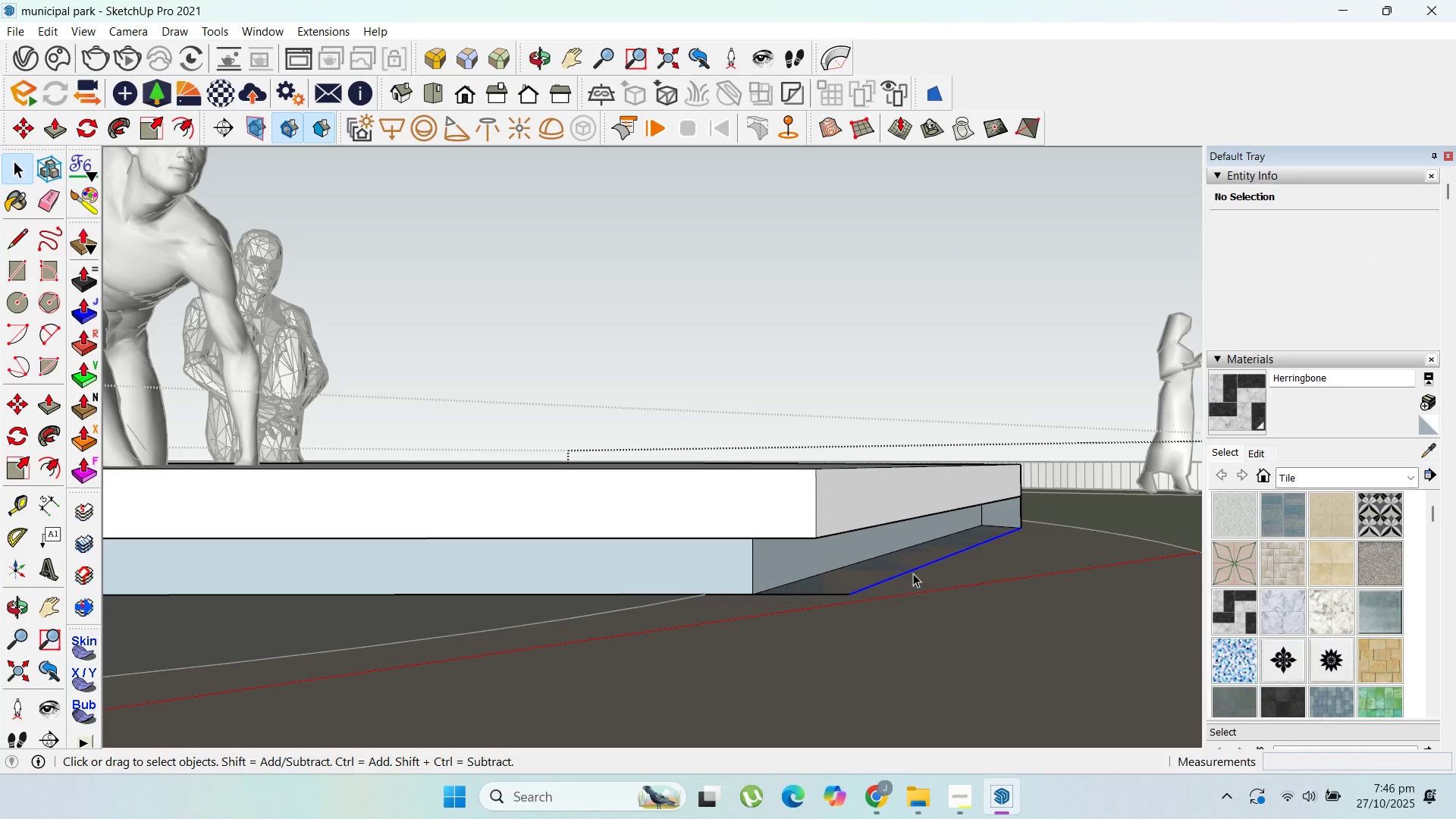 
key(Delete)
 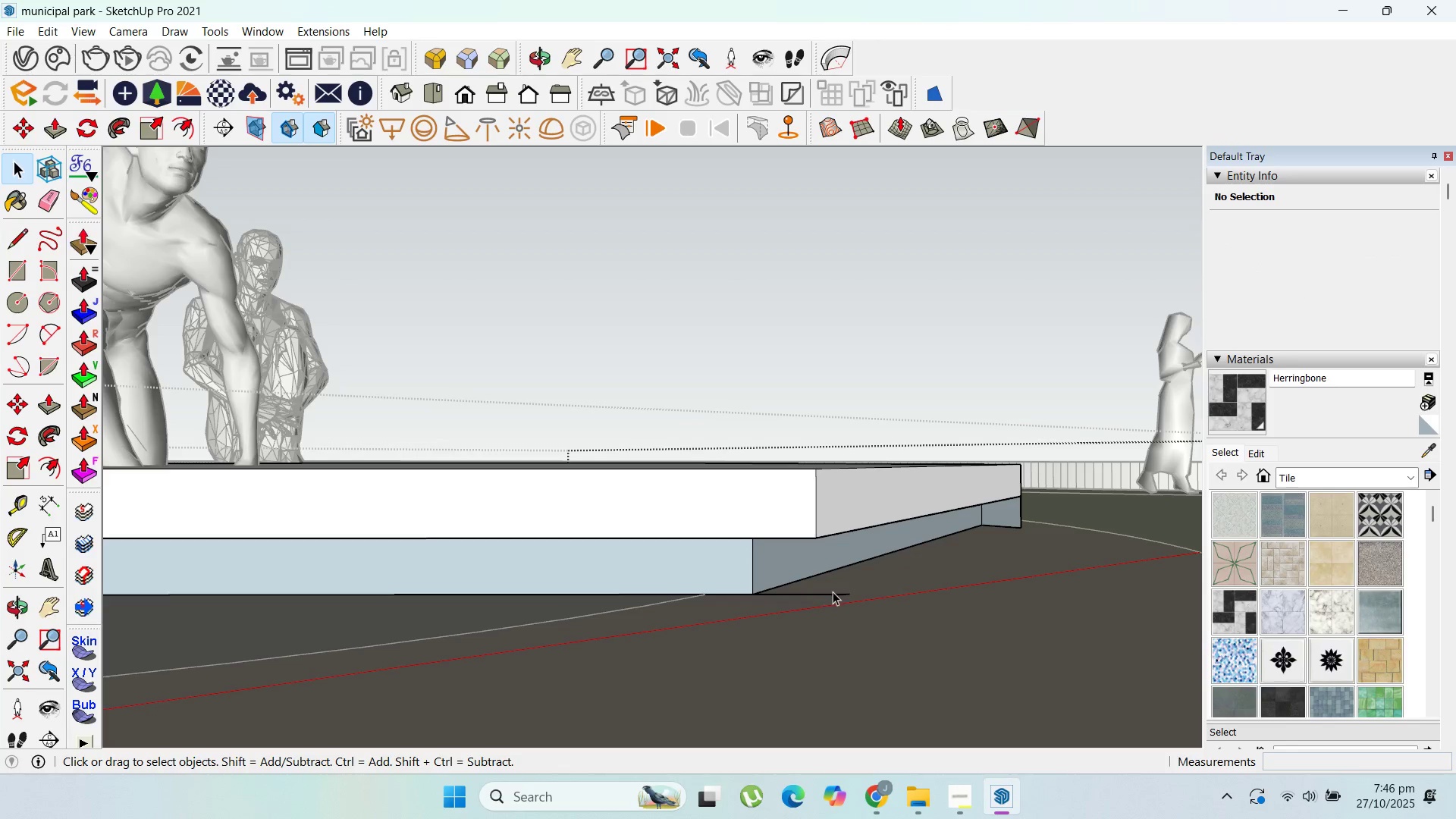 
left_click([833, 592])
 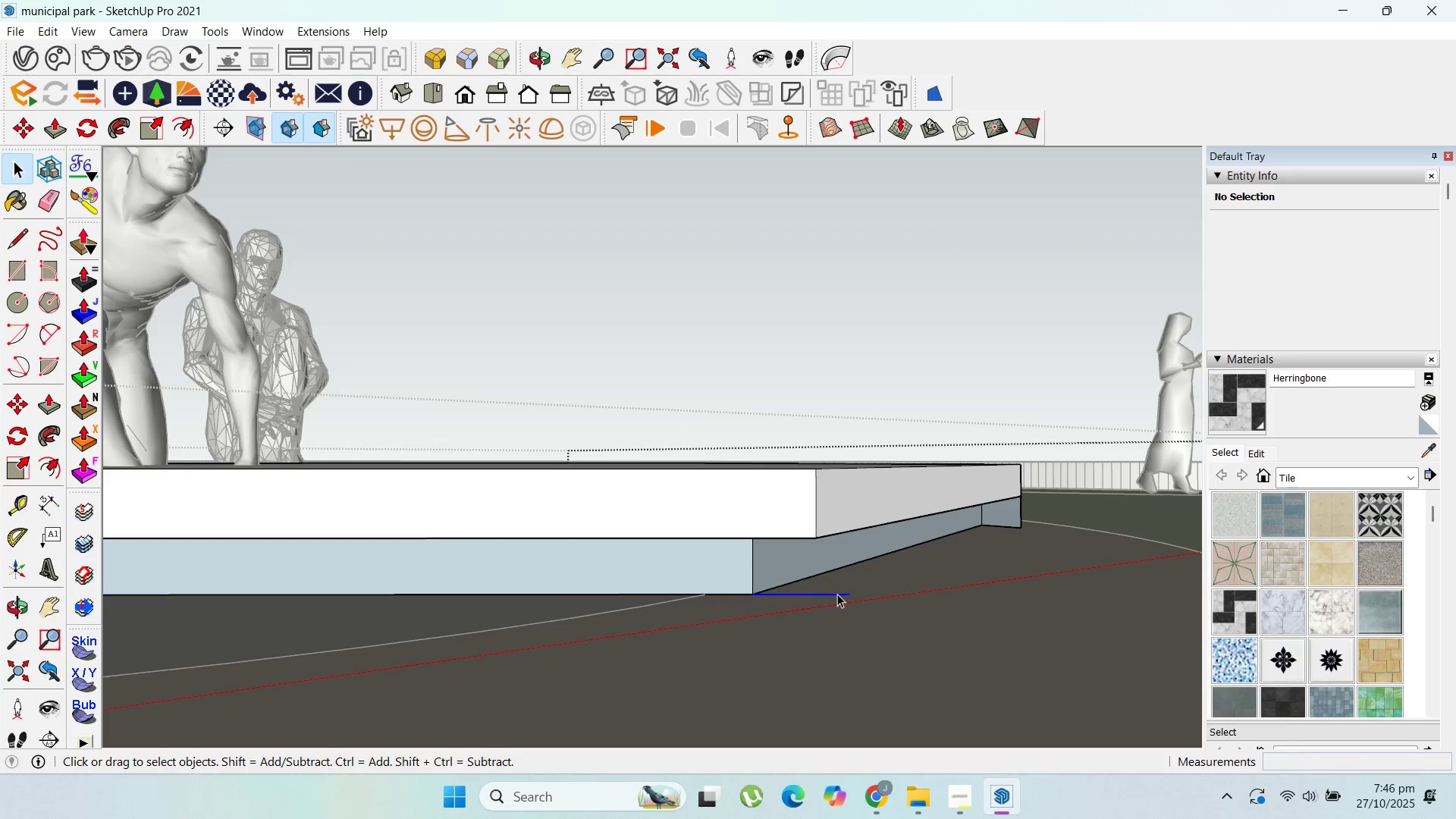 
key(Delete)
 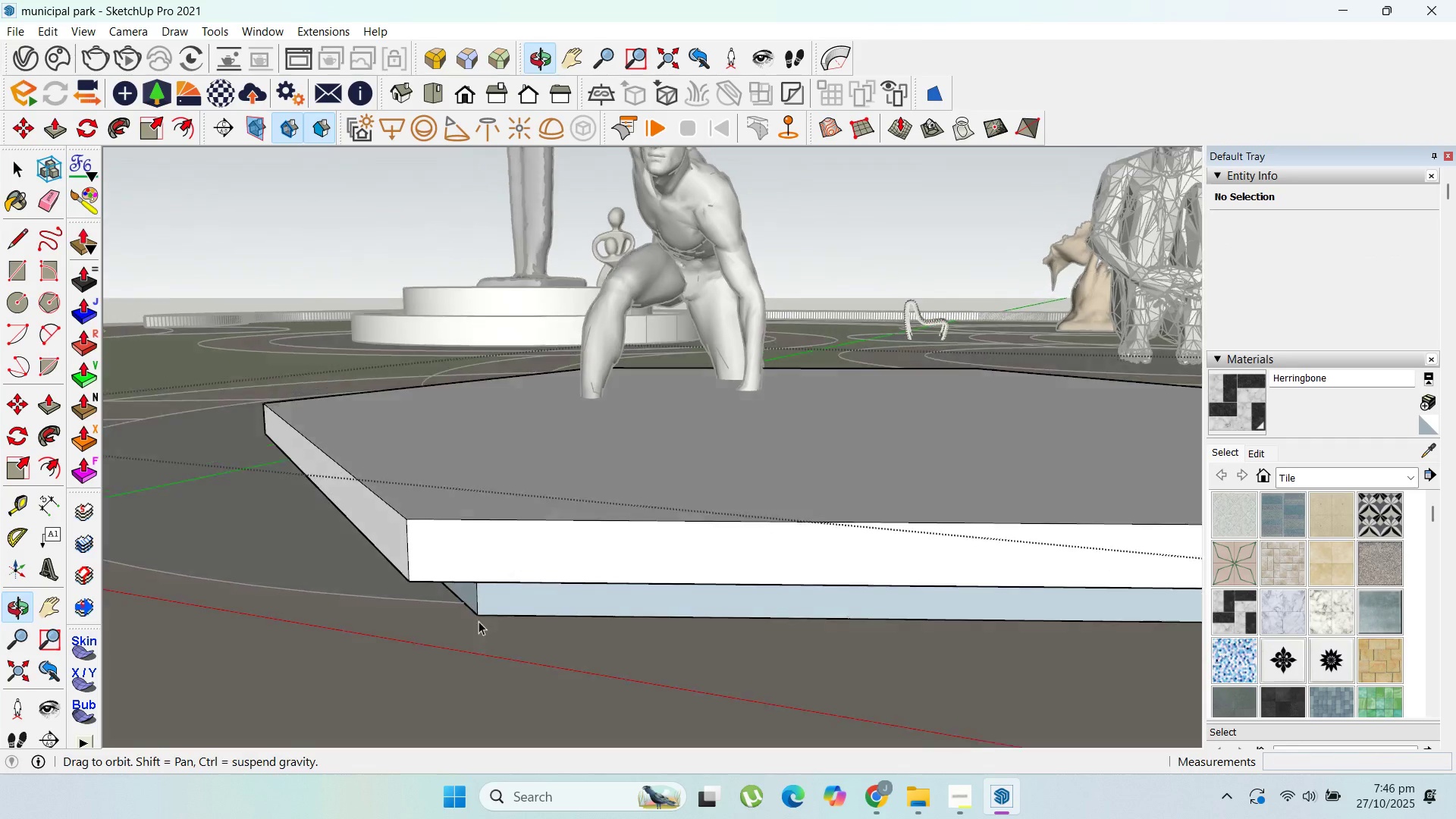 
scroll: coordinate [934, 648], scroll_direction: down, amount: 6.0
 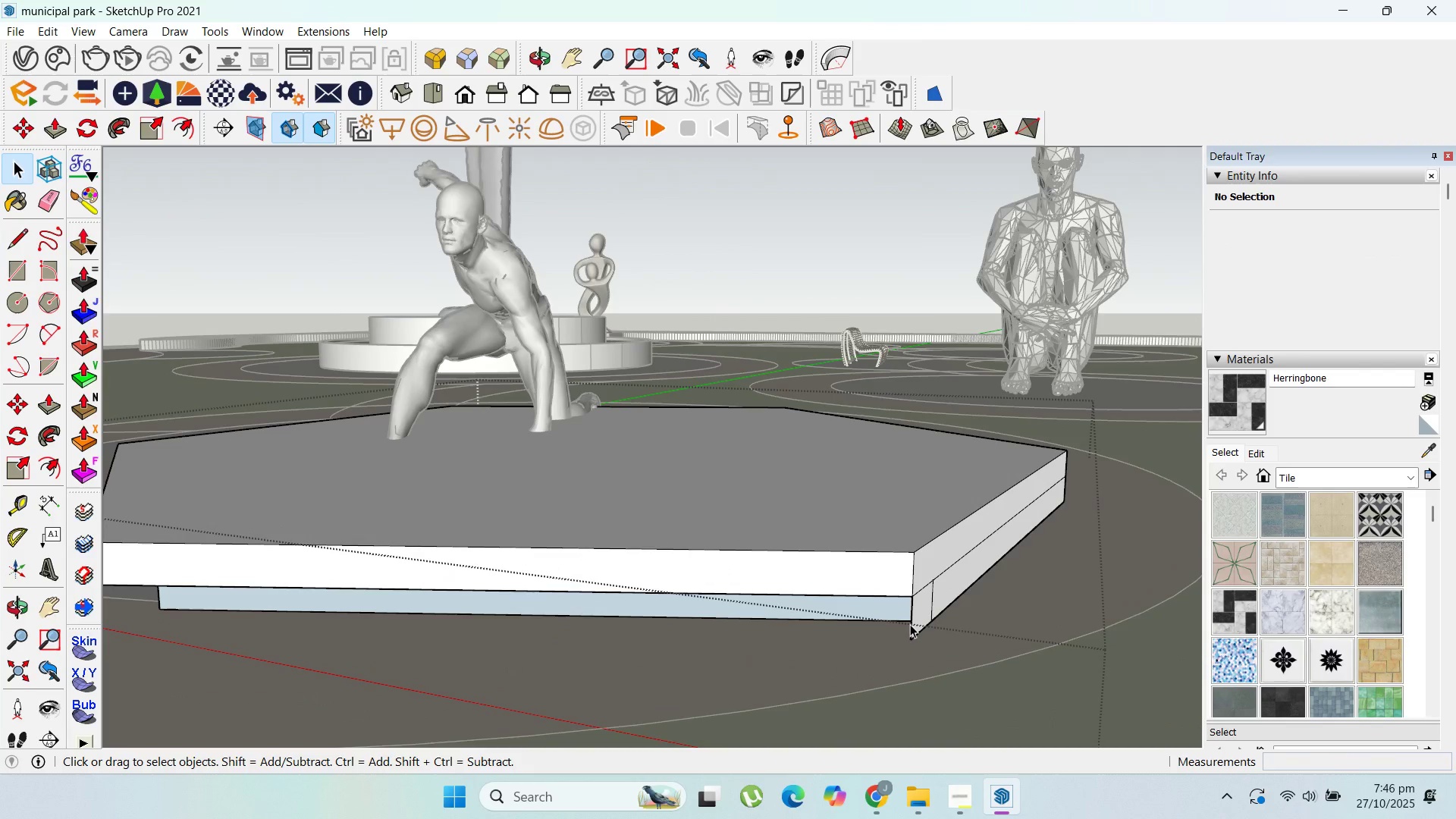 
left_click([910, 624])
 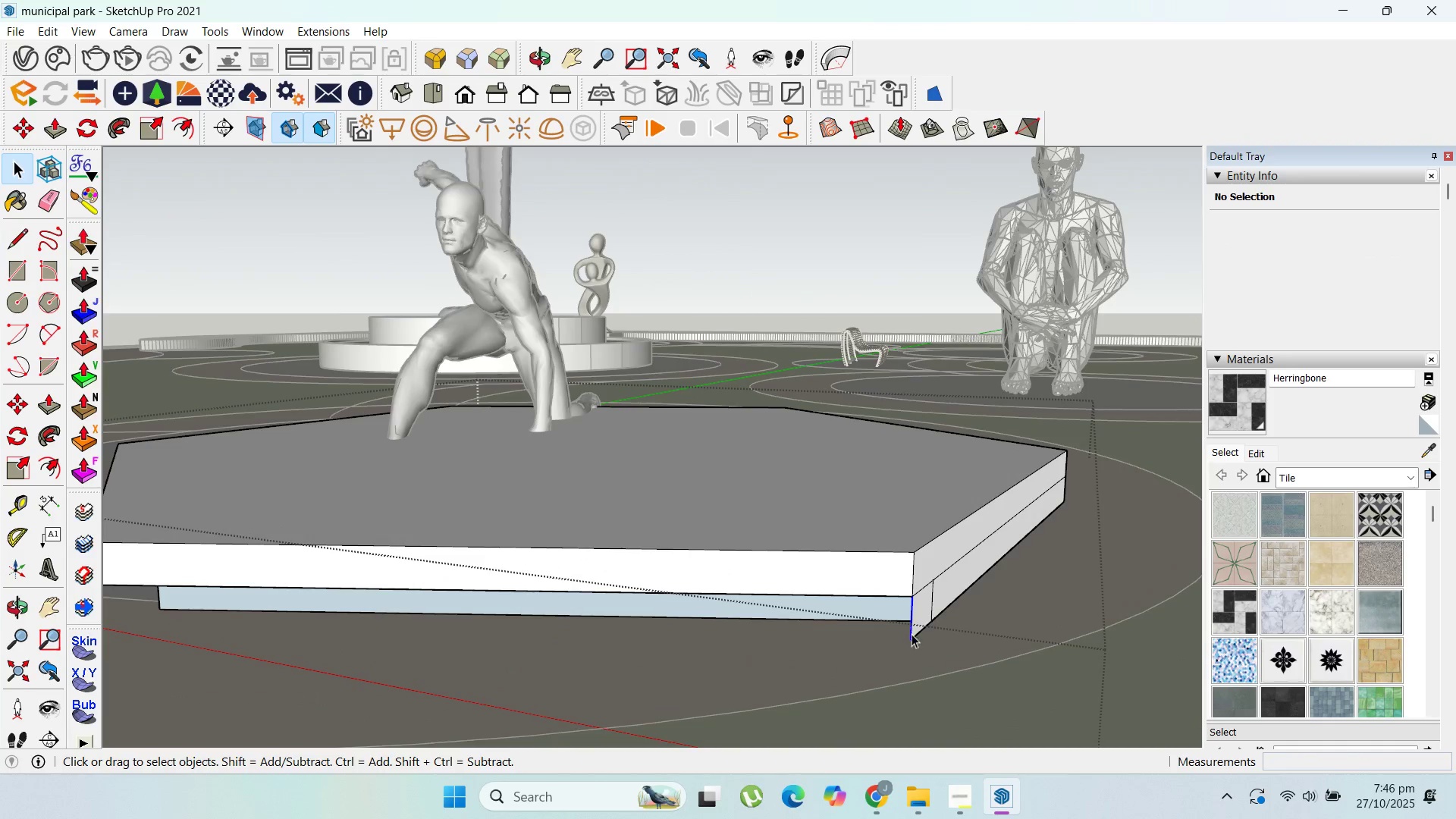 
key(Delete)
 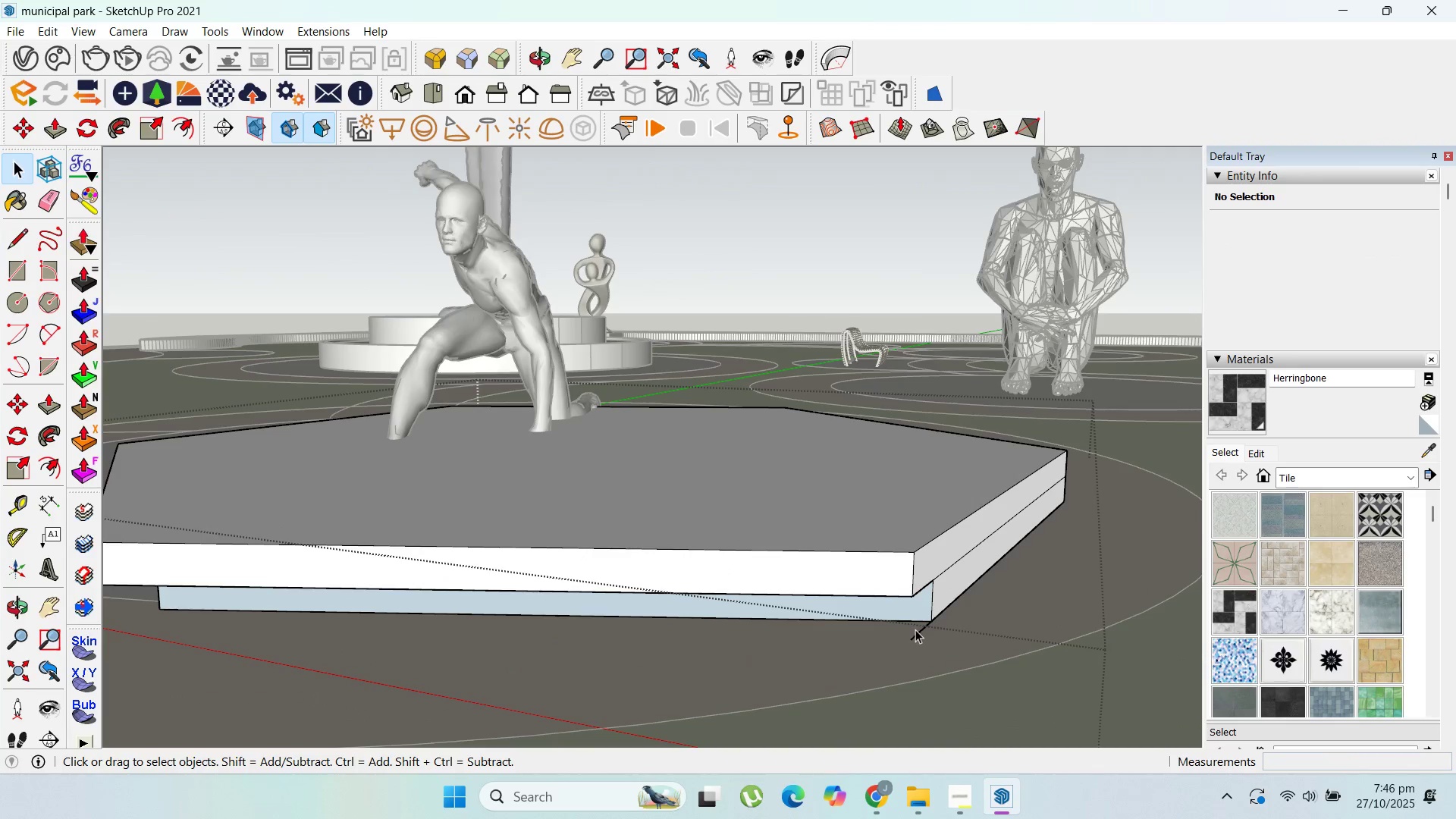 
left_click([915, 629])
 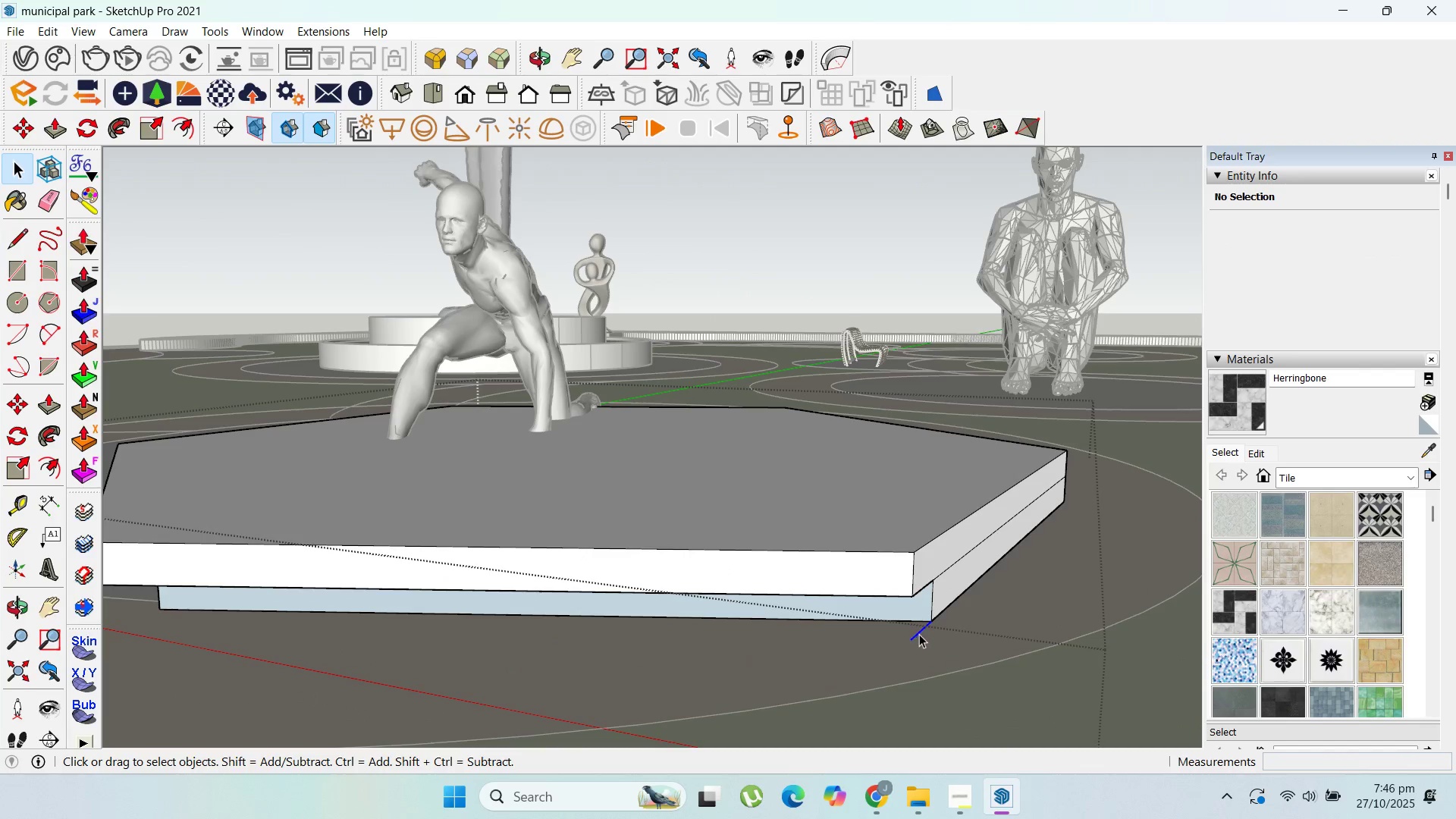 
key(Delete)
 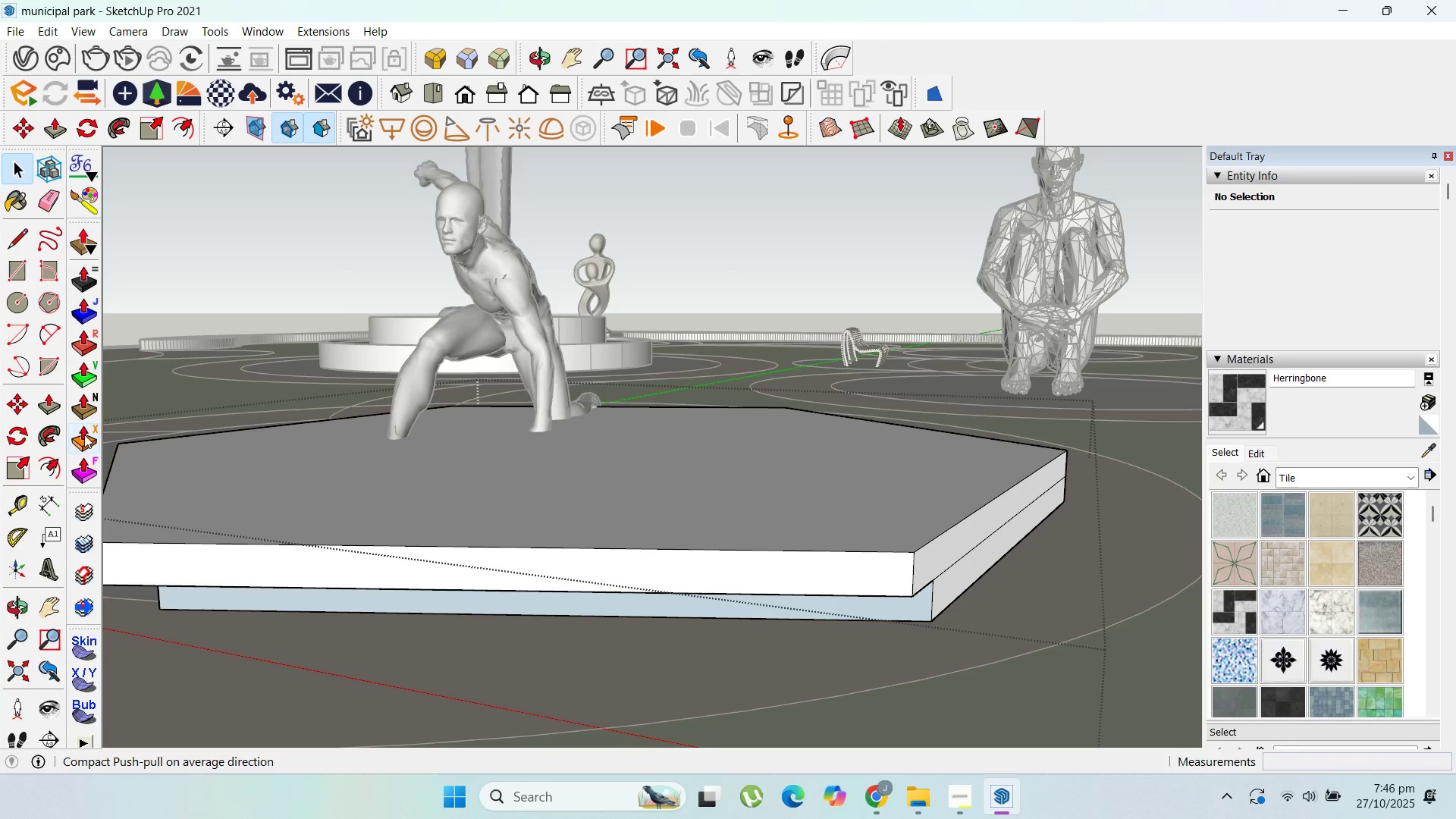 
wait(6.27)
 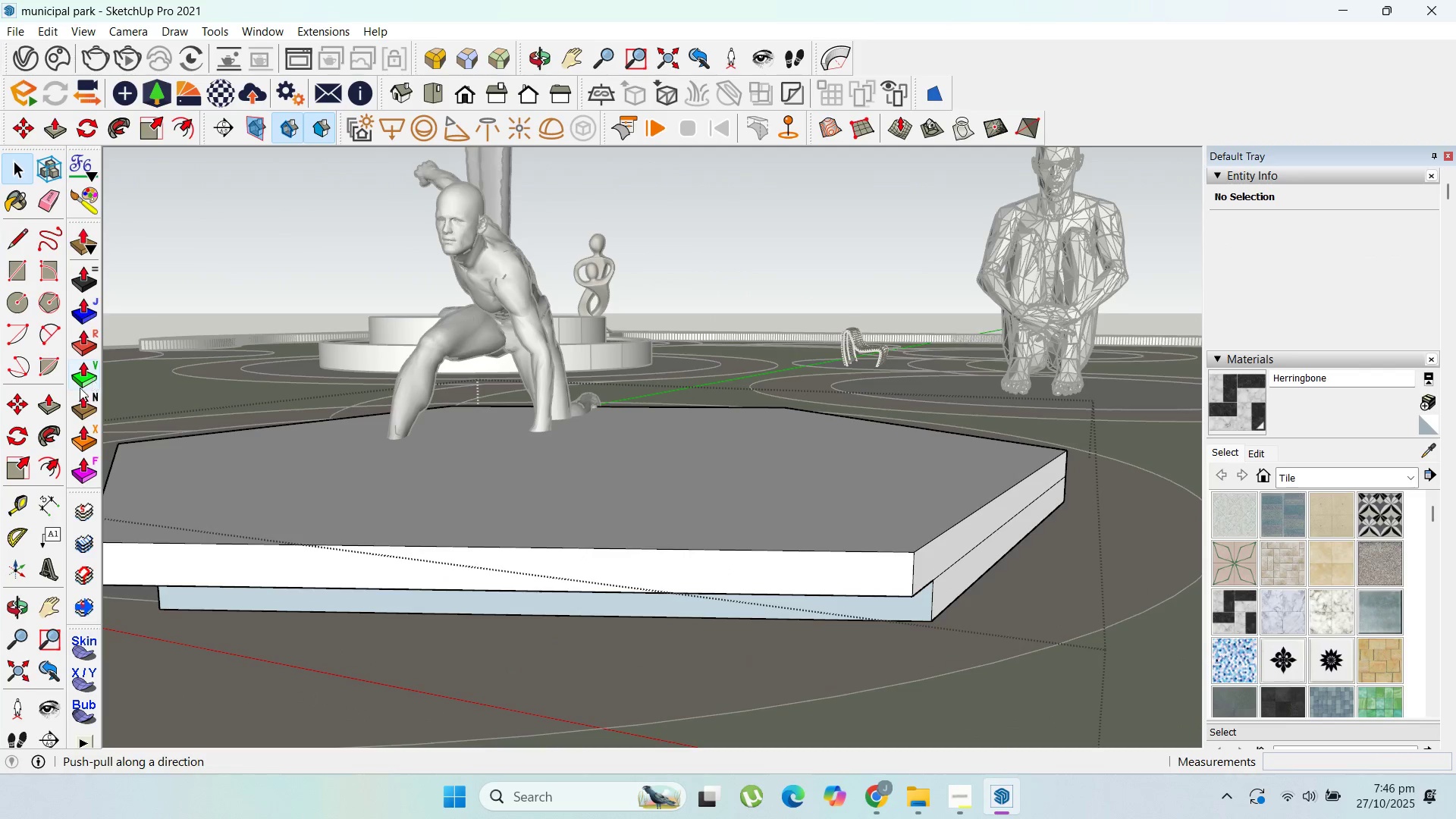 
left_click([74, 451])
 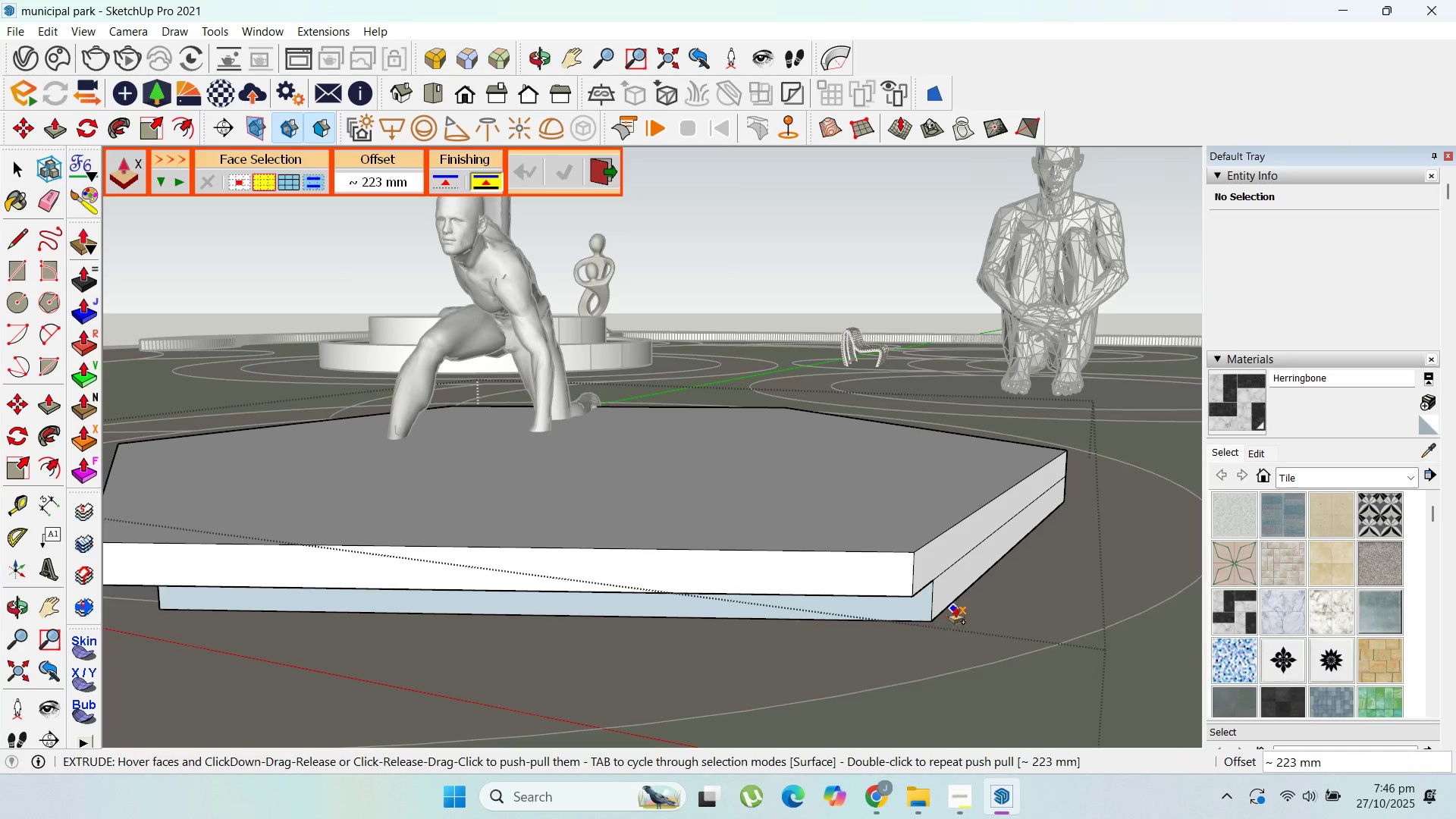 
left_click([953, 598])
 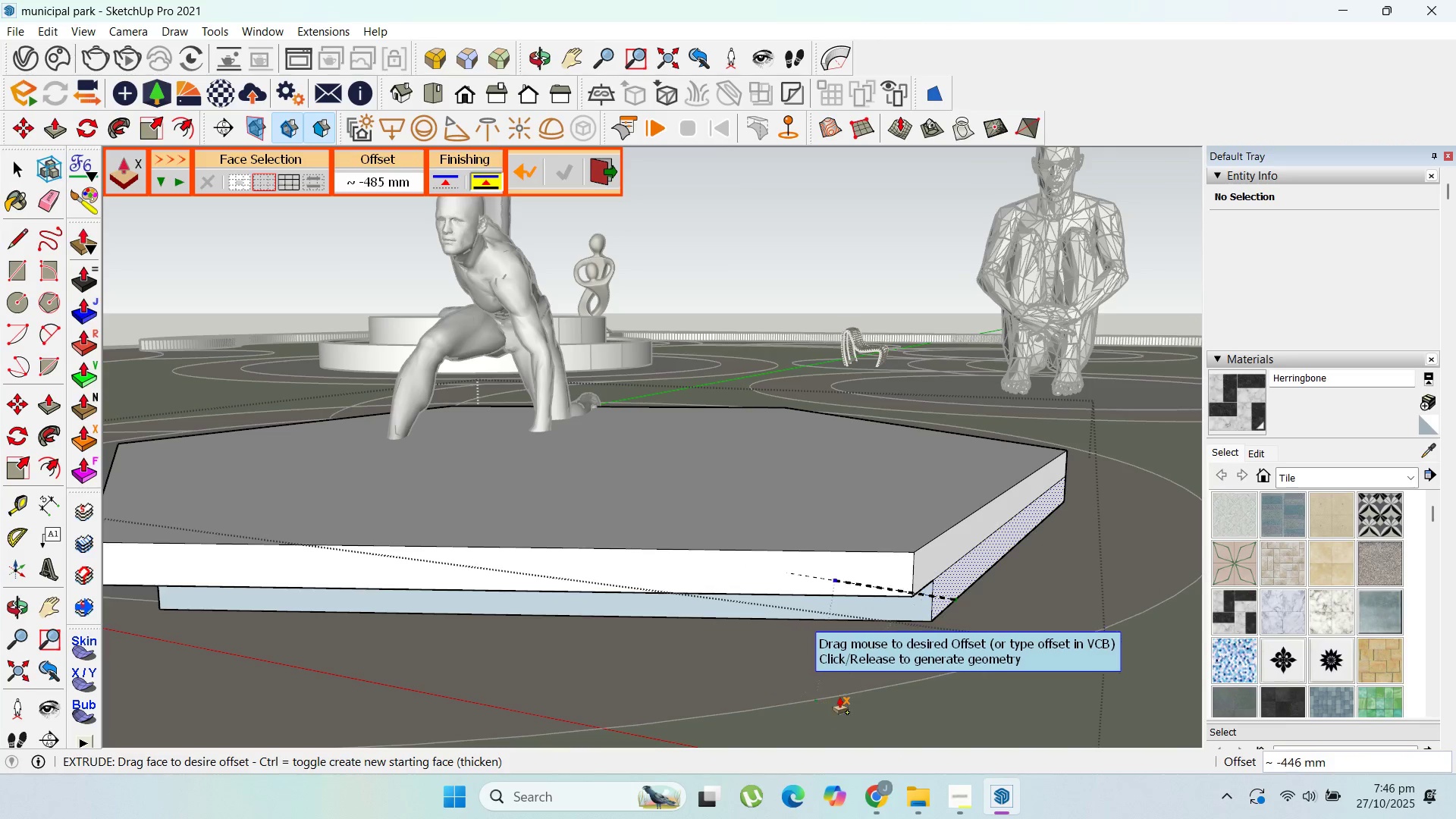 
key(Escape)
 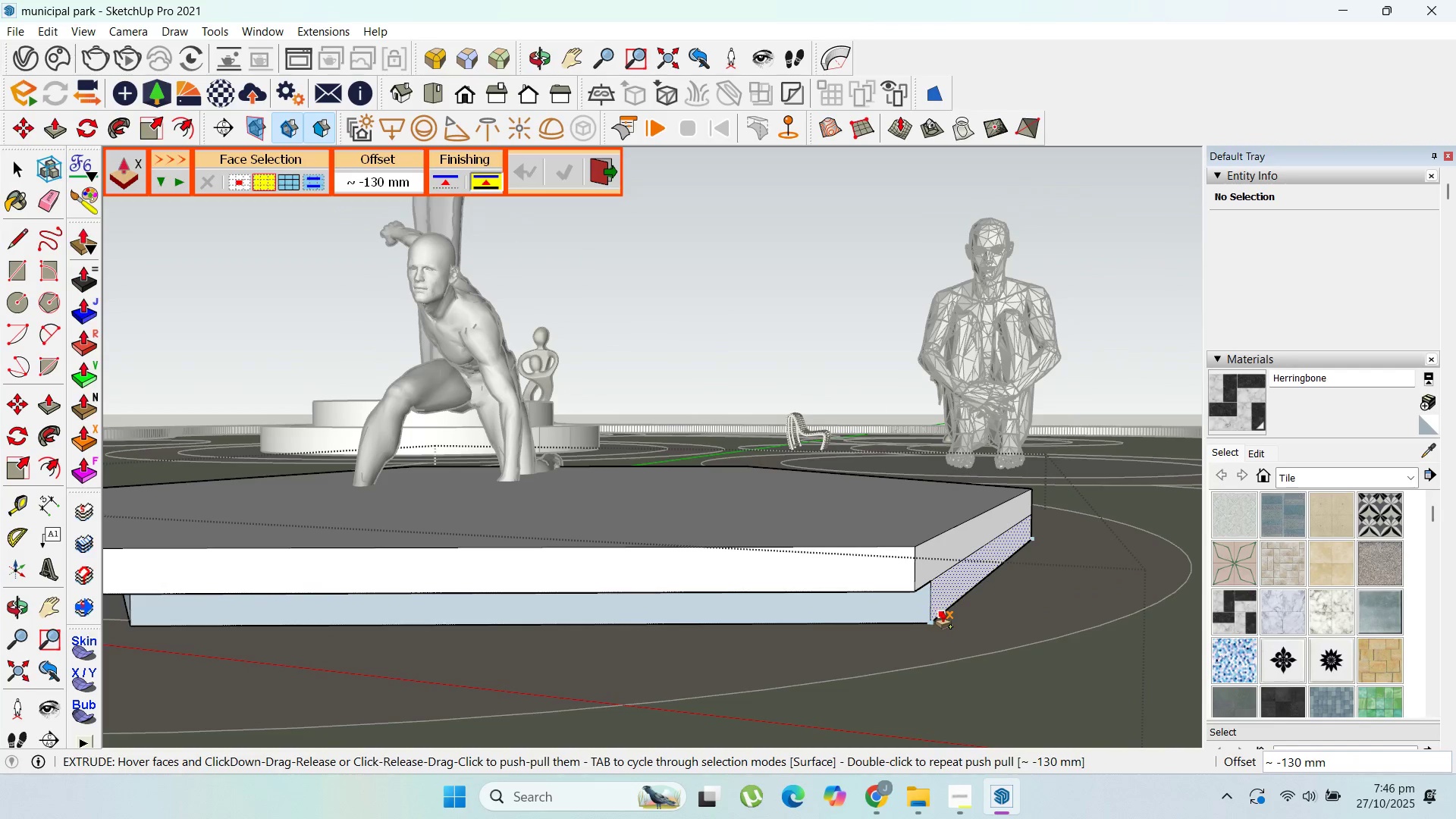 
left_click([940, 611])
 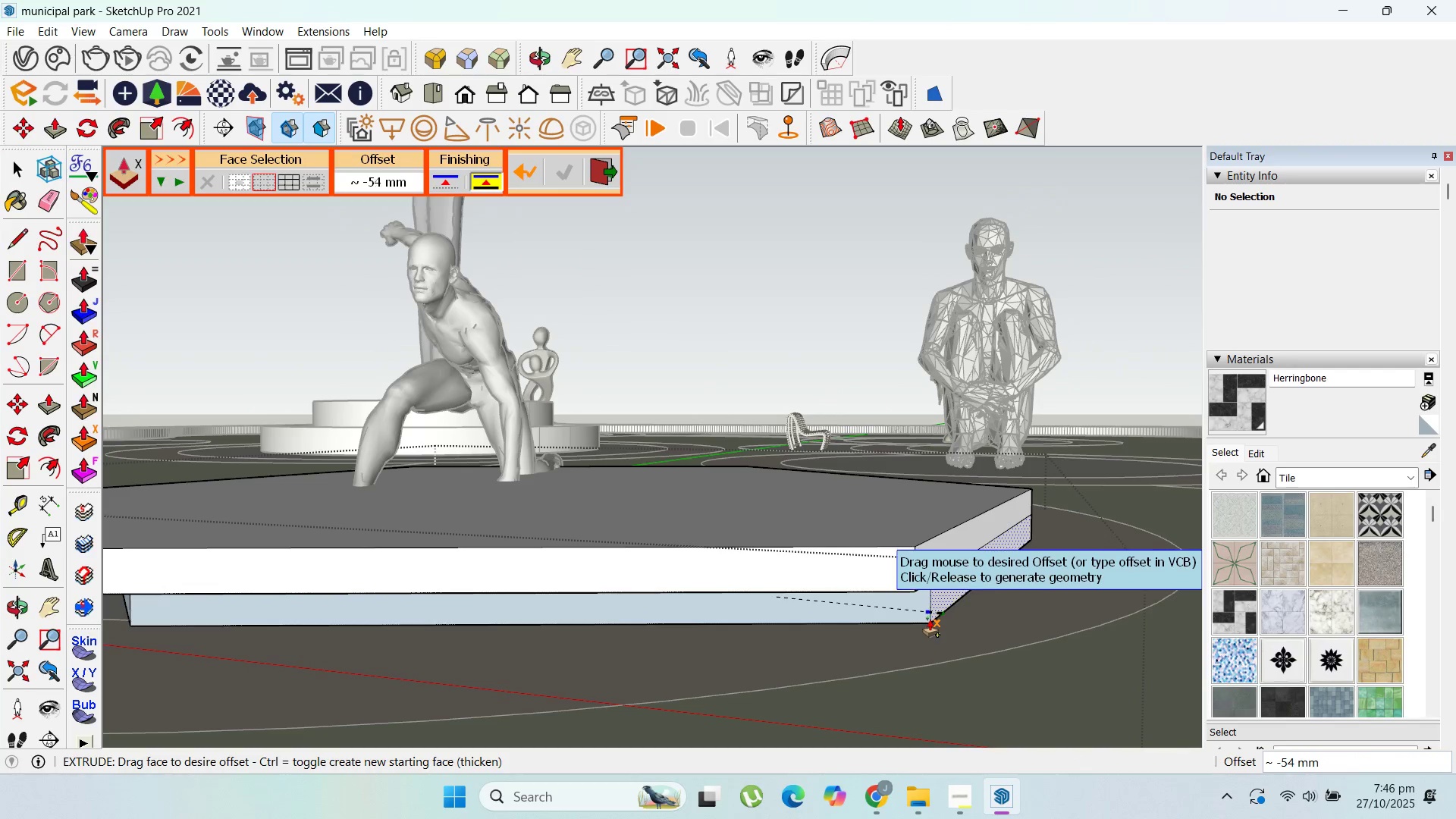 
key(Escape)
 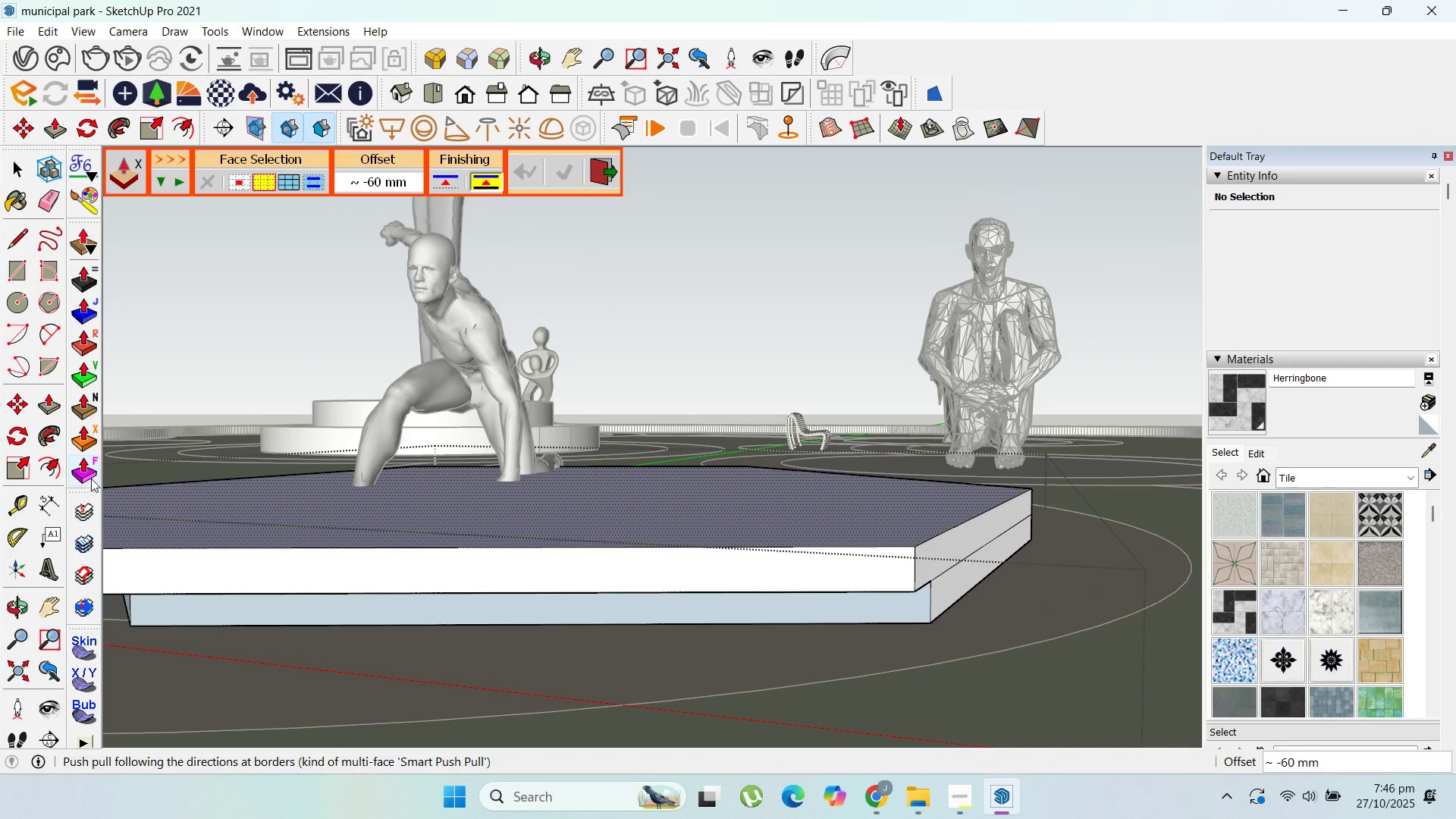 
left_click_drag(start_coordinate=[85, 466], to_coordinate=[118, 473])
 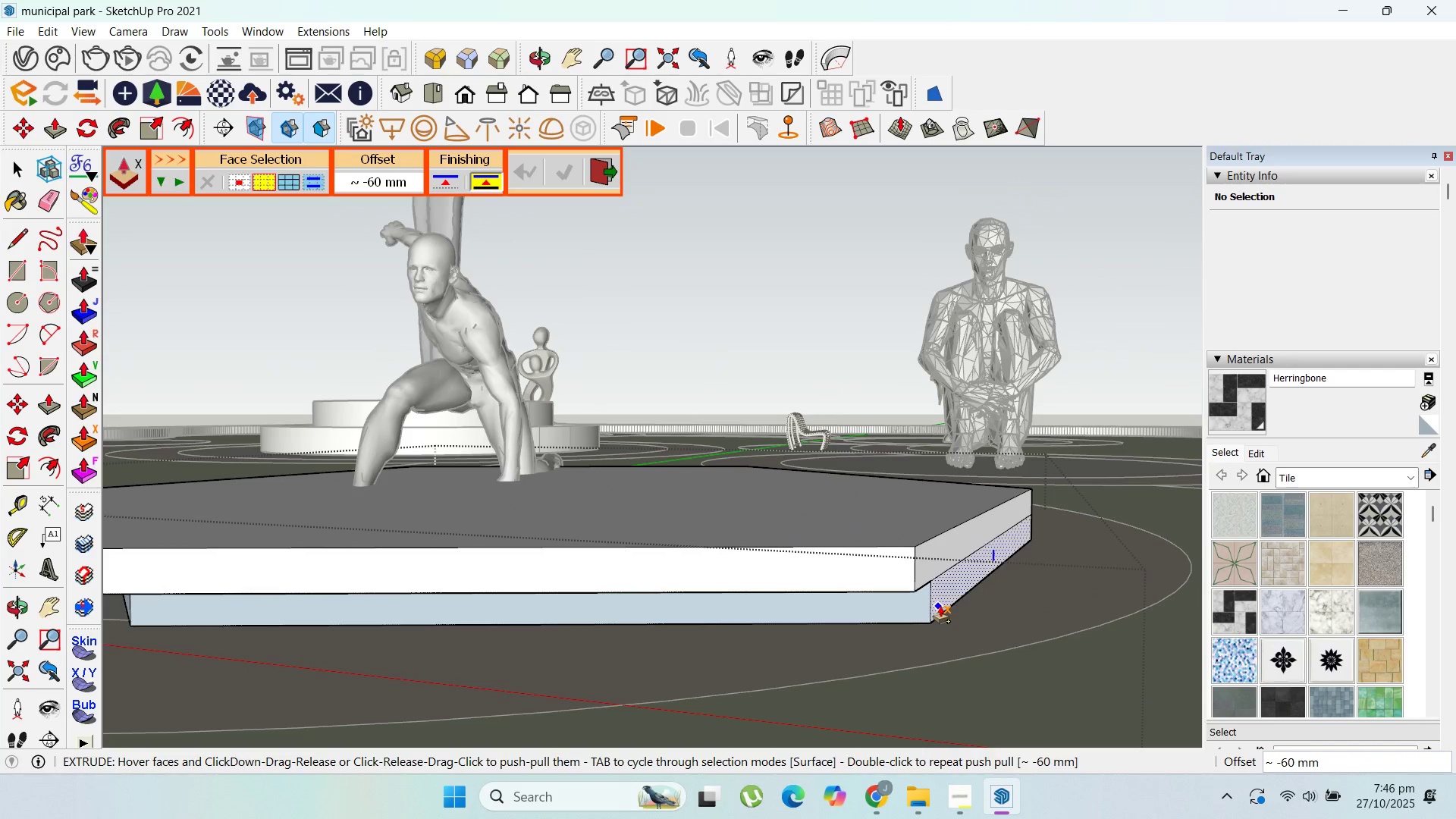 
left_click([938, 606])
 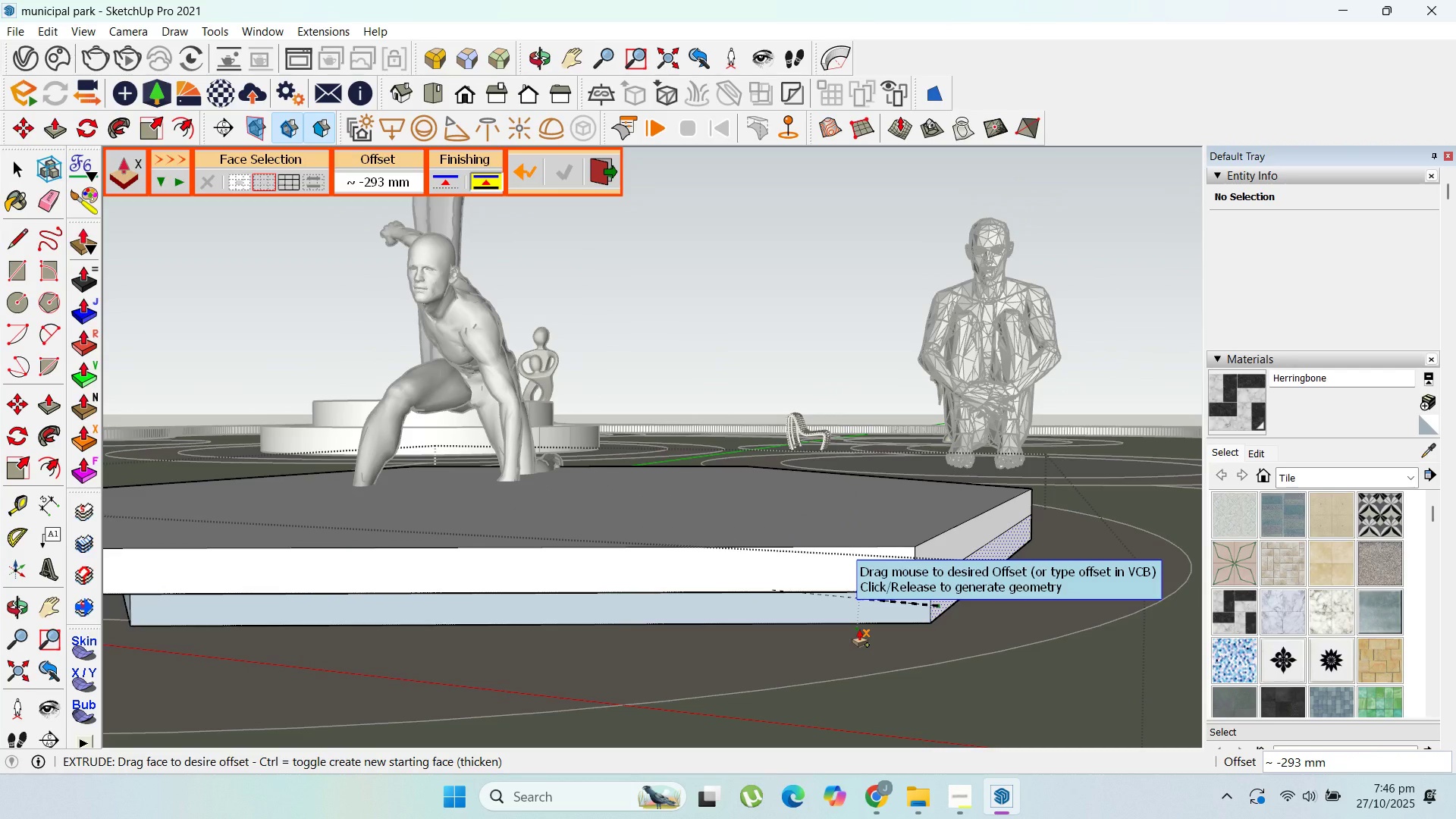 
type(200)
 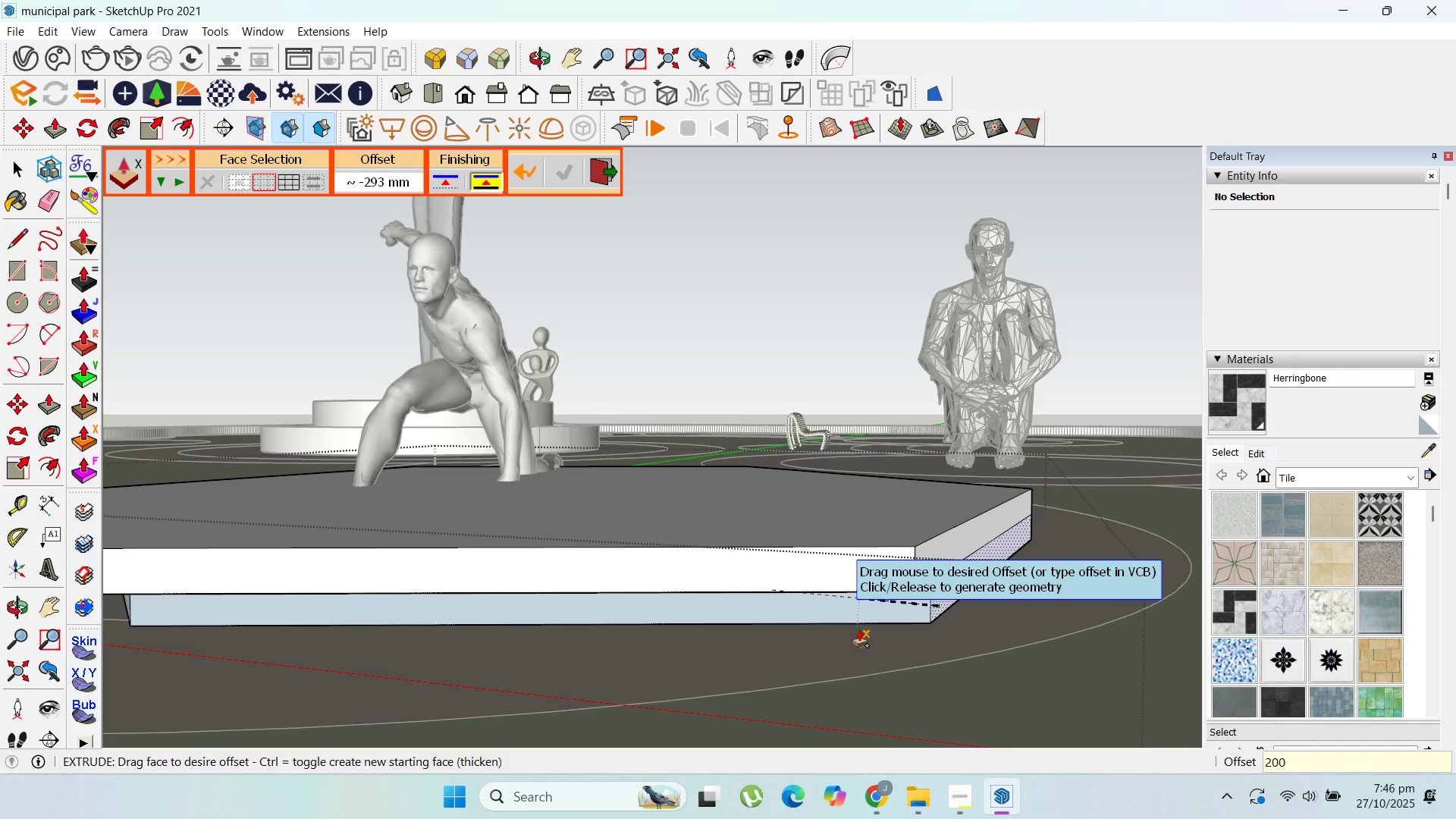 
key(Enter)
 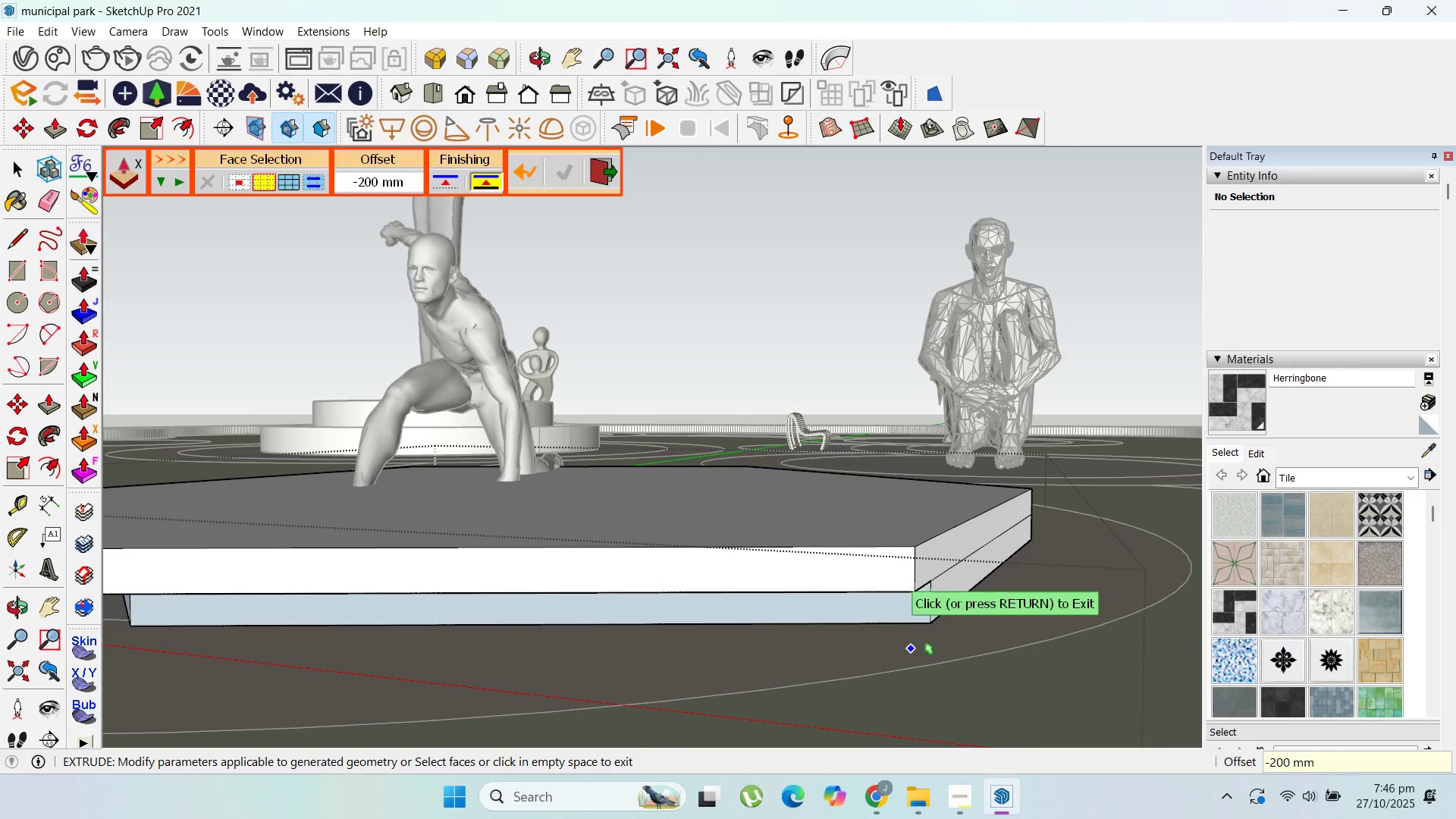 
scroll: coordinate [938, 612], scroll_direction: up, amount: 2.0
 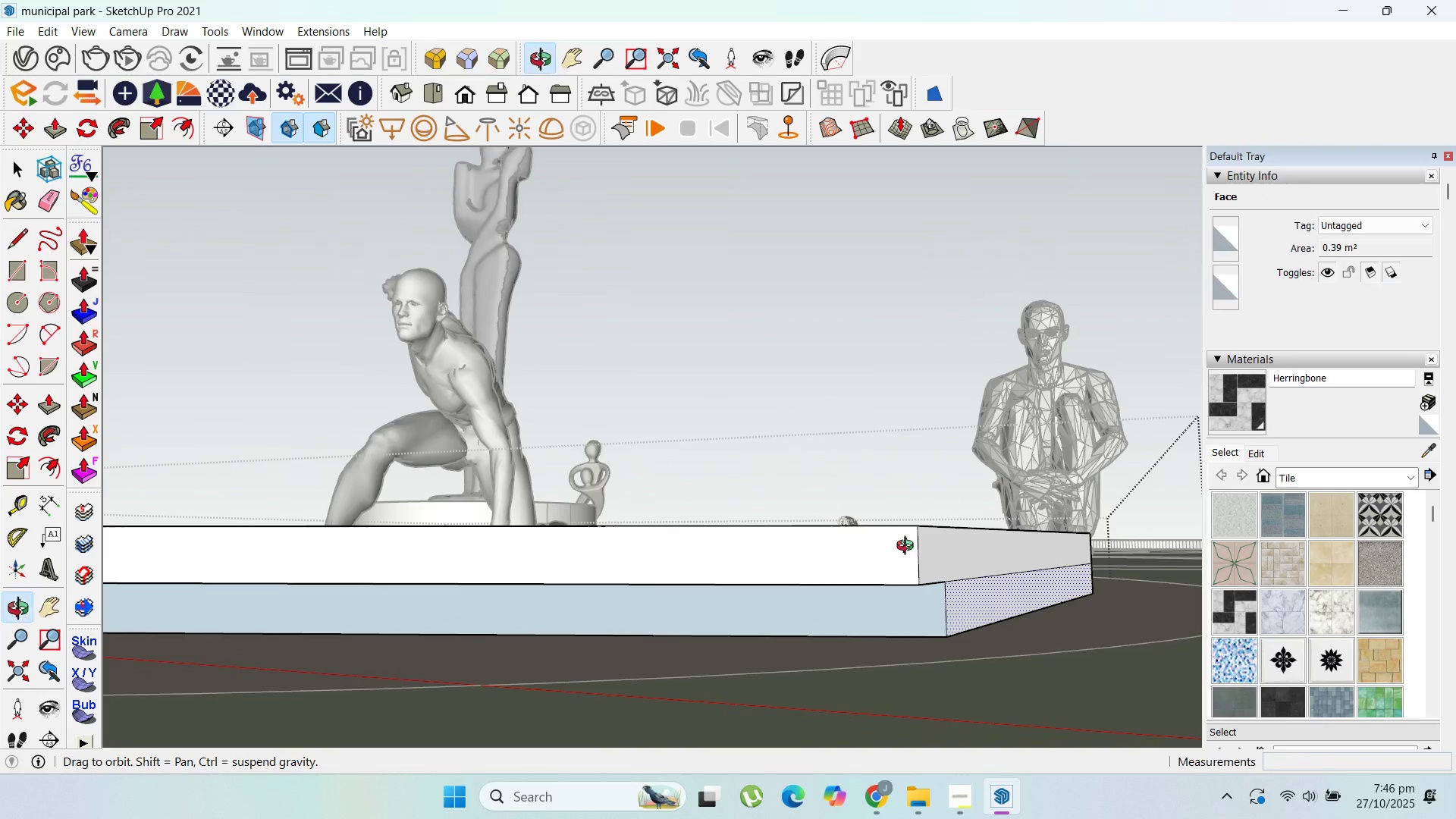 
key(Control+Z)
 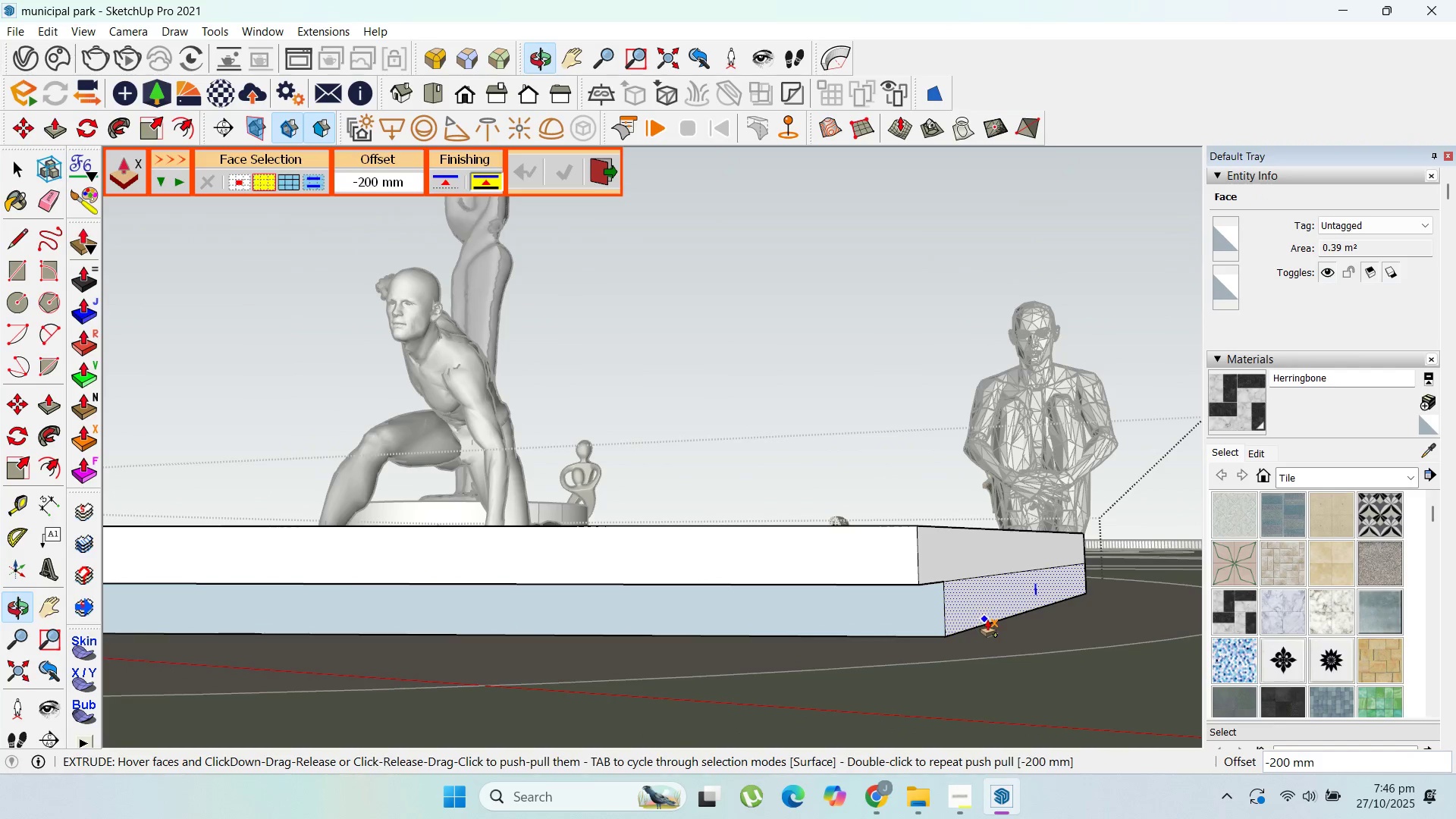 
key(Control+Z)
 